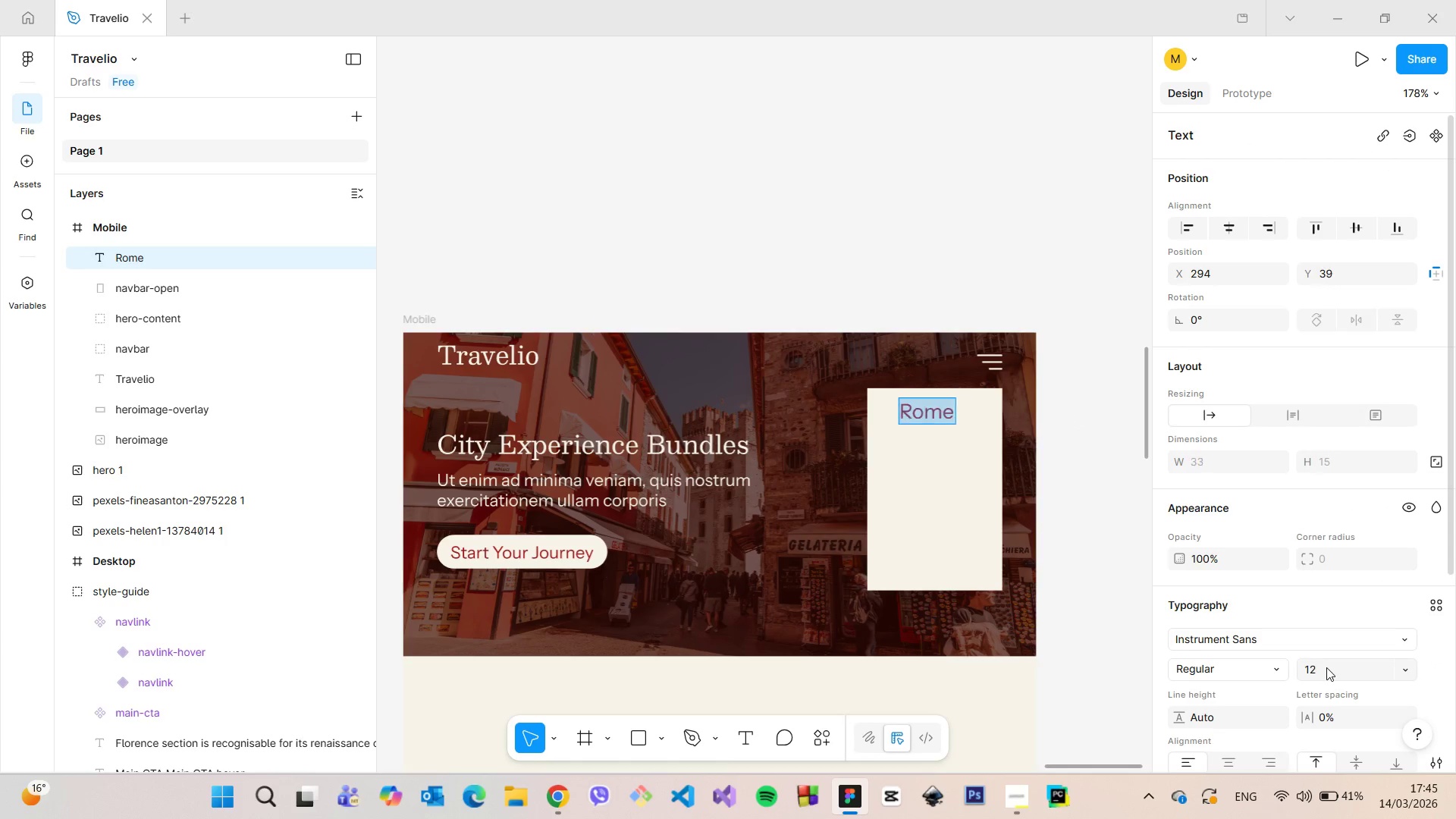 
key(Enter)
 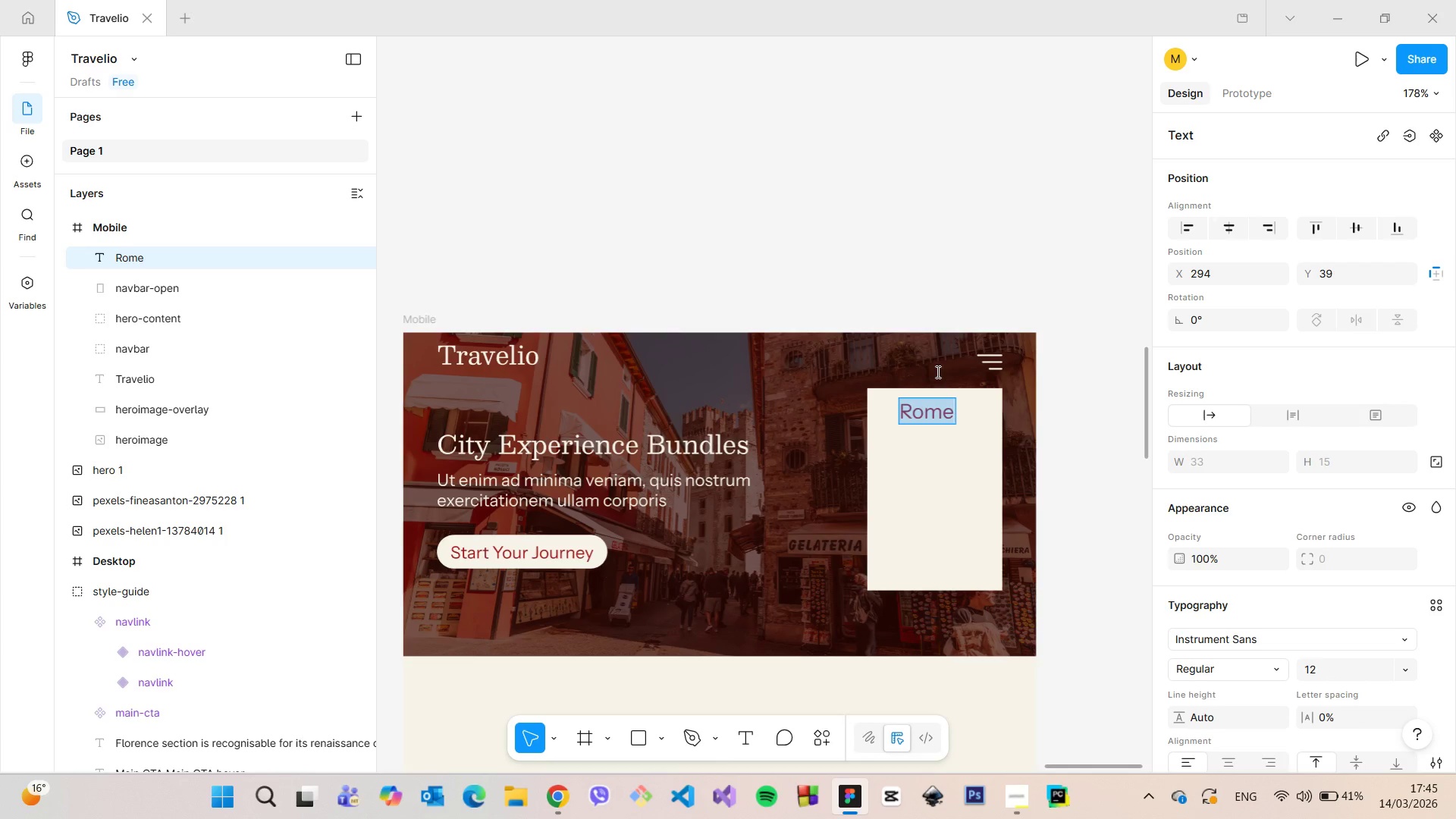 
left_click([908, 231])
 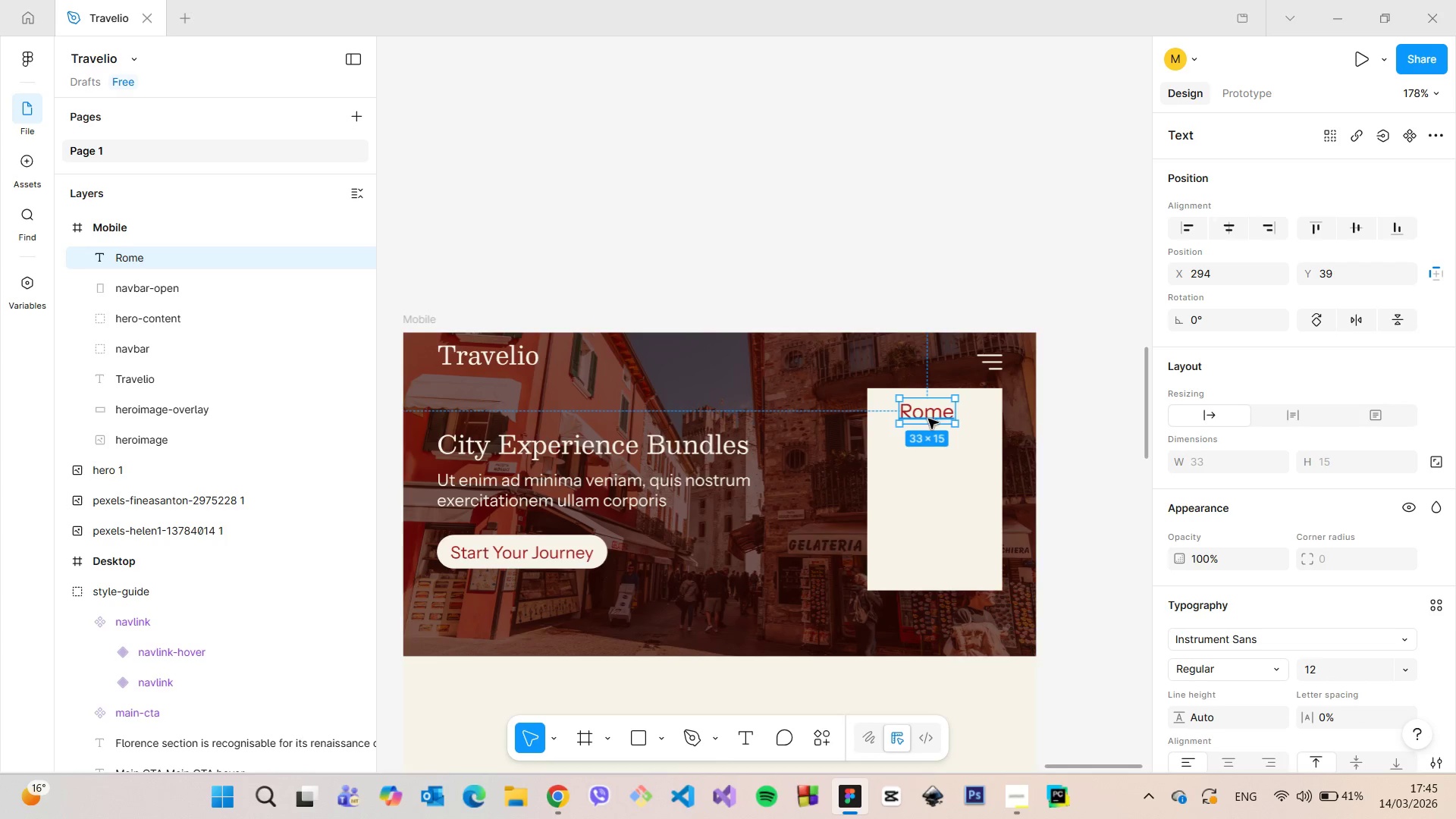 
left_click_drag(start_coordinate=[928, 419], to_coordinate=[937, 420])
 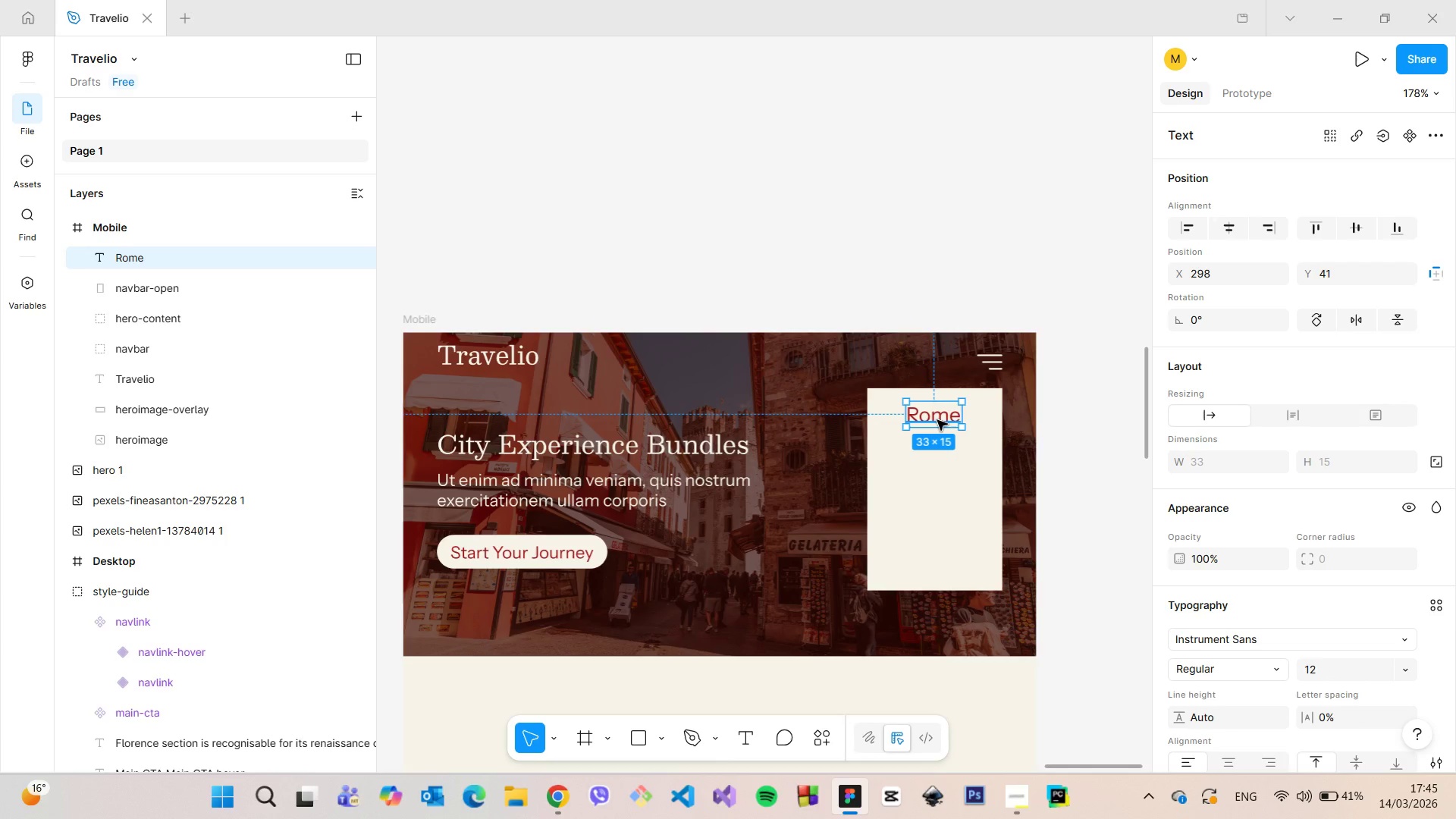 
hold_key(key=AltLeft, duration=1.52)
left_click_drag(start_coordinate=[937, 420], to_coordinate=[936, 463])
 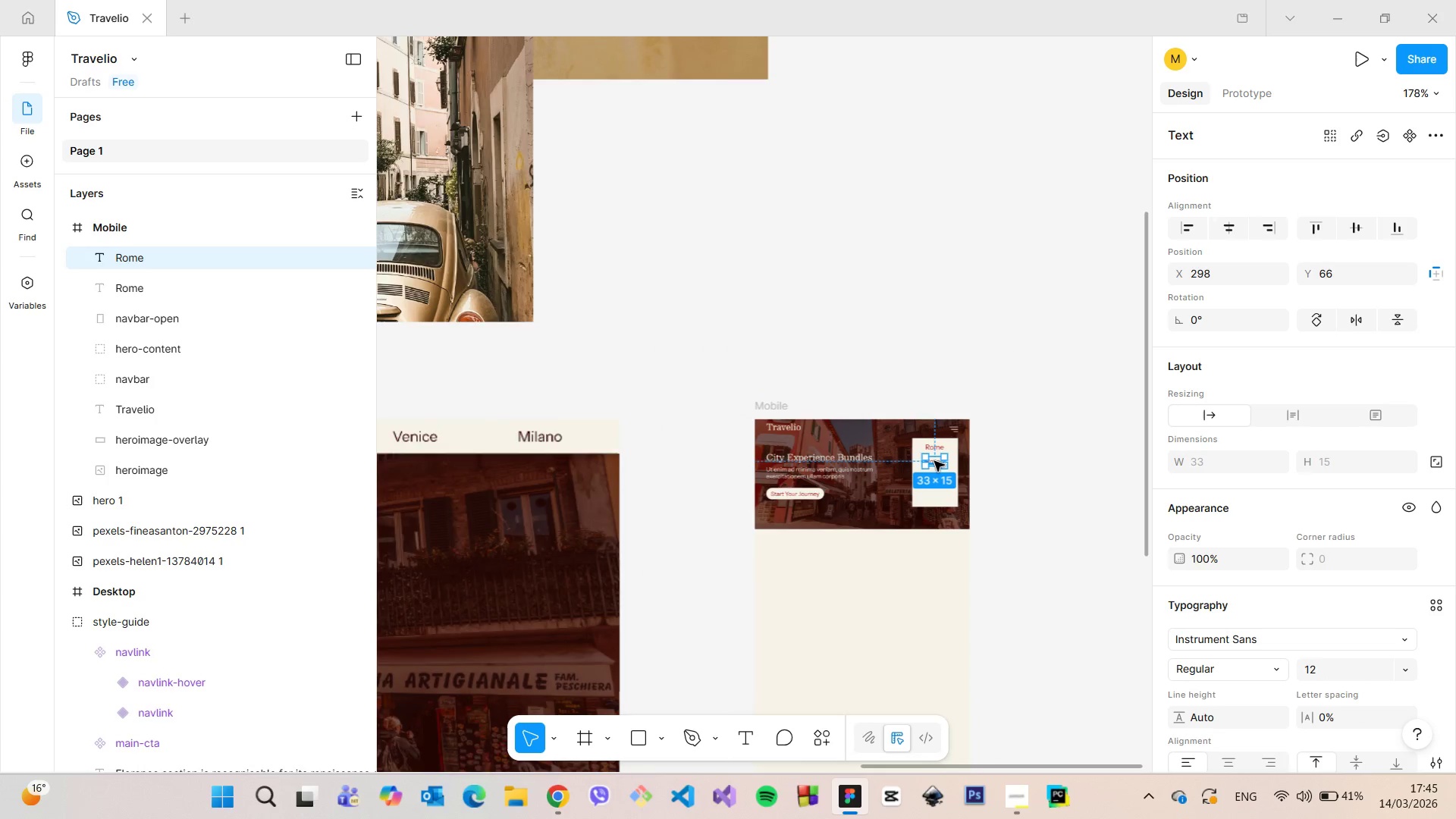 
hold_key(key=AltLeft, duration=0.36)
 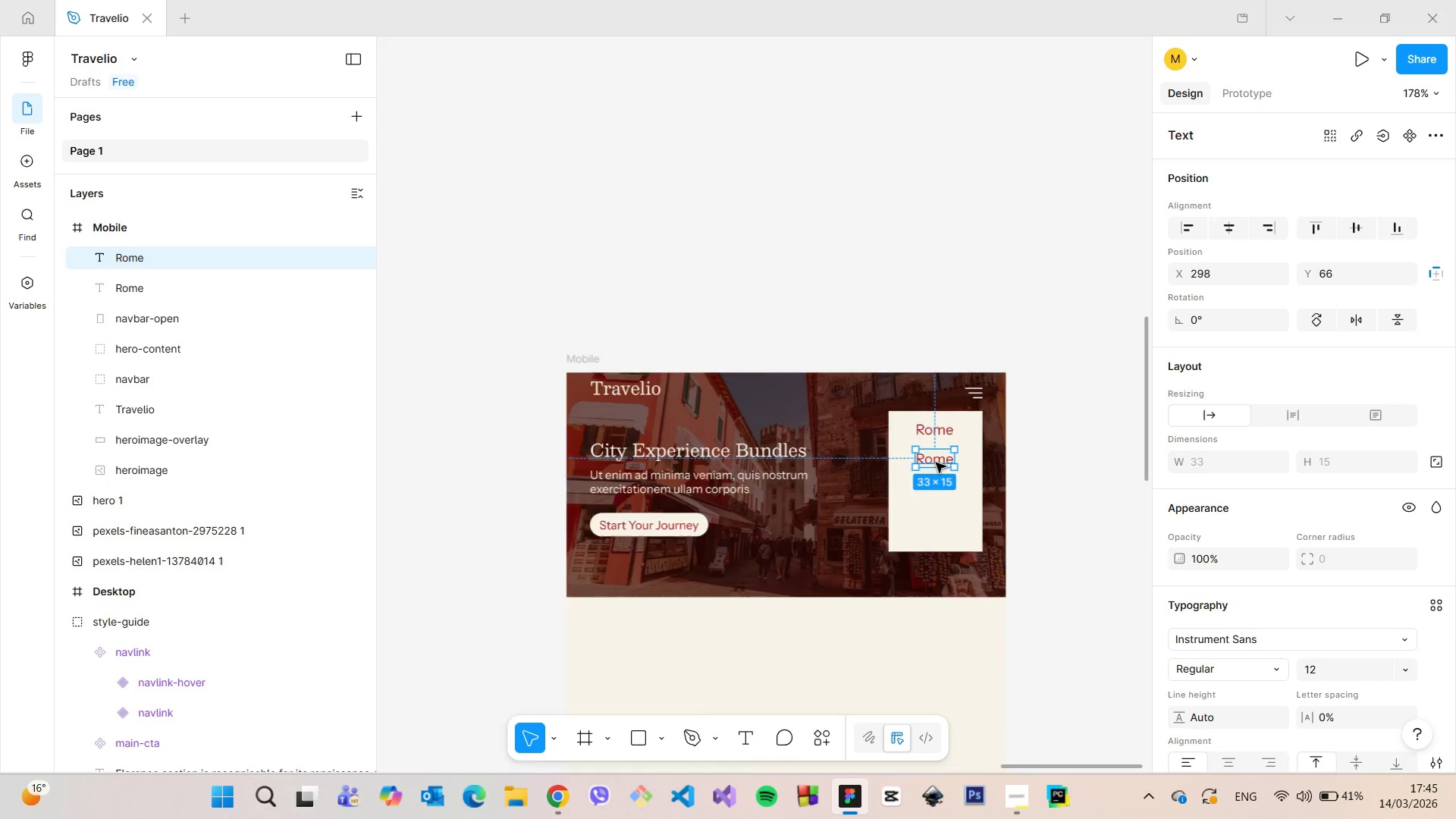 
scroll: coordinate [933, 459], scroll_direction: down, amount: 17.0
 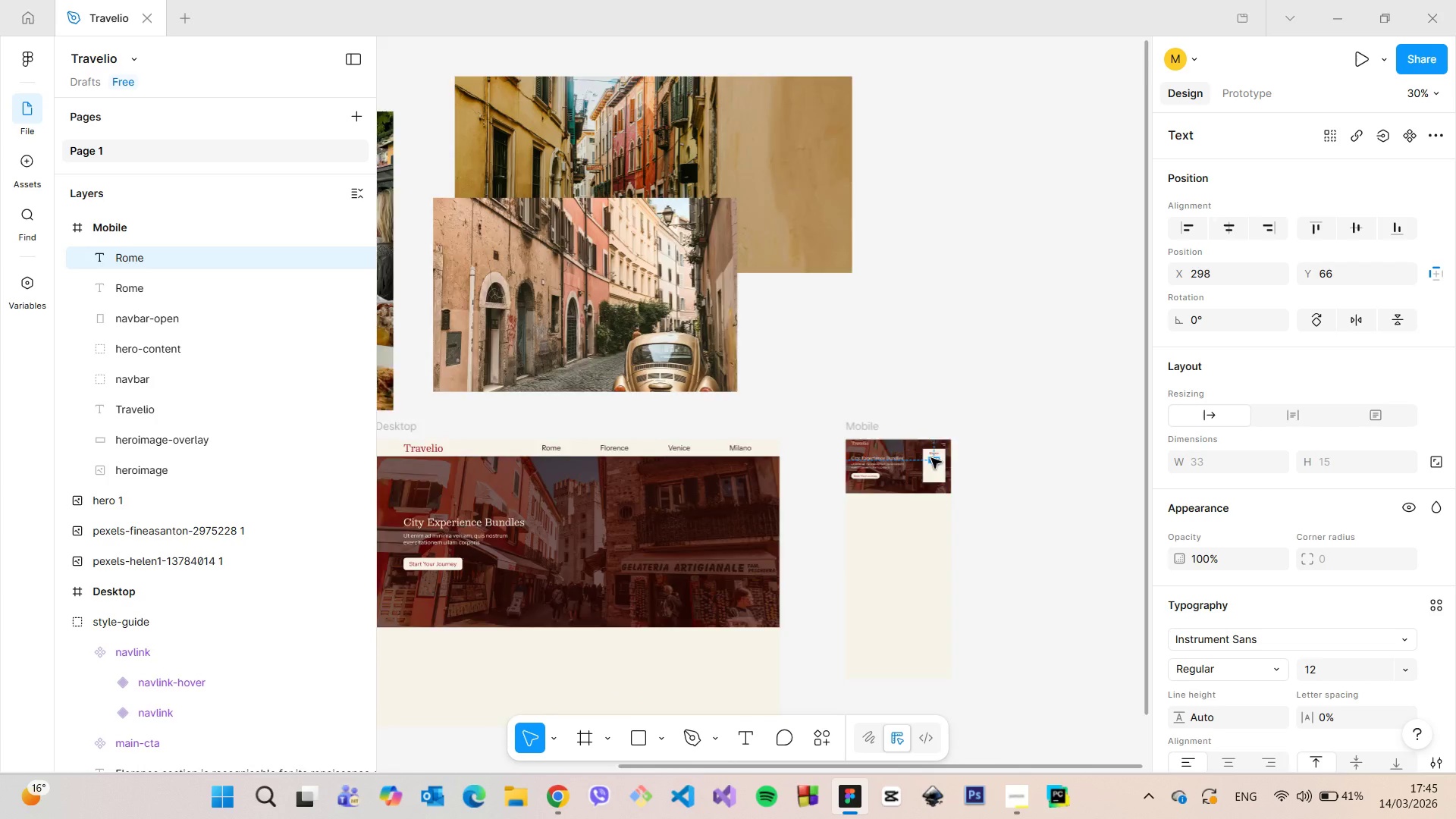 
scroll: coordinate [942, 463], scroll_direction: up, amount: 15.0
 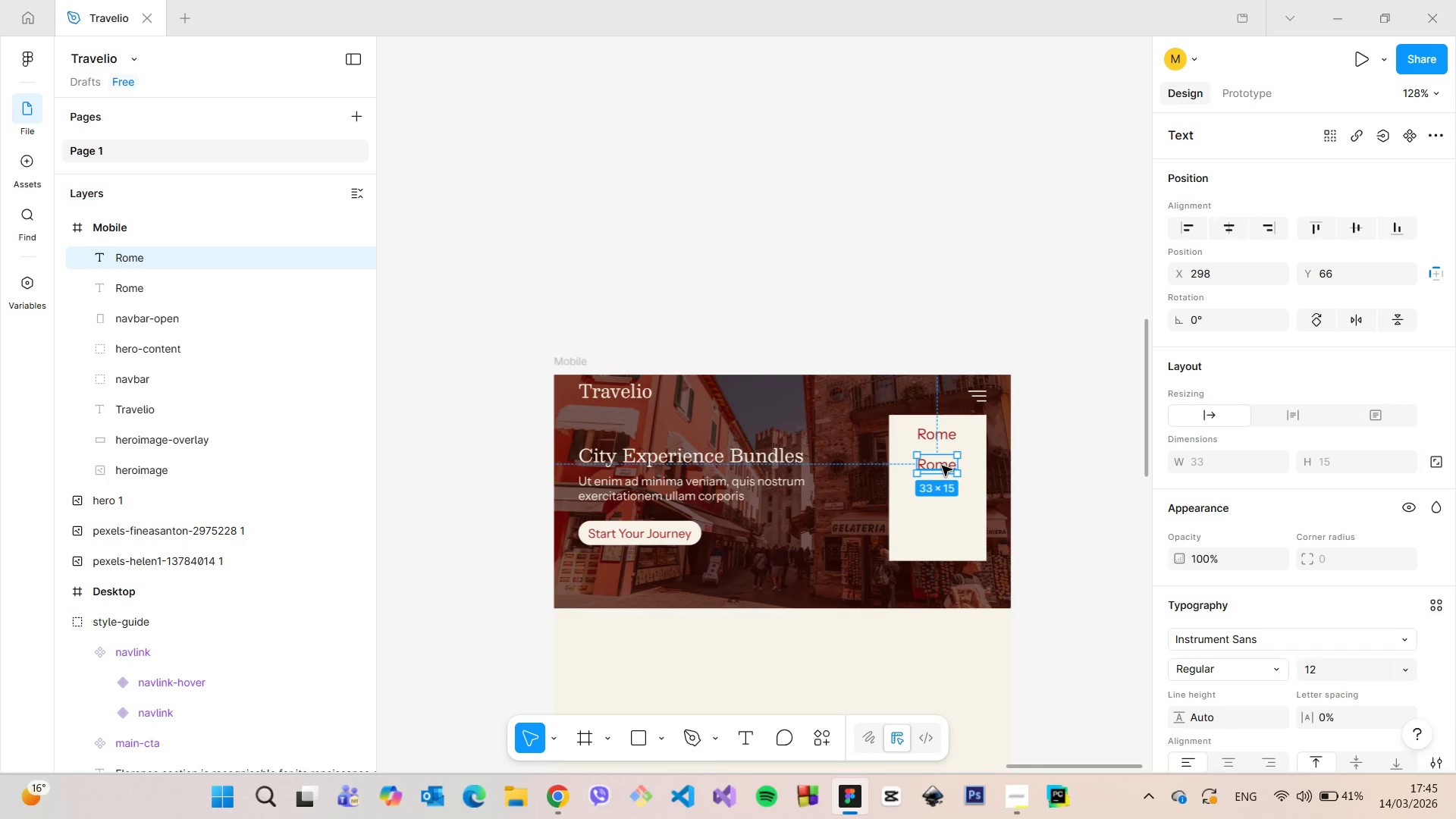 
double_click([942, 466])
 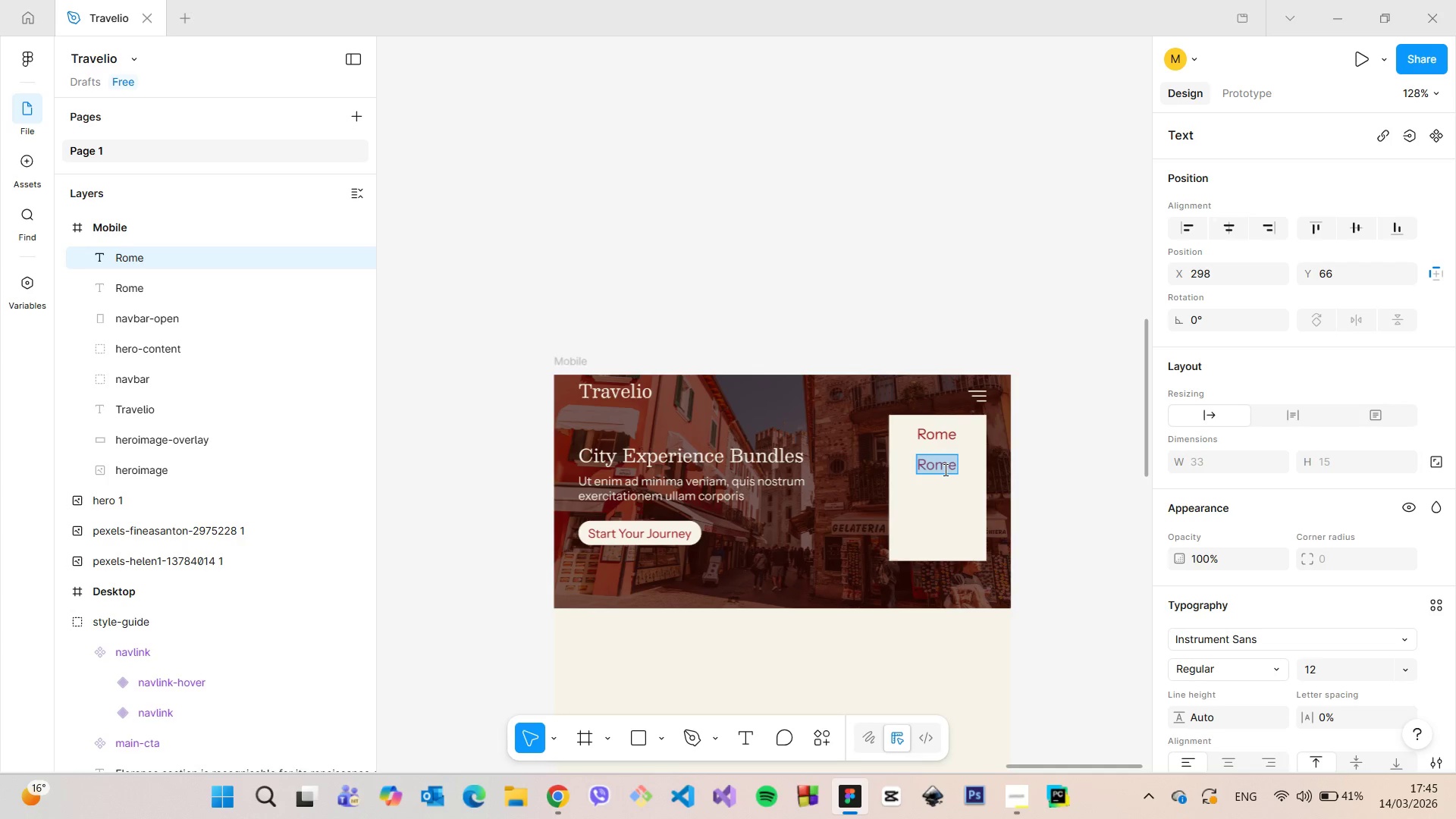 
type(Florence)
 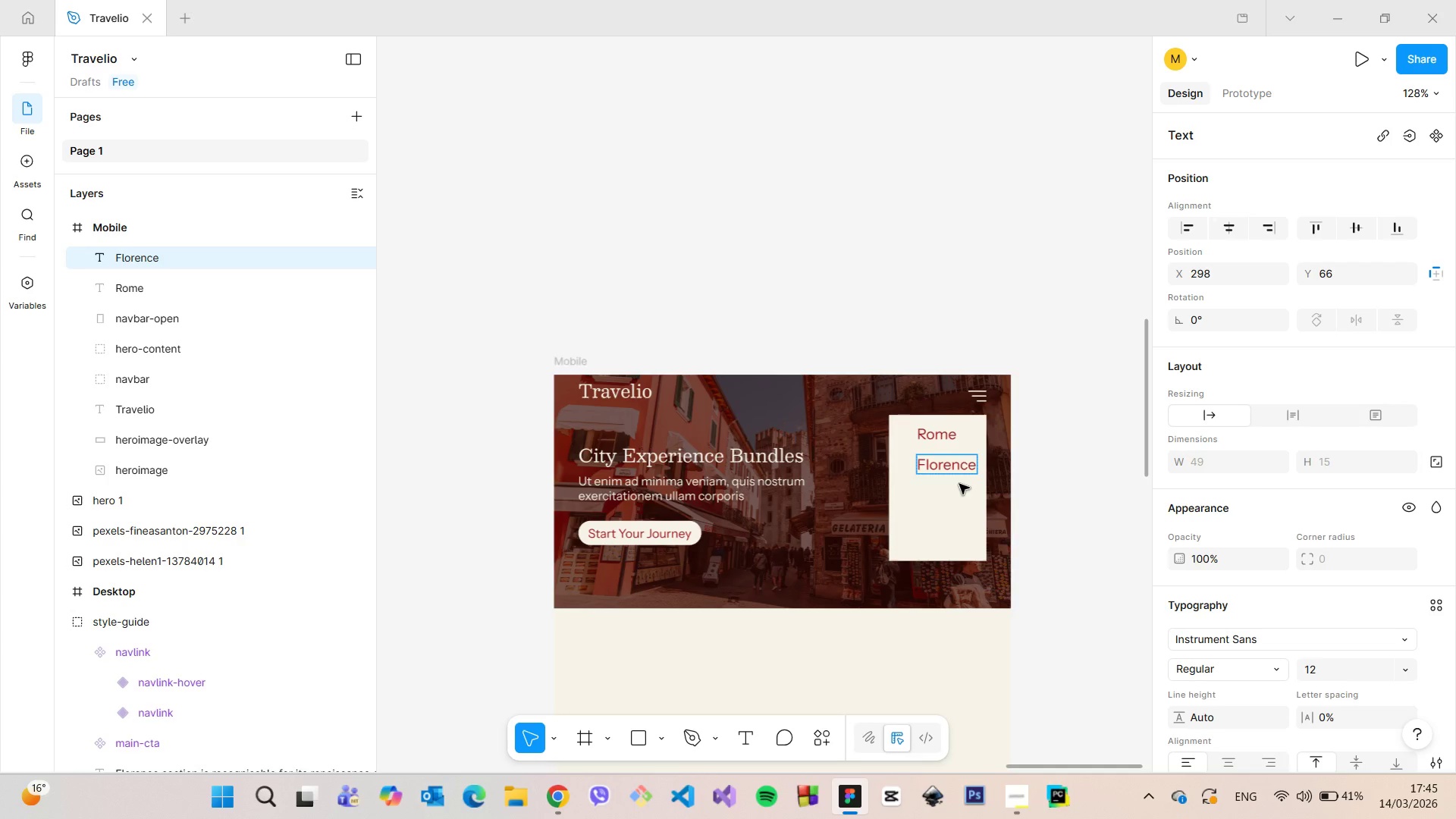 
scroll: coordinate [960, 484], scroll_direction: up, amount: 5.0
 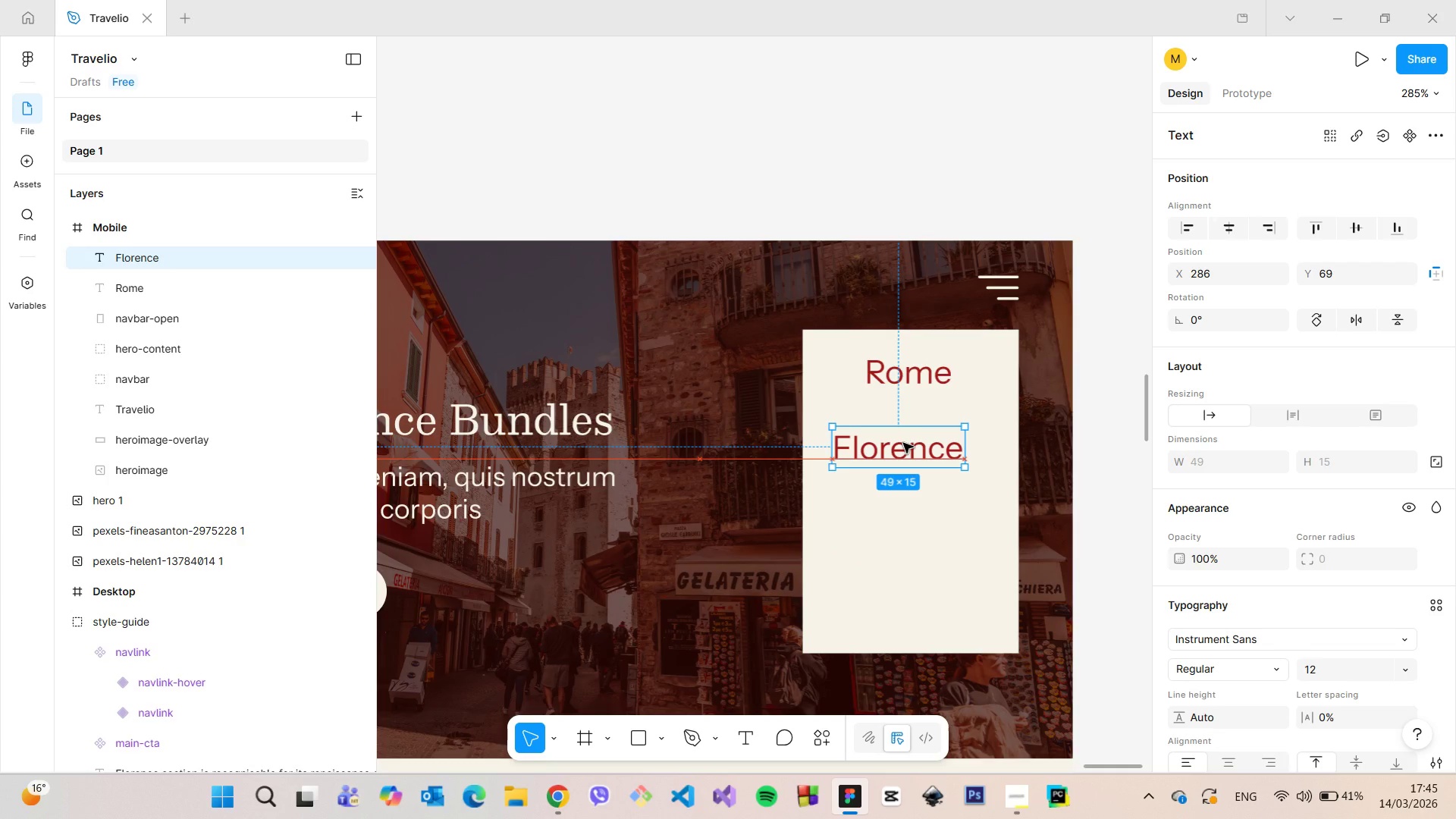 
wait(9.56)
 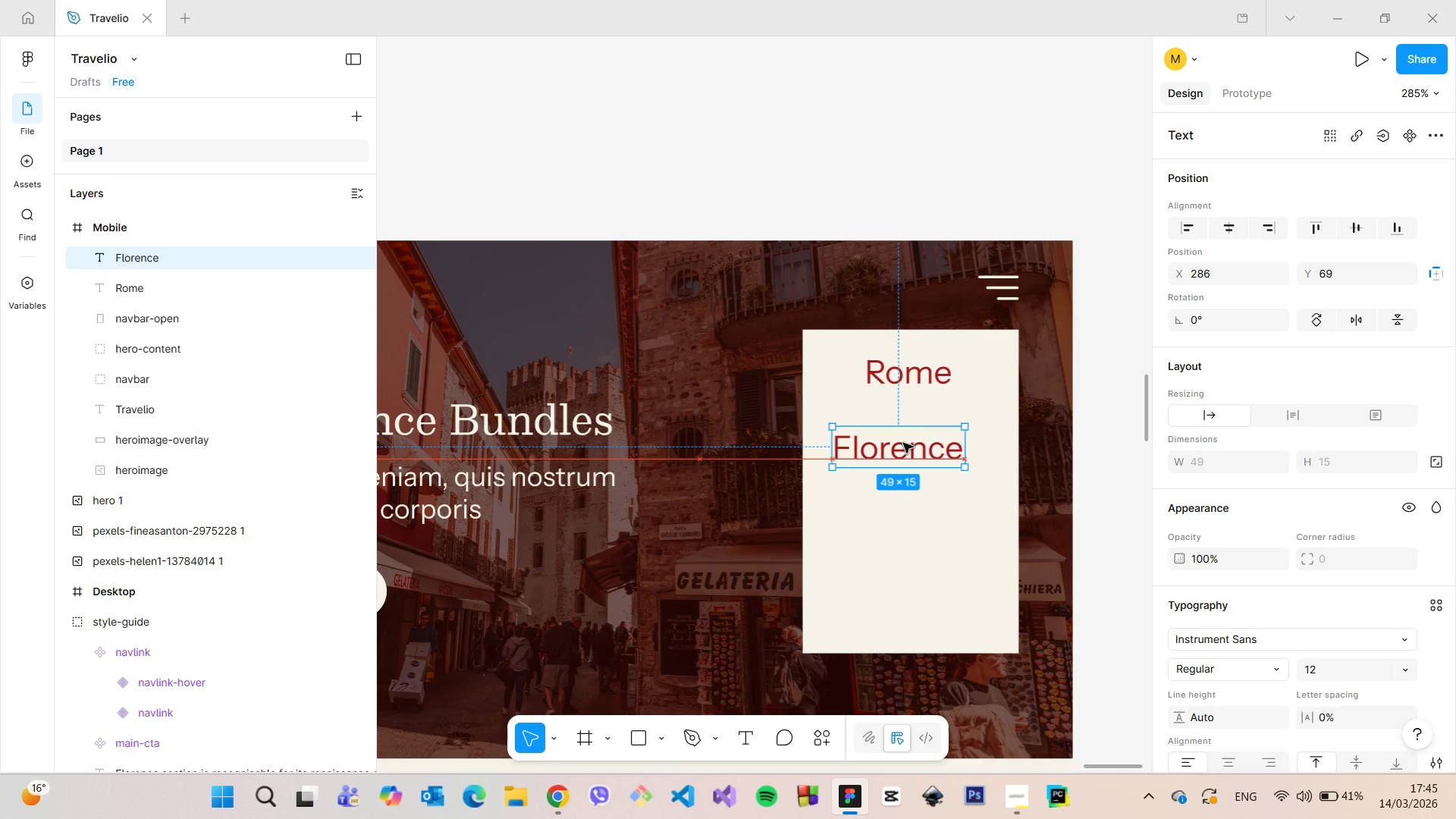 
left_click([919, 374])
 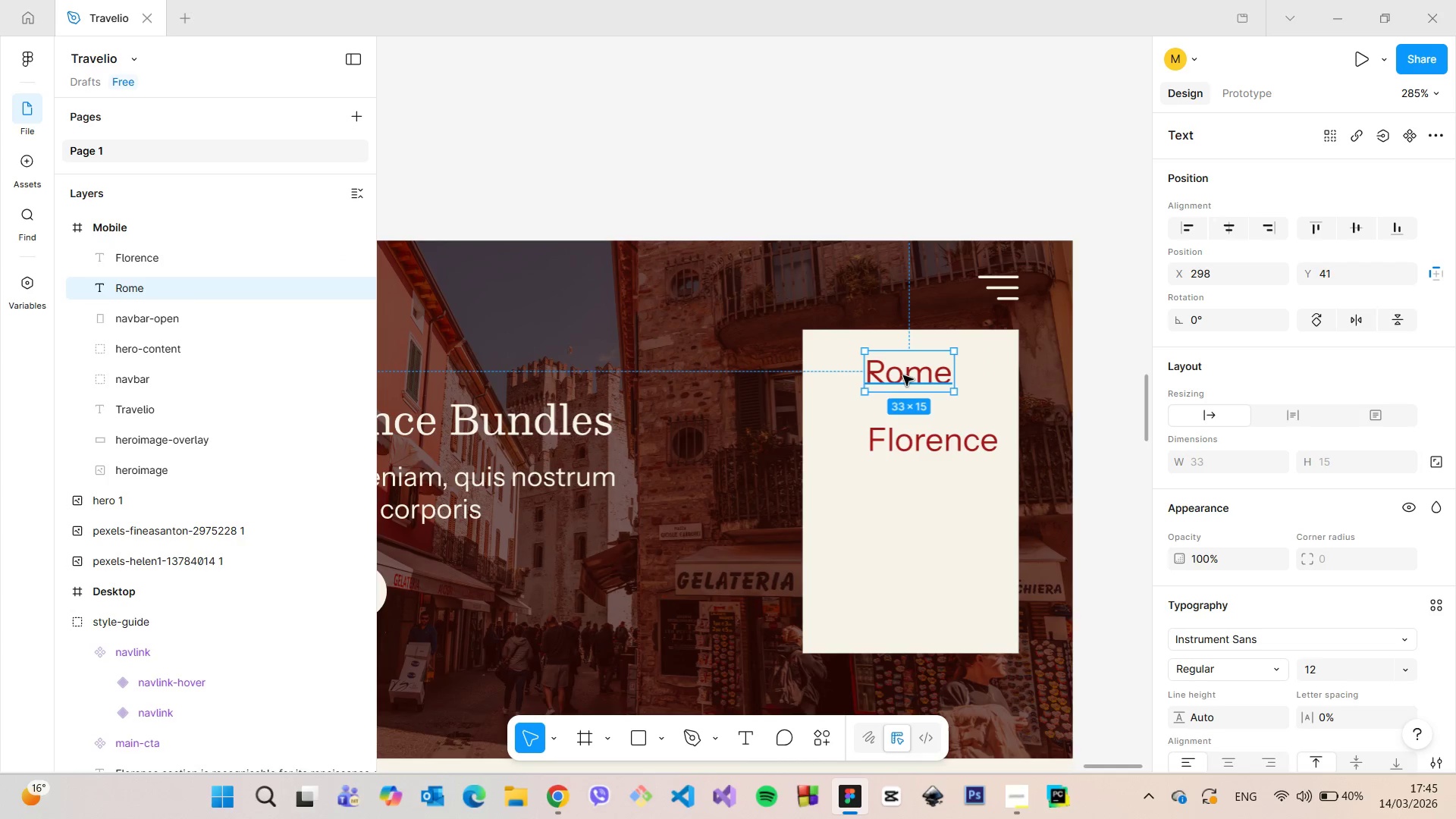 
left_click_drag(start_coordinate=[903, 375], to_coordinate=[949, 378])
 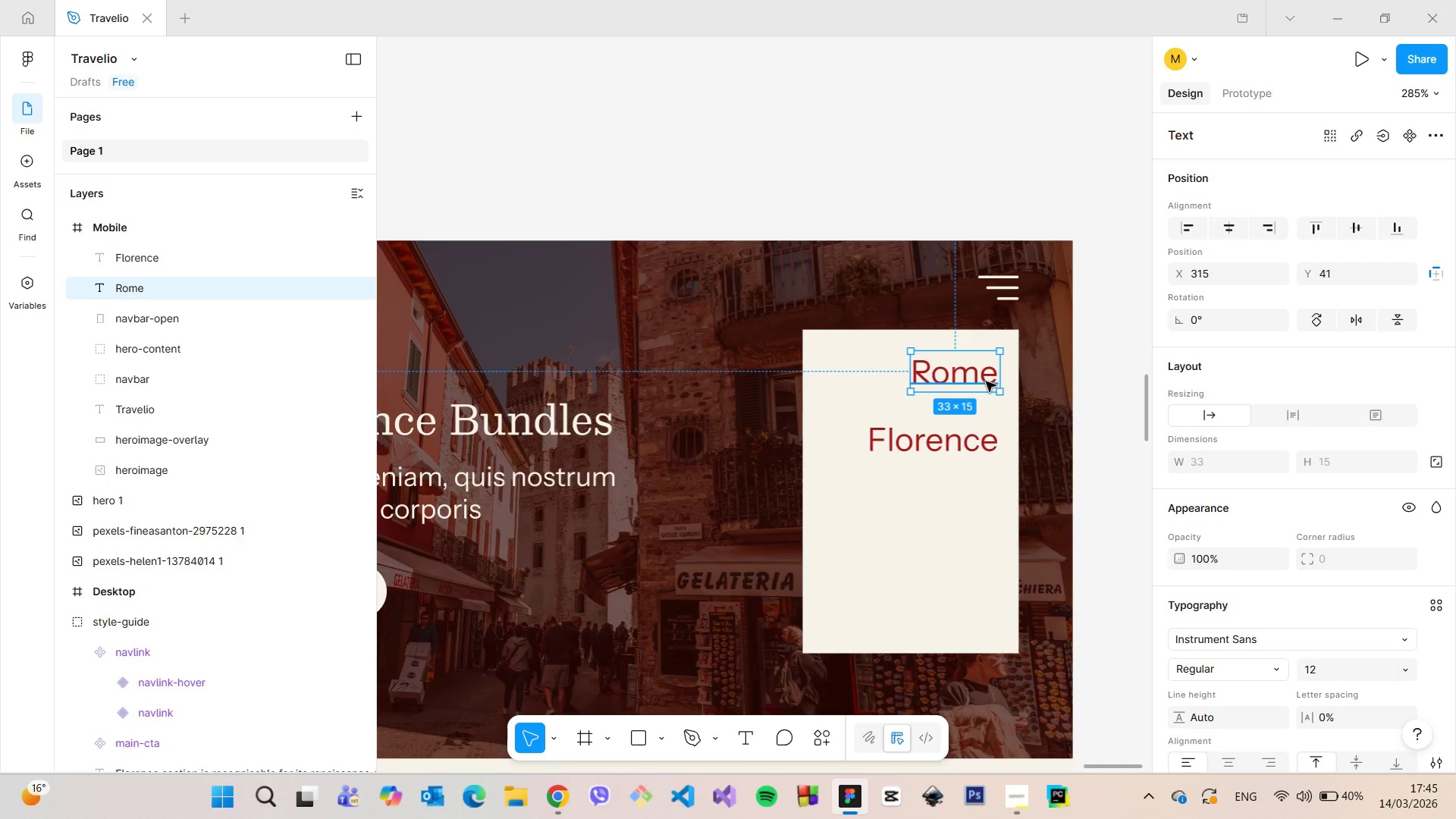 
hold_key(key=AltLeft, duration=0.7)
 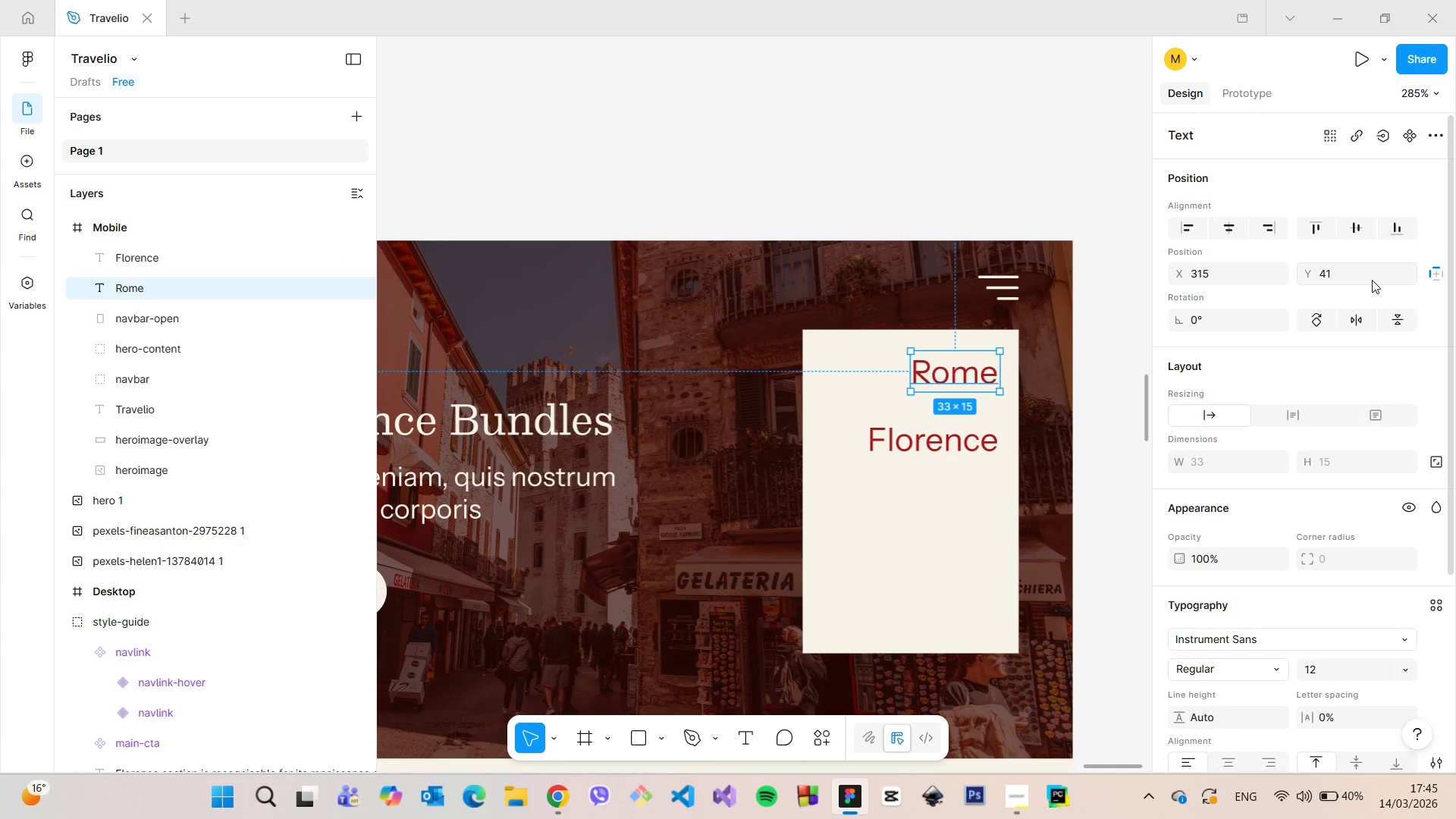 
left_click([1372, 279])
 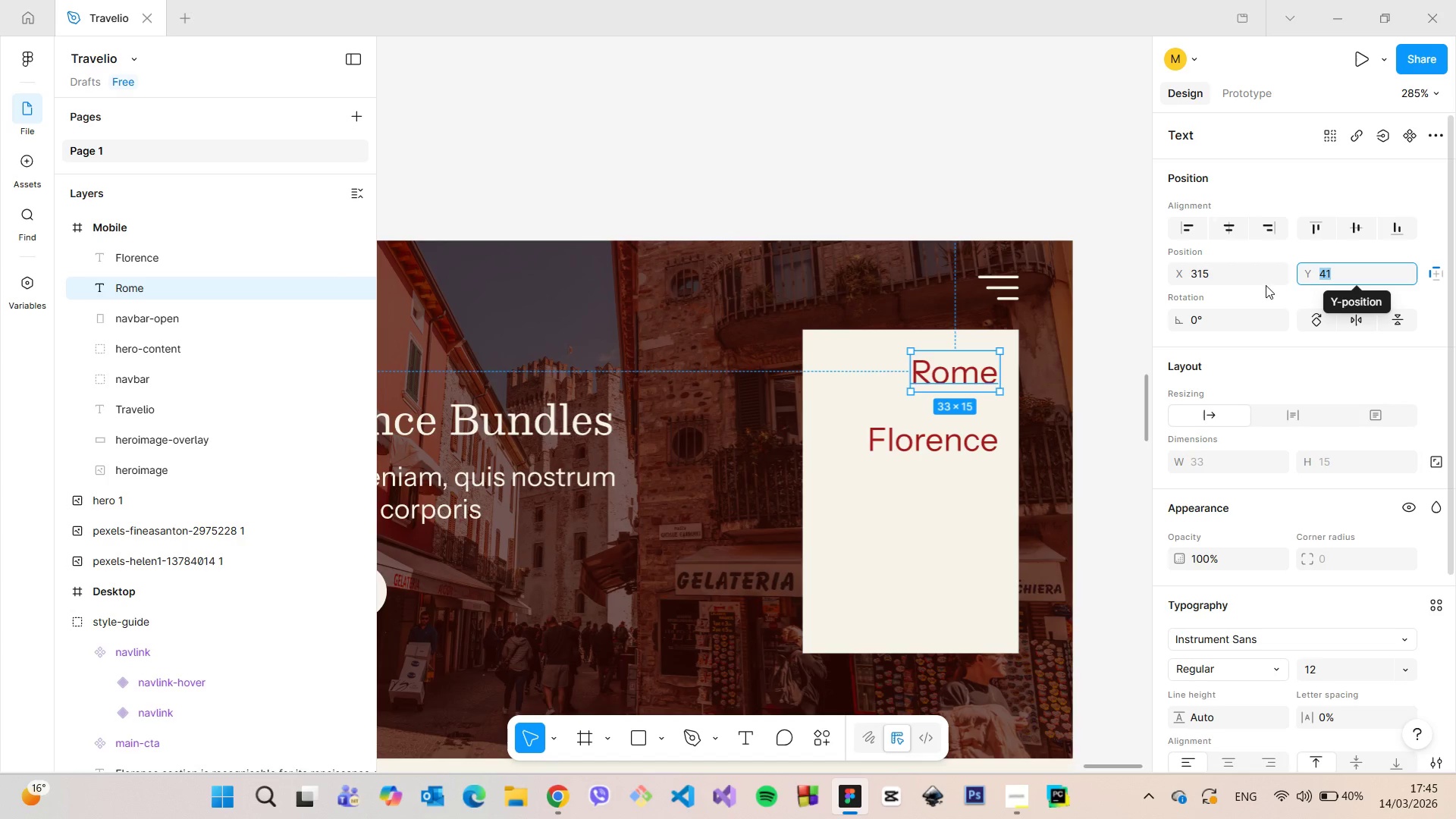 
left_click([1245, 272])
 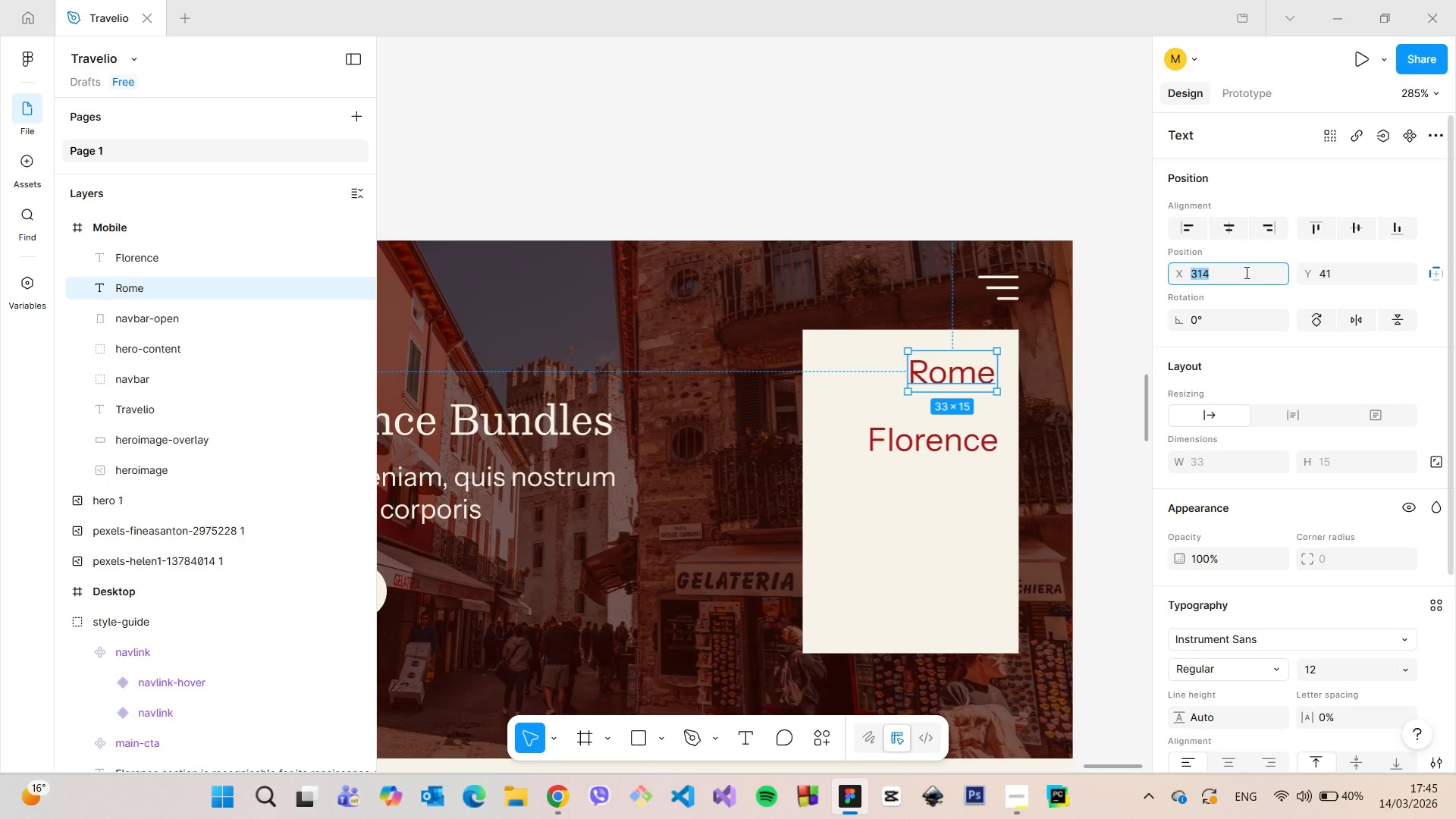 
key(ArrowDown)
 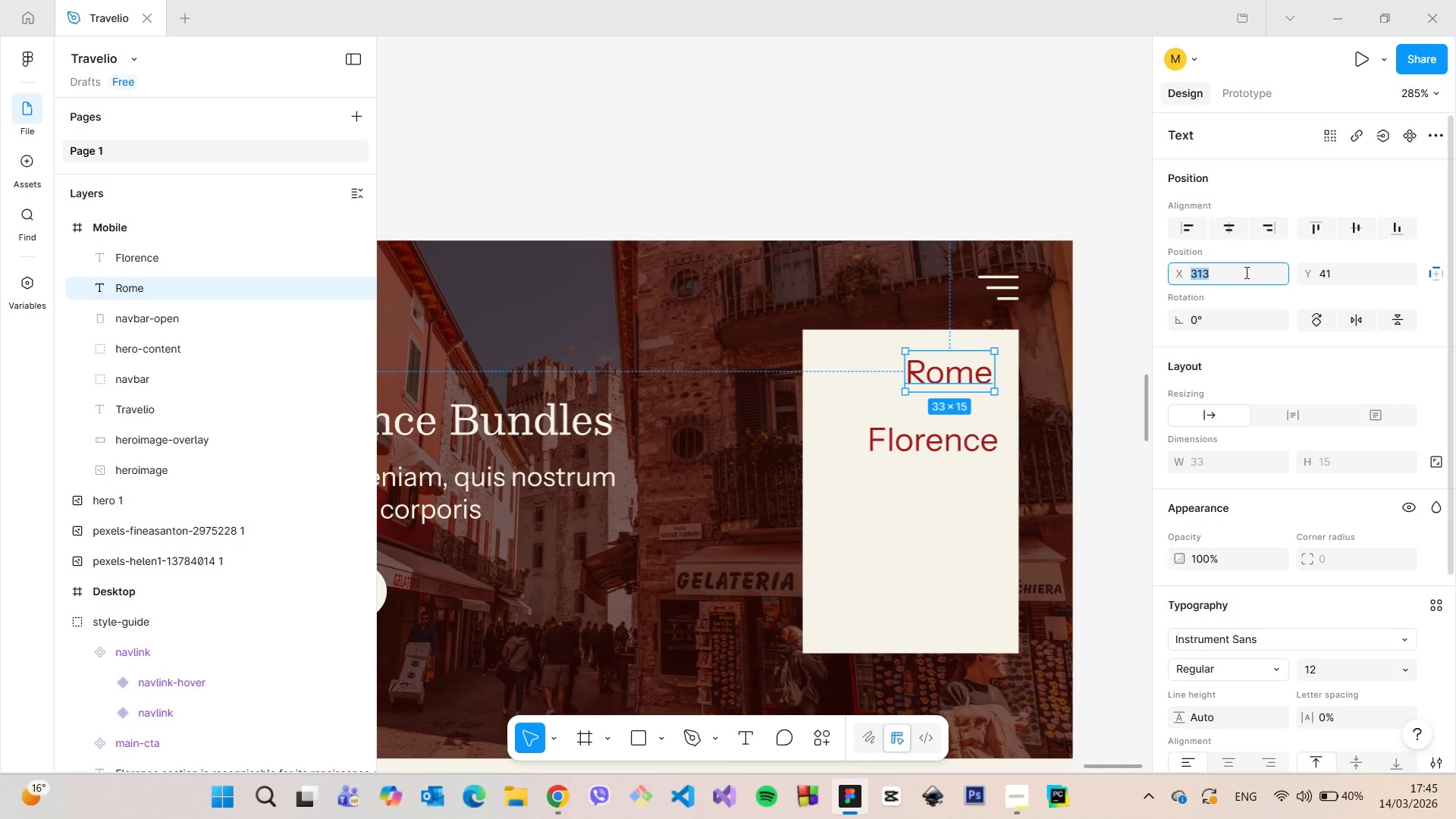 
key(ArrowDown)
 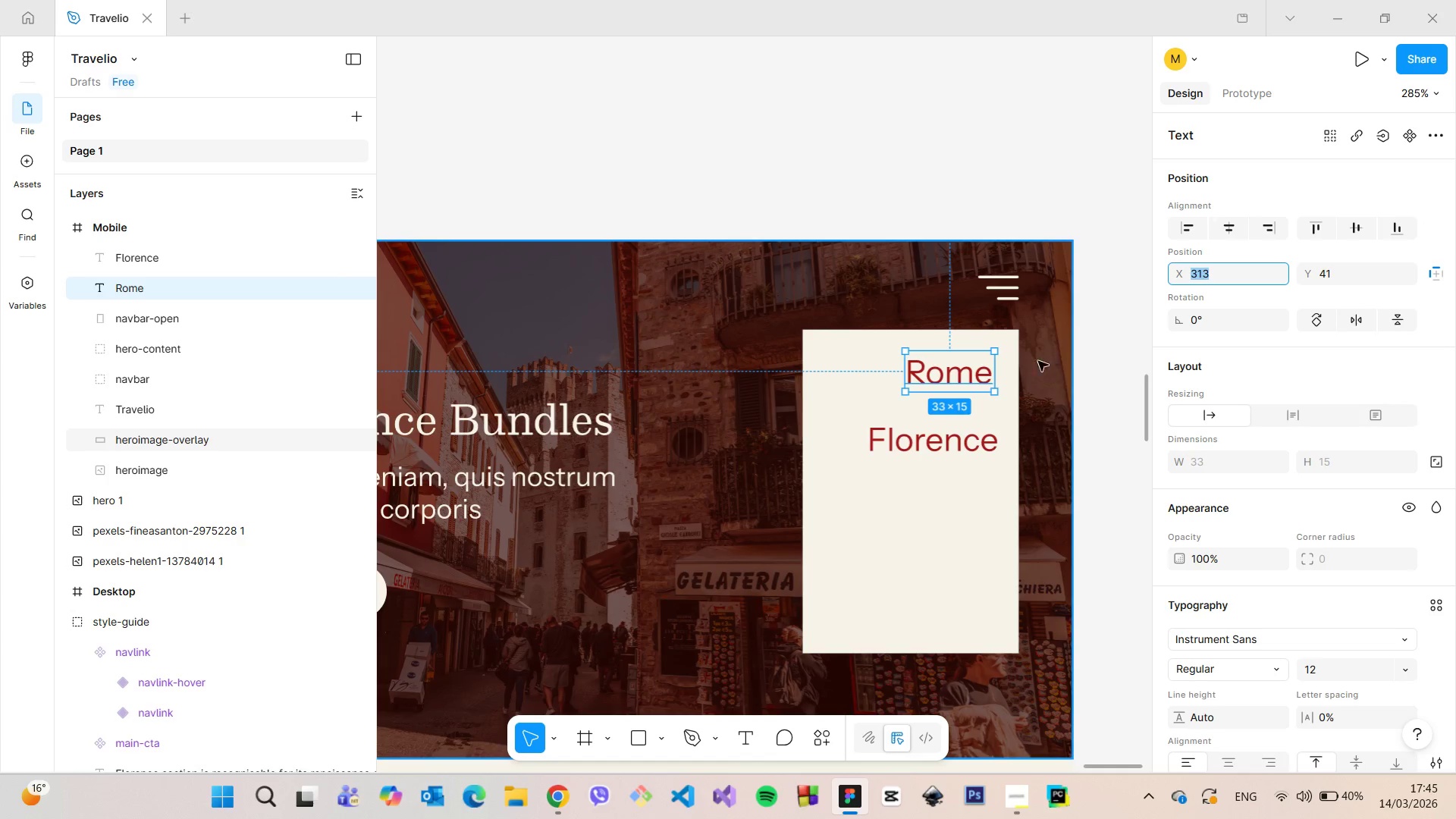 
hold_key(key=AltLeft, duration=0.61)
 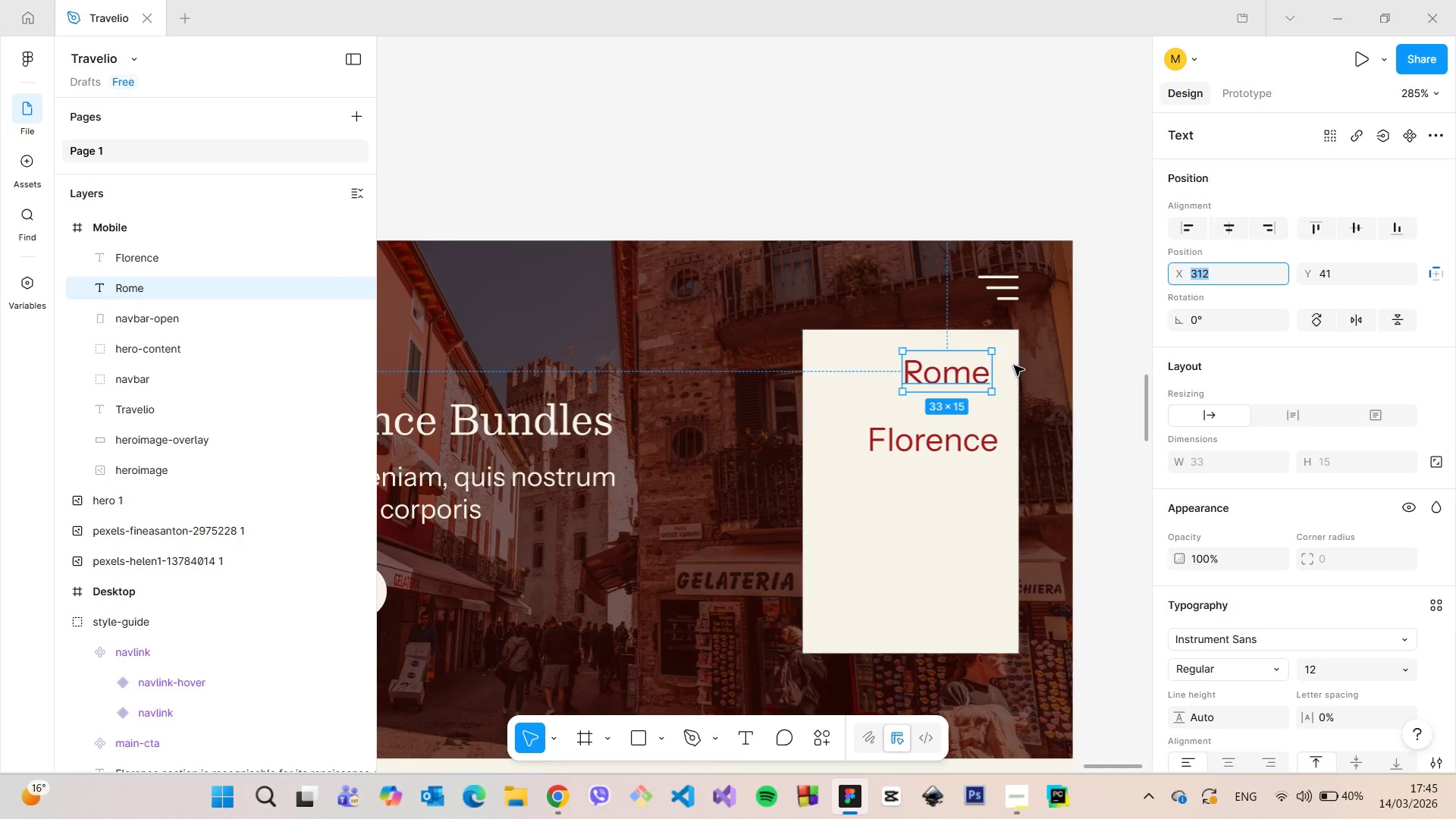 
hold_key(key=AltLeft, duration=1.52)
 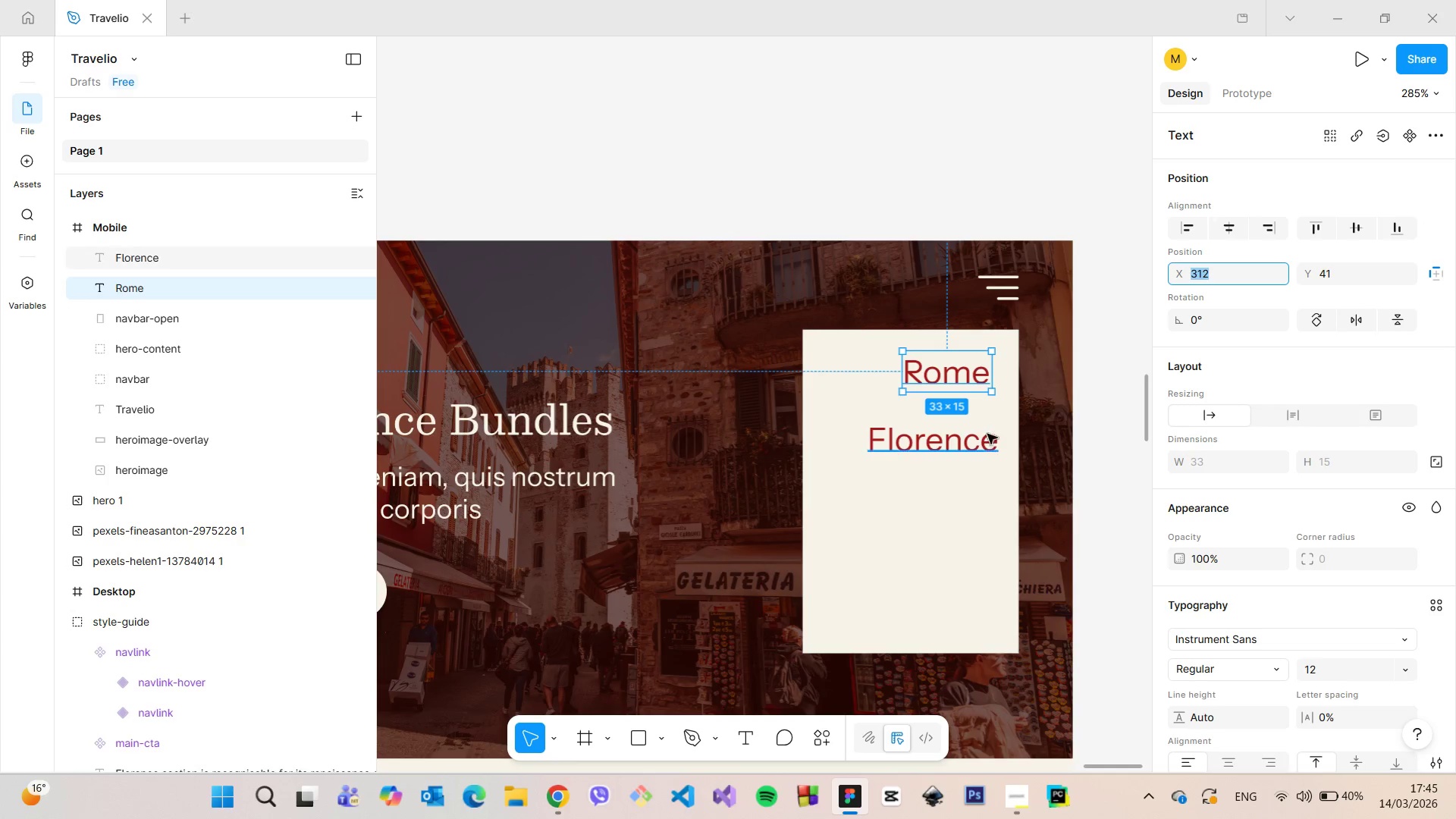 
key(ArrowDown)
 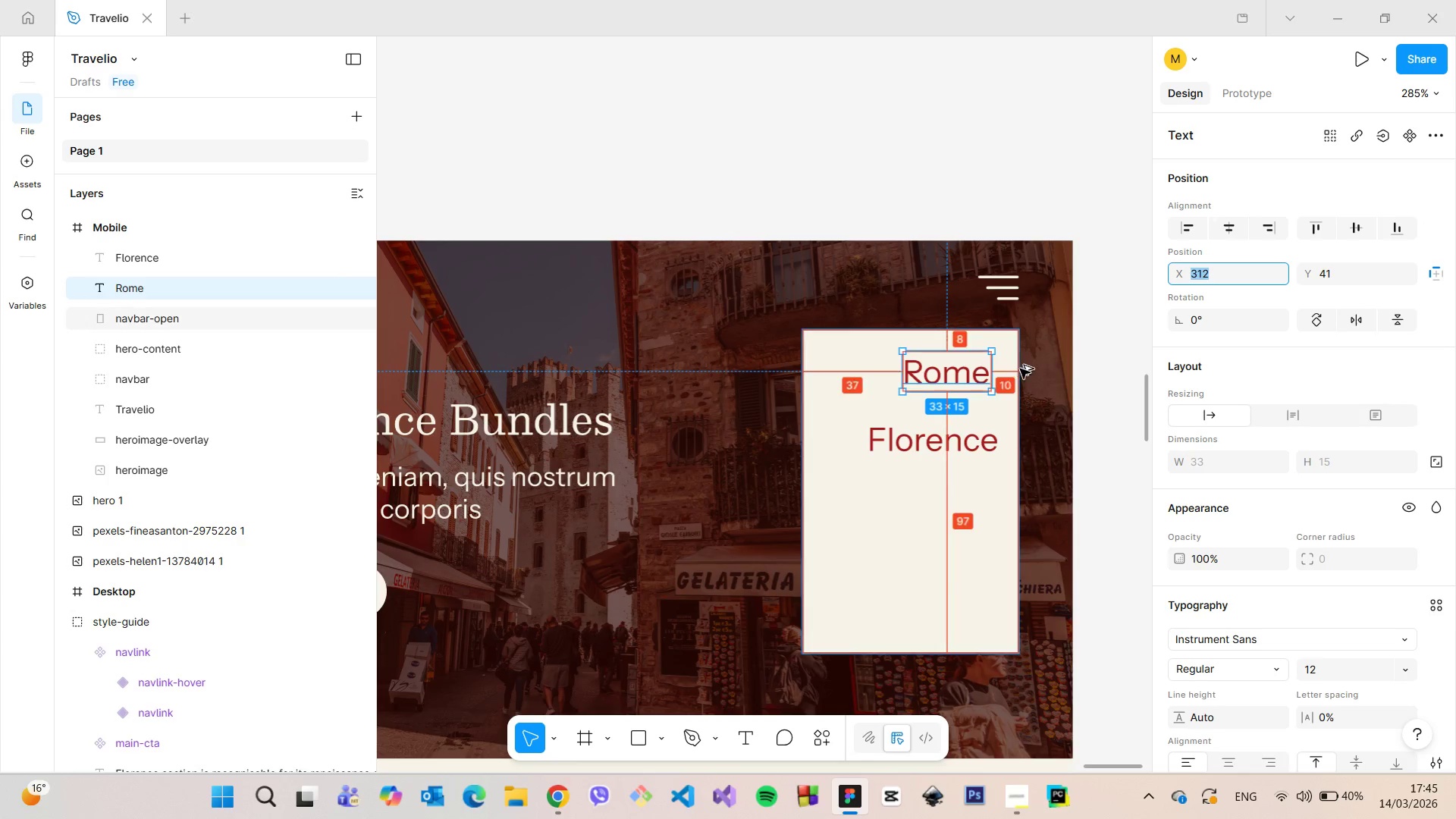 
key(Alt+AltLeft)
 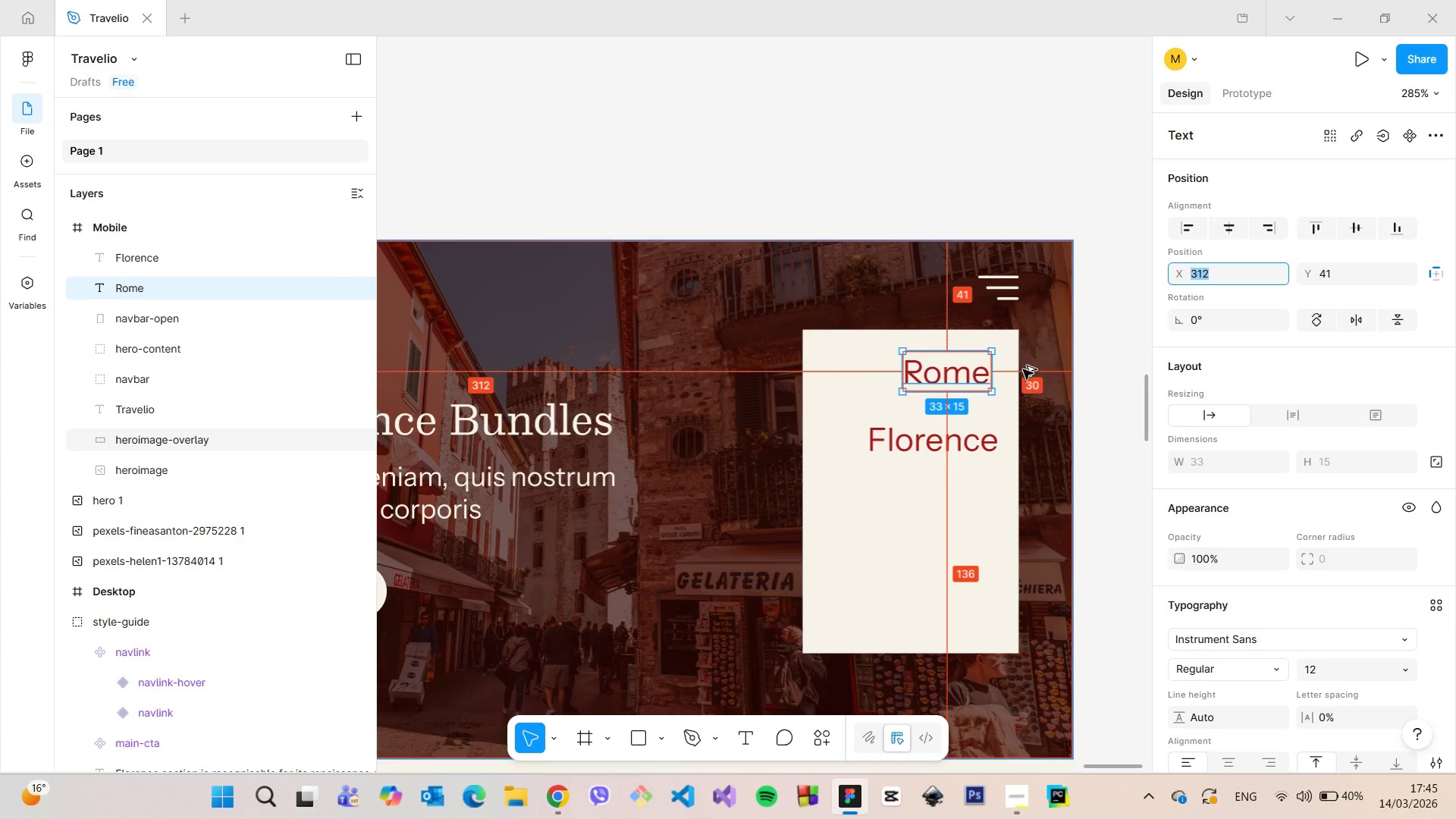 
key(Alt+AltLeft)
 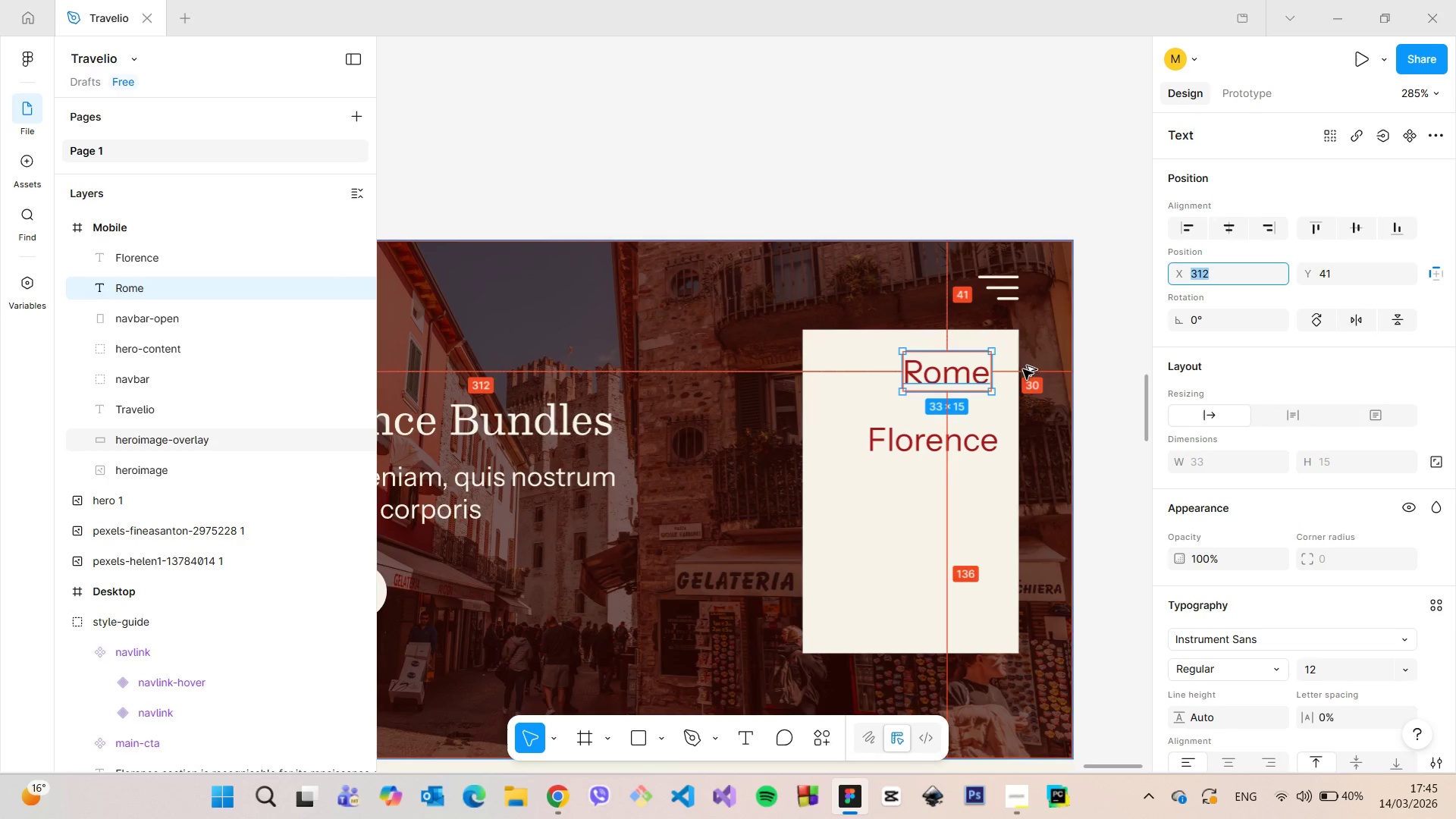 
key(Alt+AltLeft)
 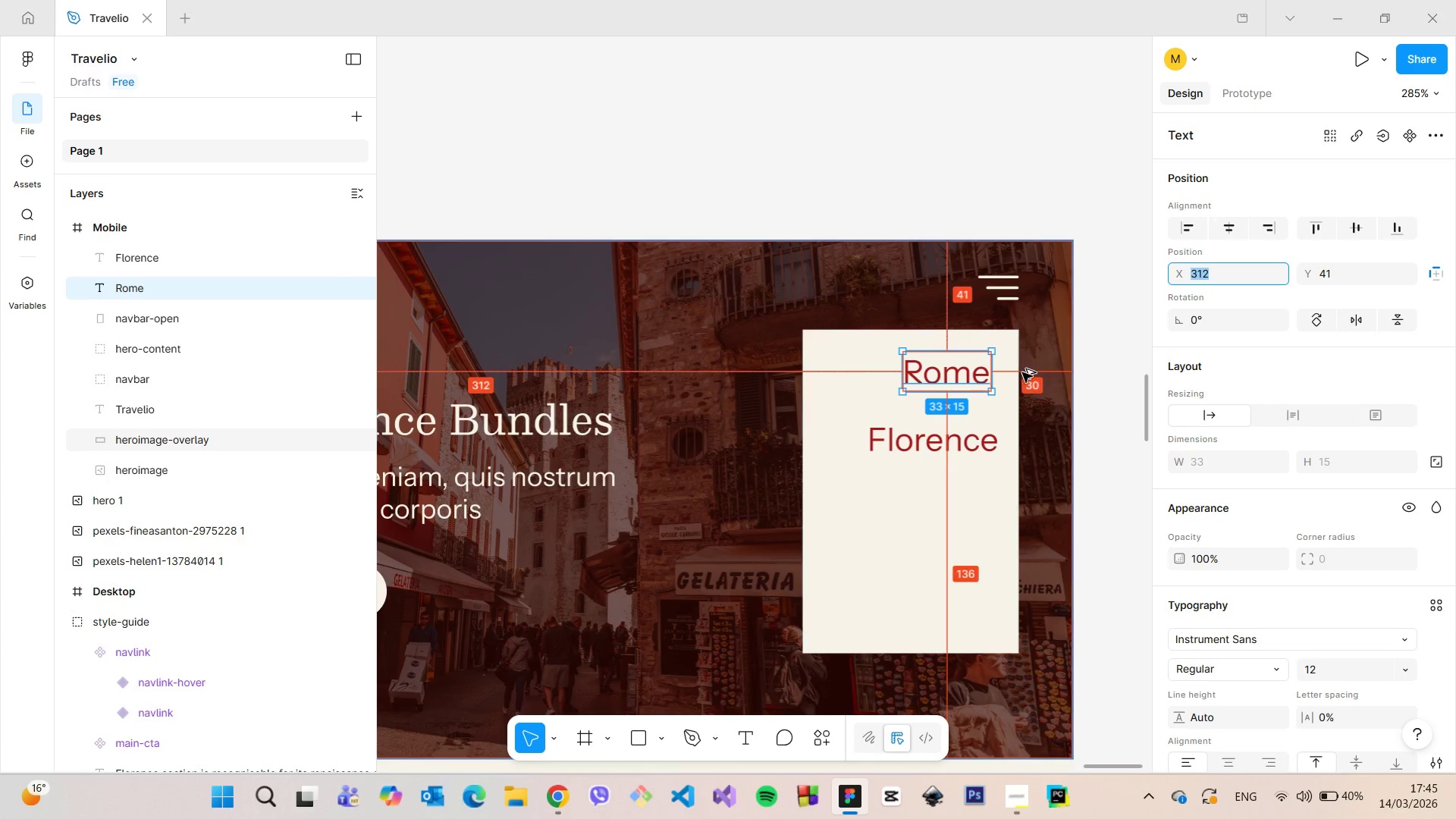 
key(Alt+AltLeft)
 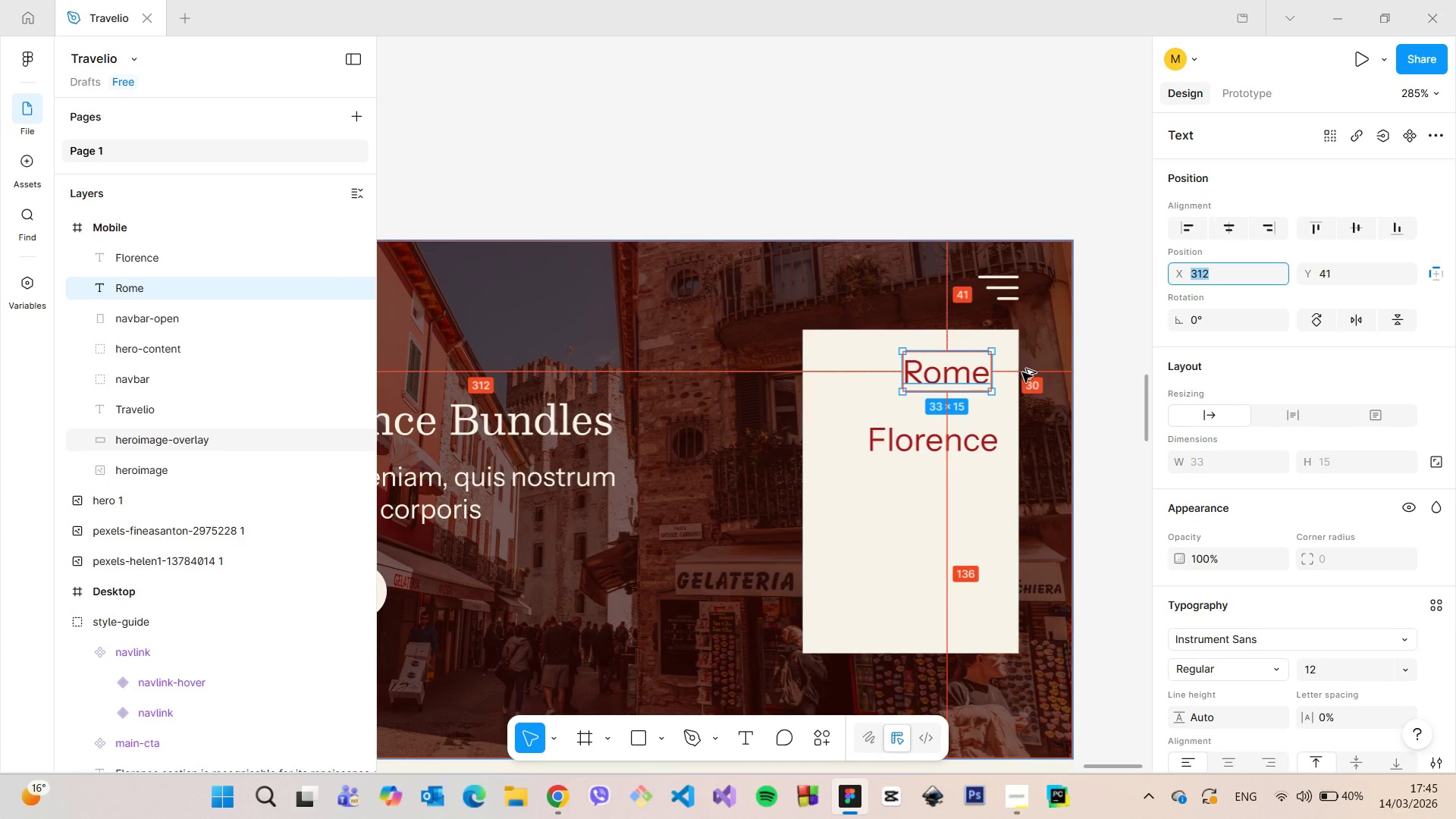 
key(Alt+AltLeft)
 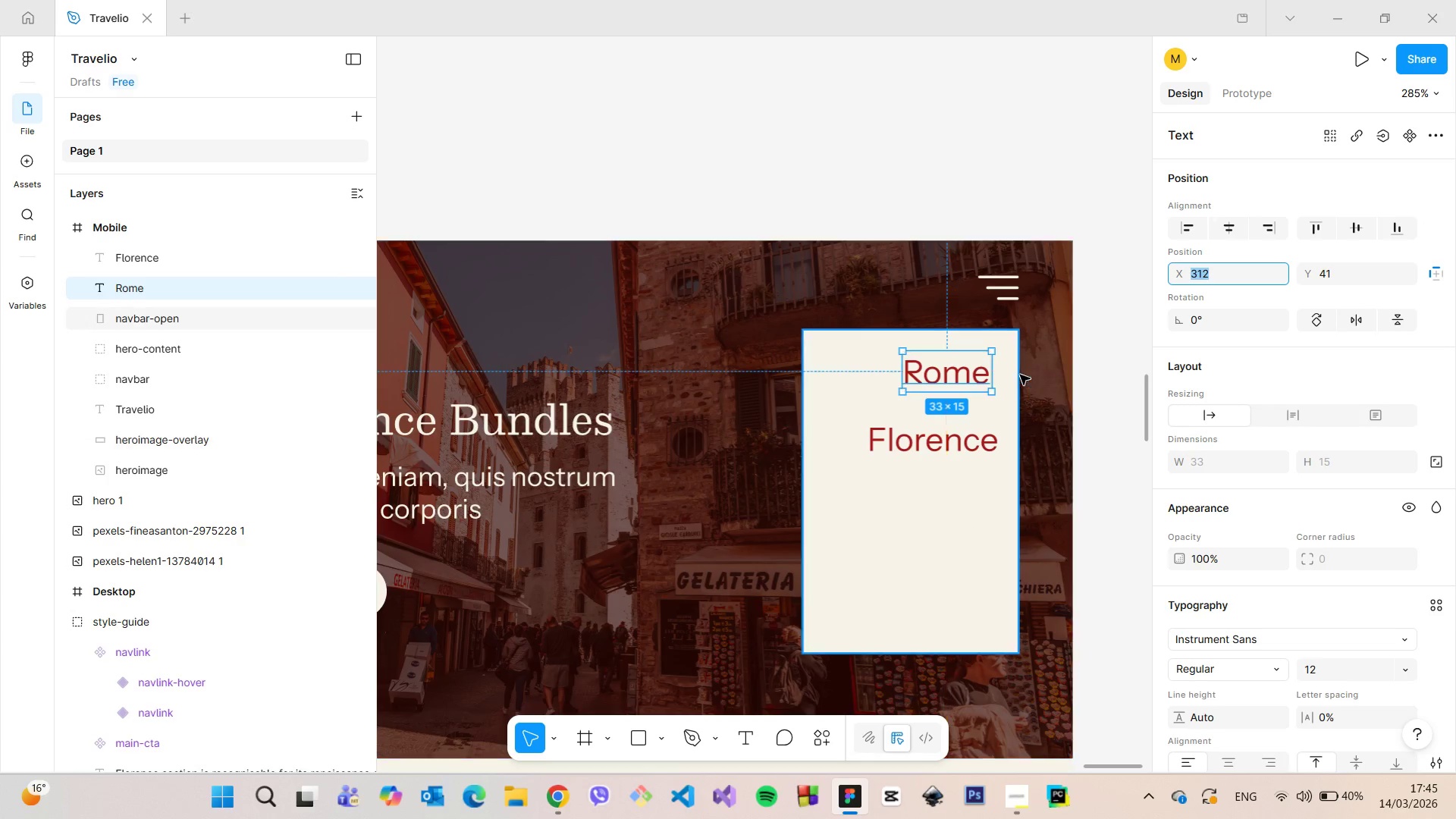 
key(Alt+AltLeft)
 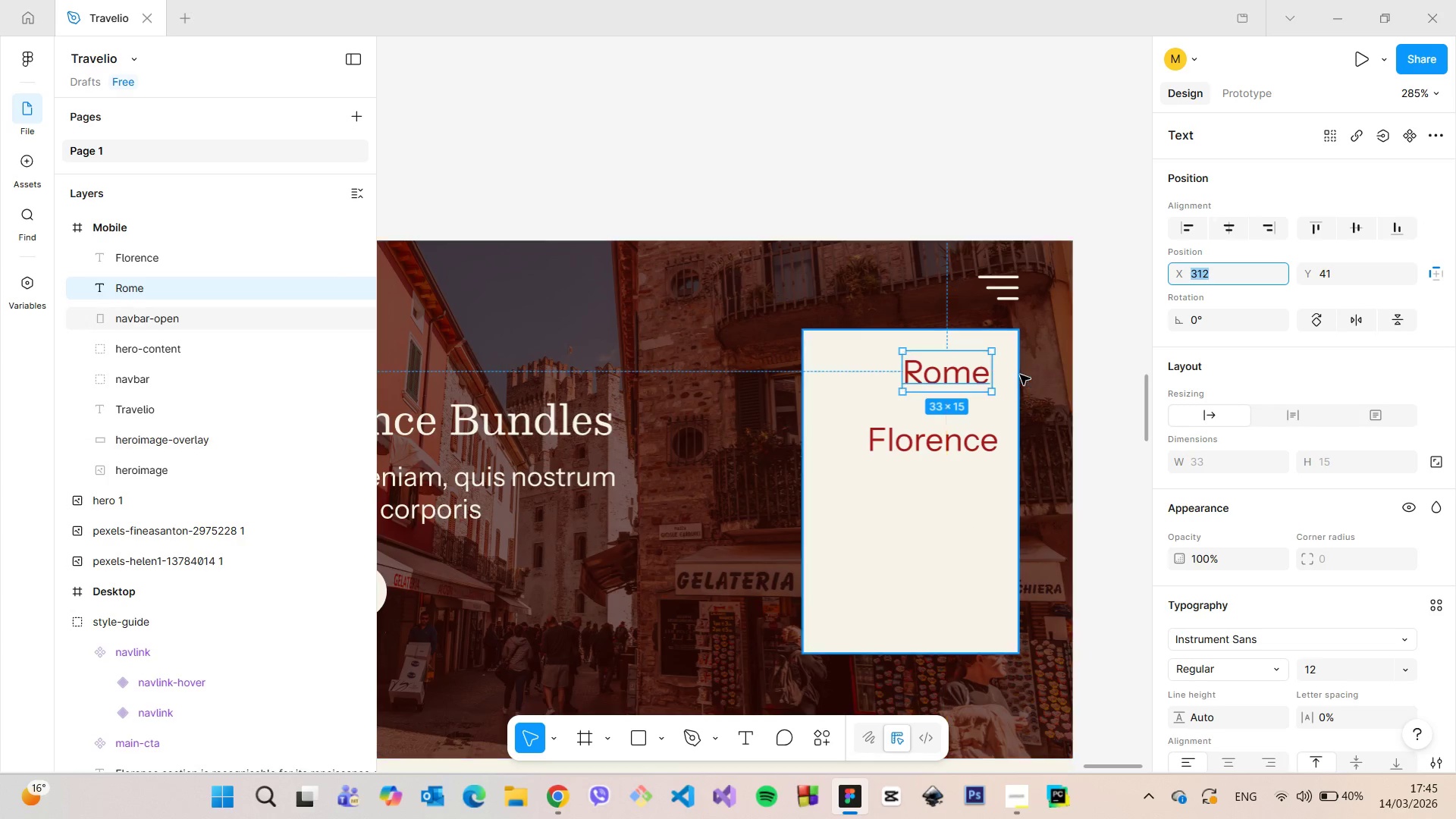 
key(Alt+AltLeft)
 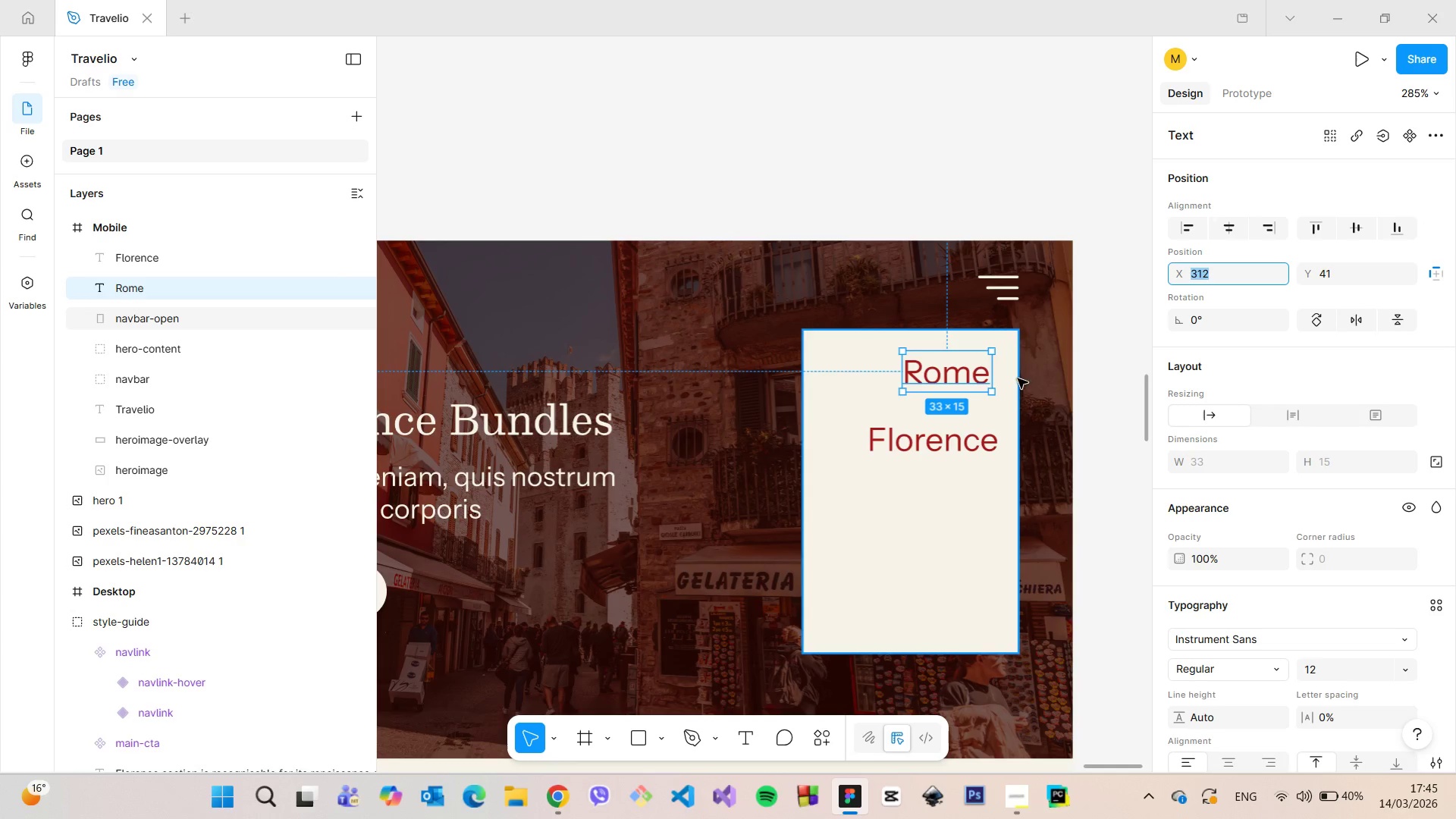 
key(Alt+AltLeft)
 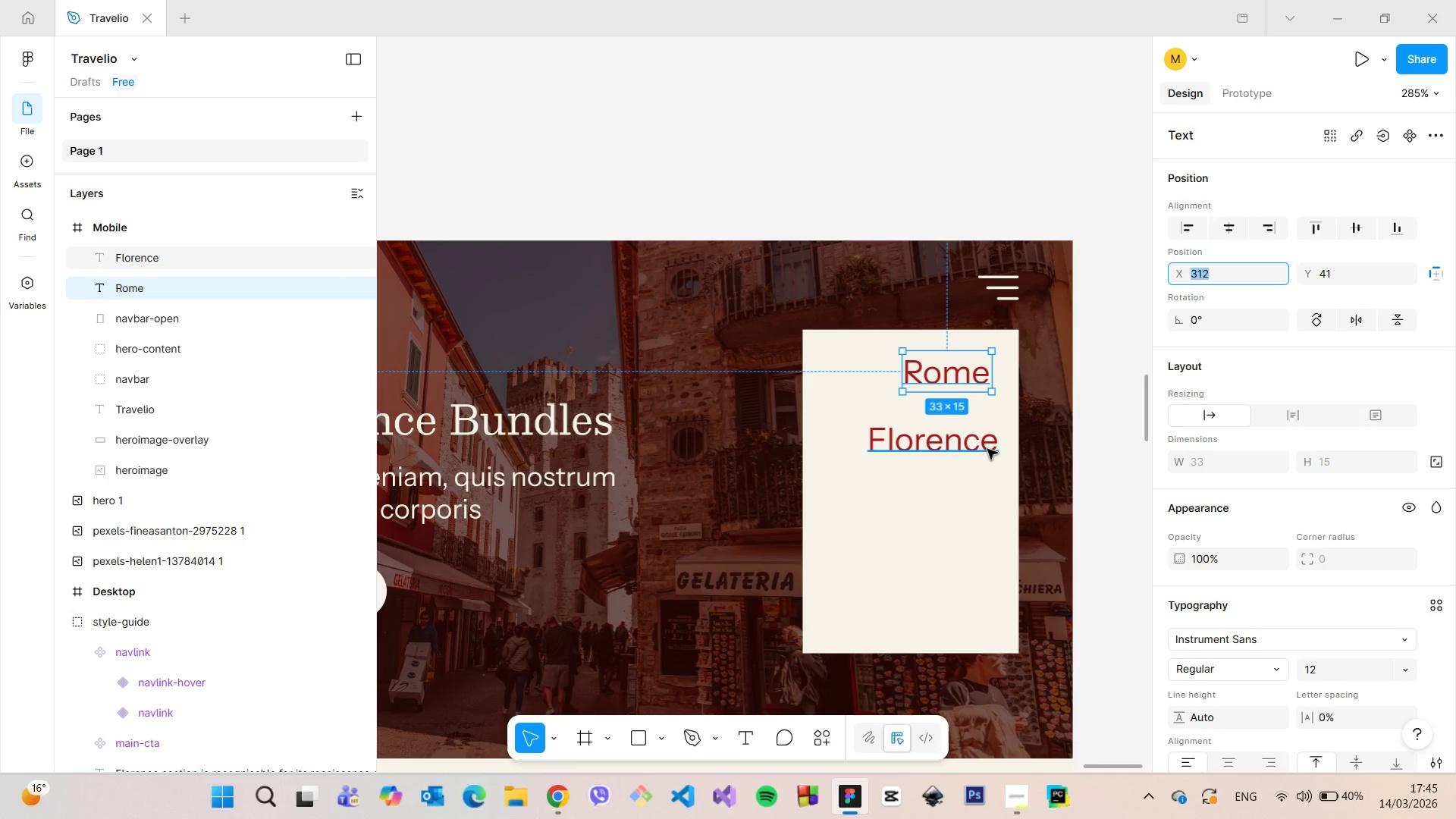 
left_click([982, 449])
 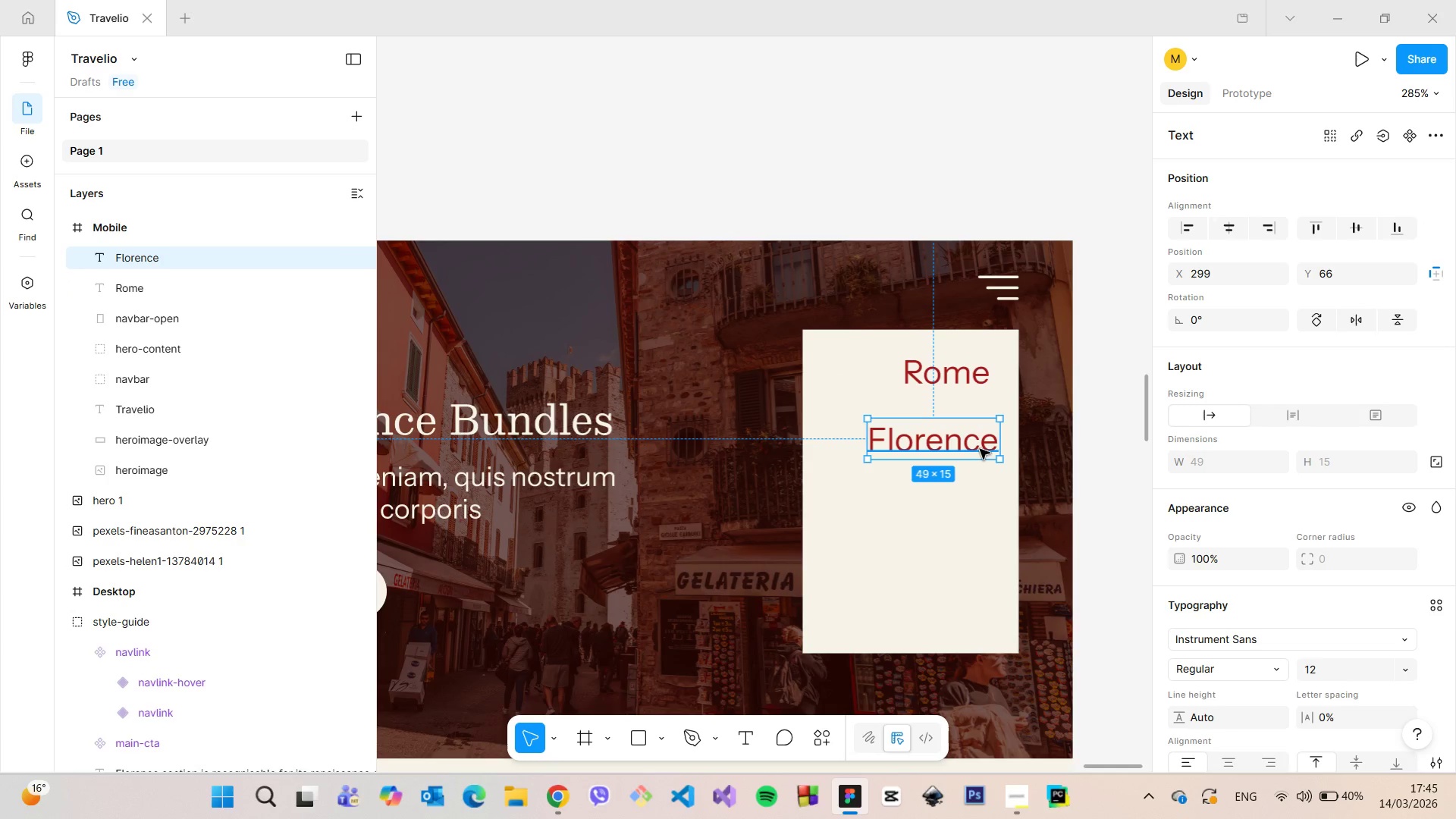 
left_click_drag(start_coordinate=[980, 449], to_coordinate=[974, 449])
 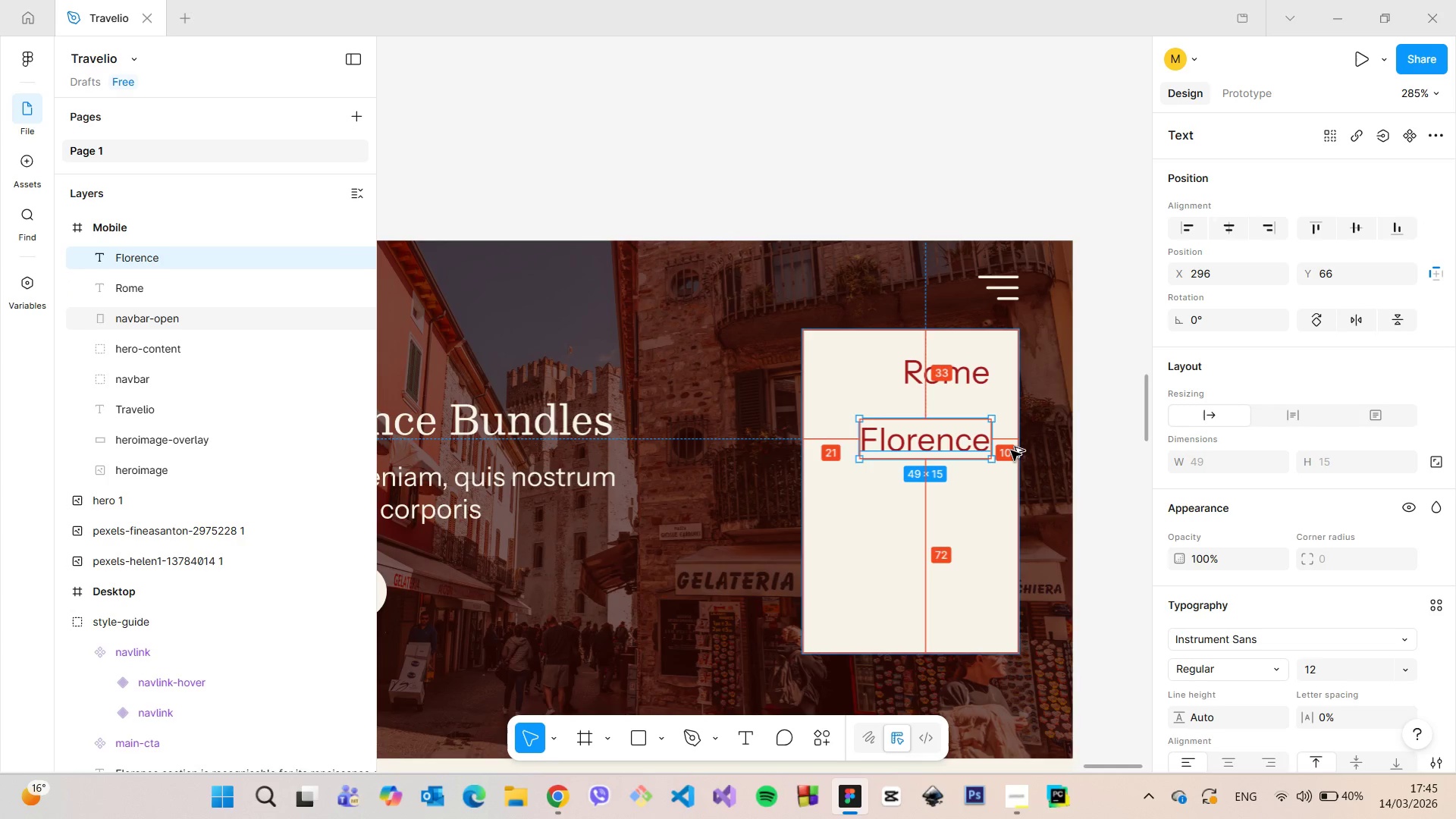 
hold_key(key=AltLeft, duration=1.51)
 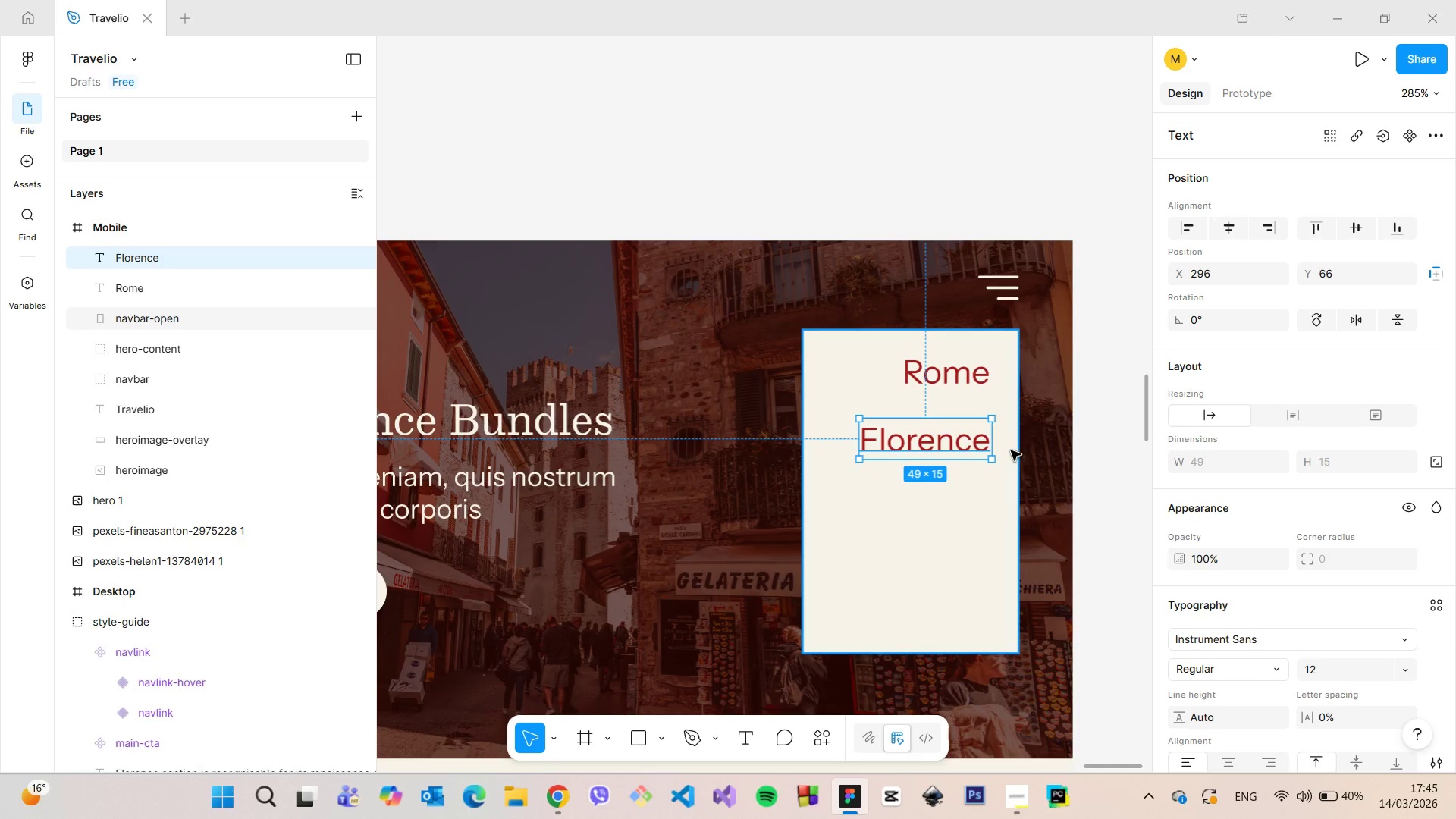 
key(Alt+AltLeft)
 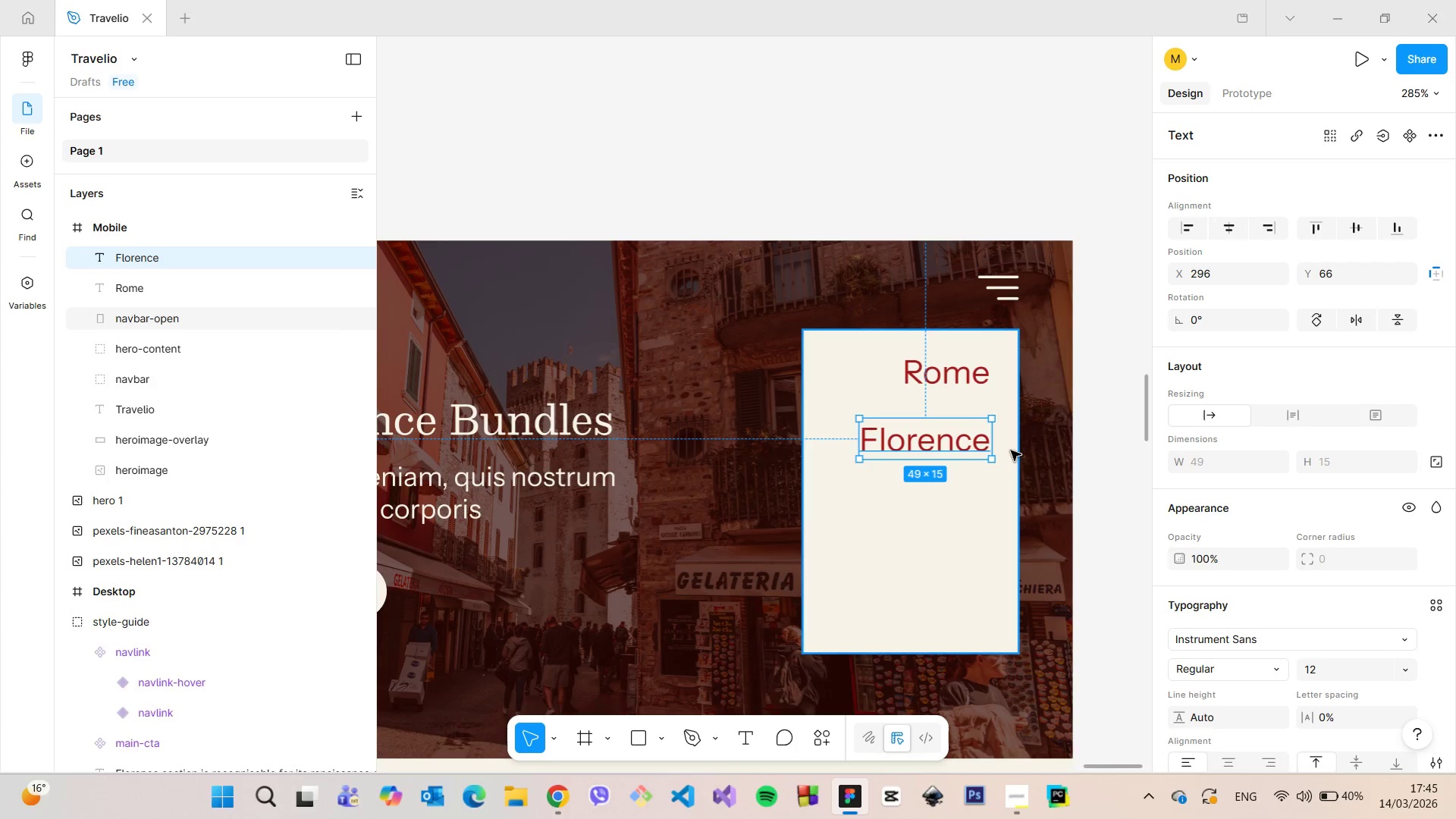 
key(Alt+AltLeft)
 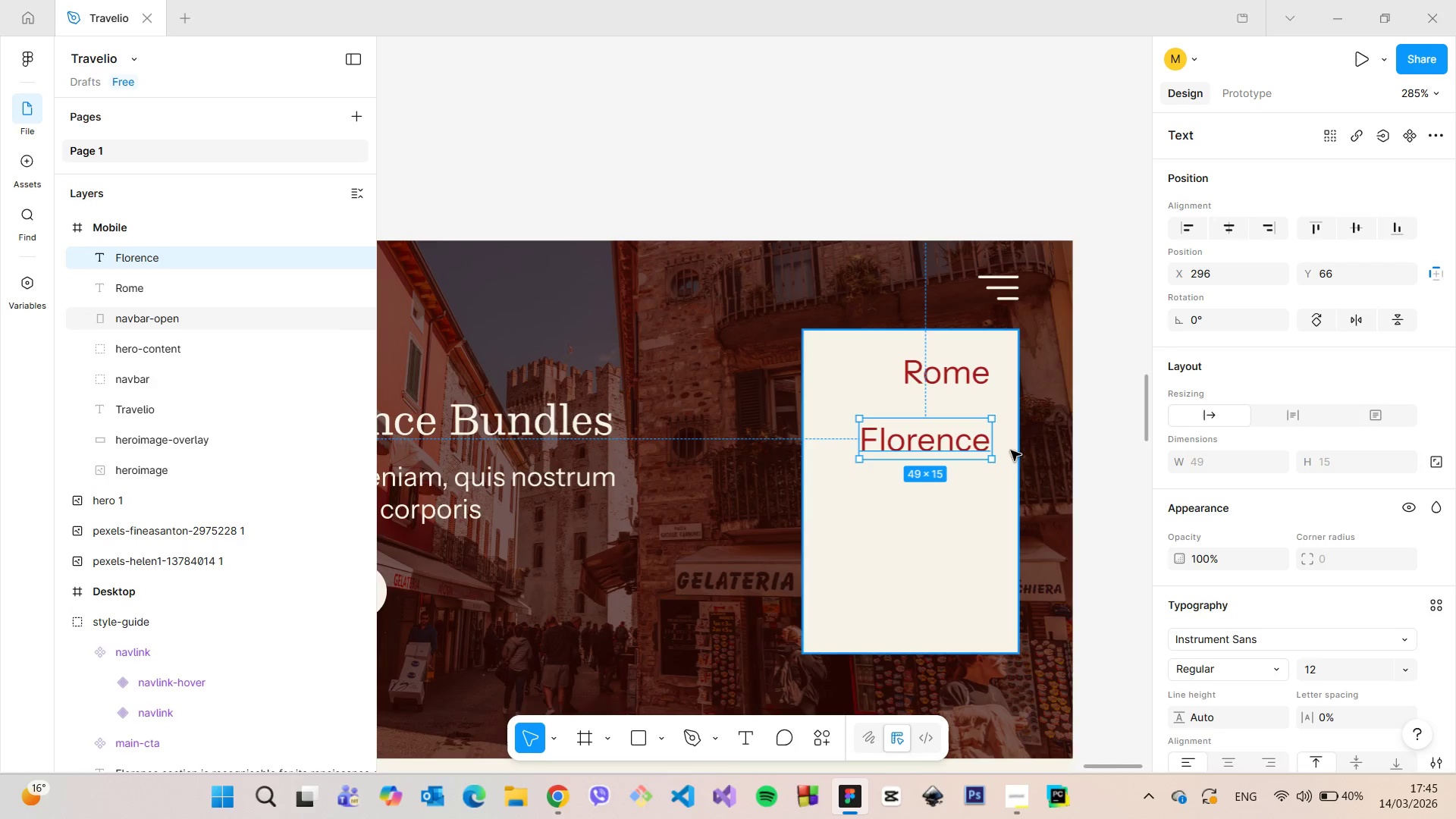 
key(Alt+AltLeft)
 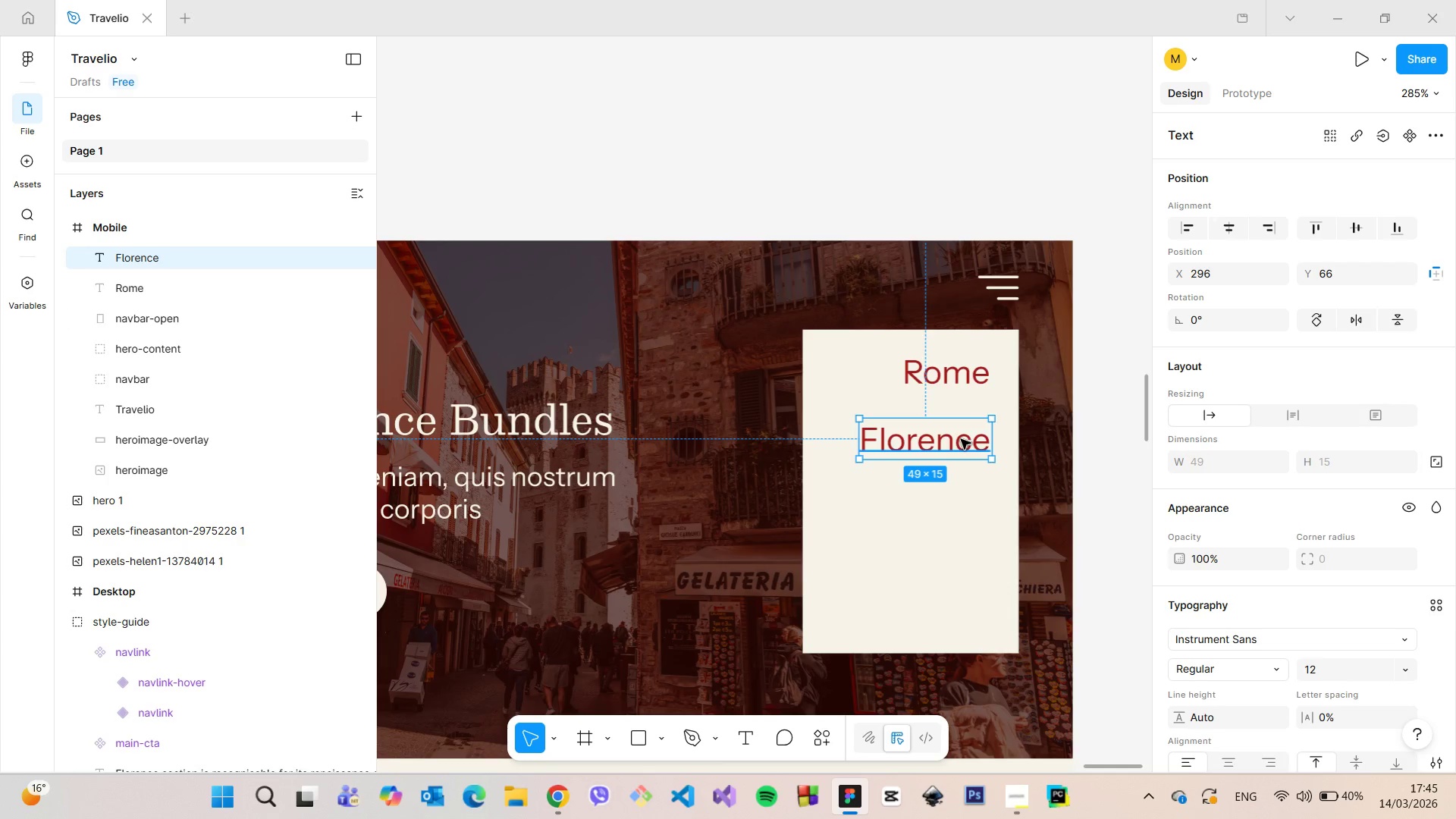 
hold_key(key=AltLeft, duration=1.5)
left_click_drag(start_coordinate=[961, 439], to_coordinate=[961, 507])
 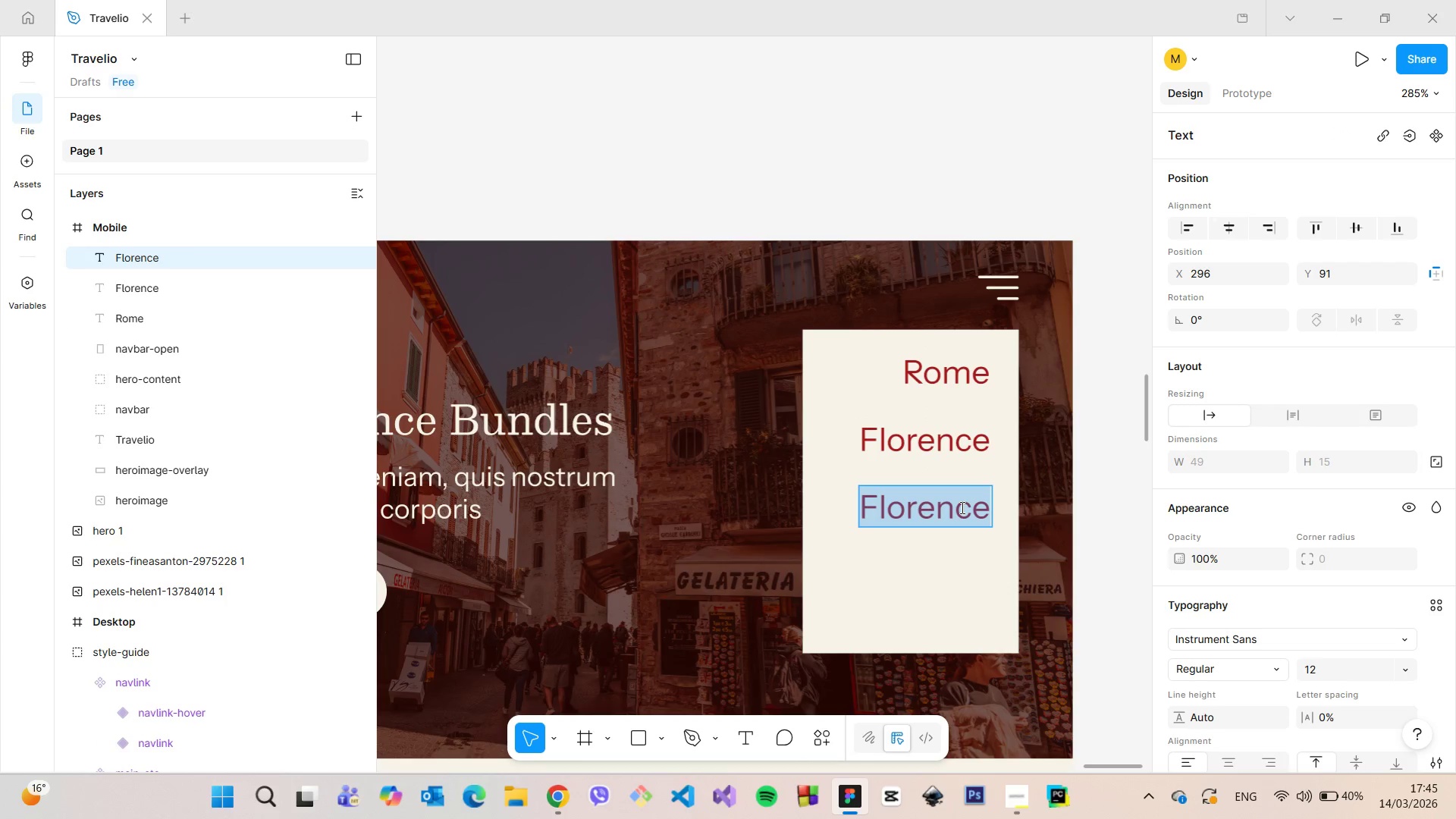 
hold_key(key=AltLeft, duration=0.91)
 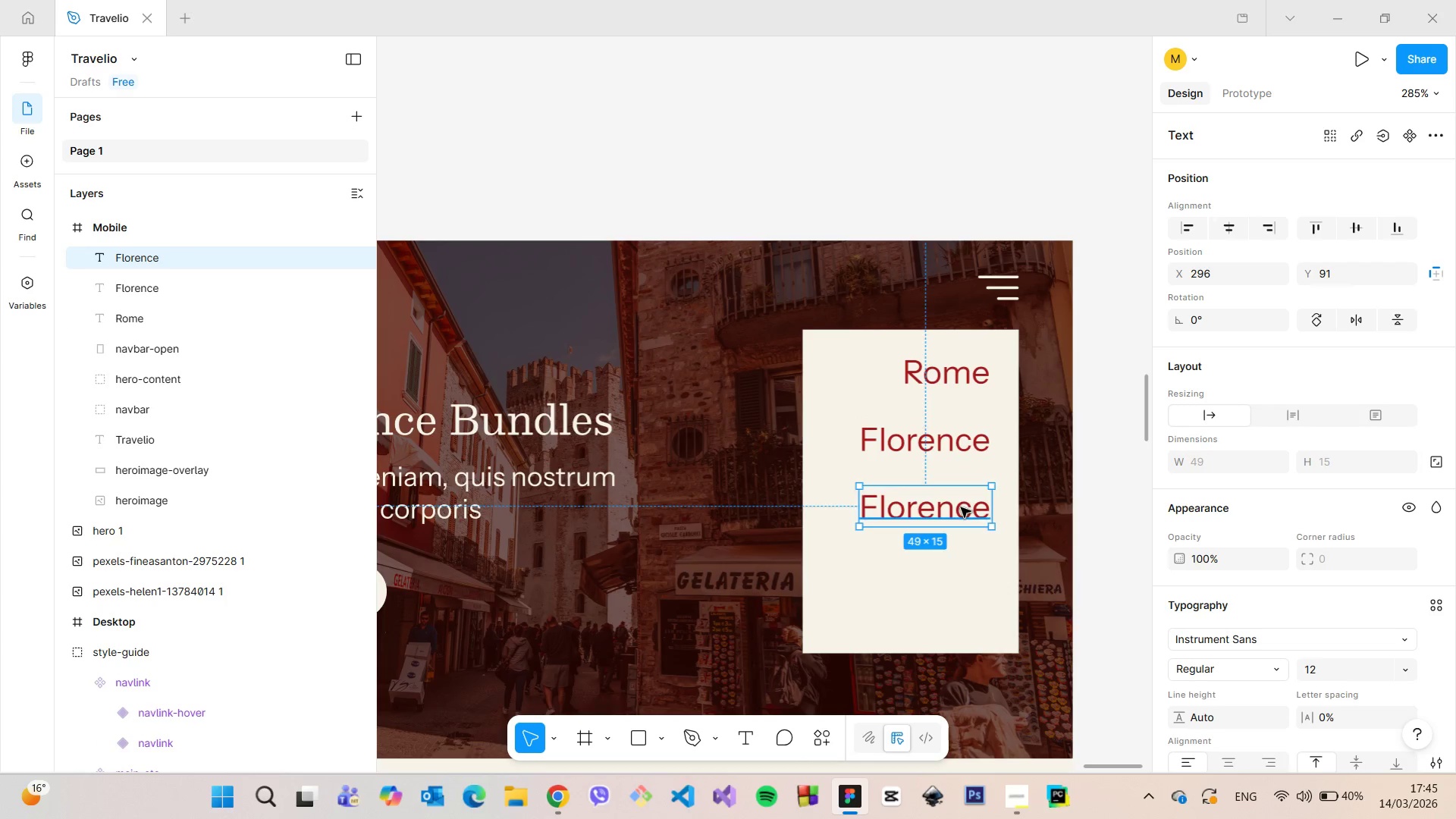 
double_click([961, 507])
 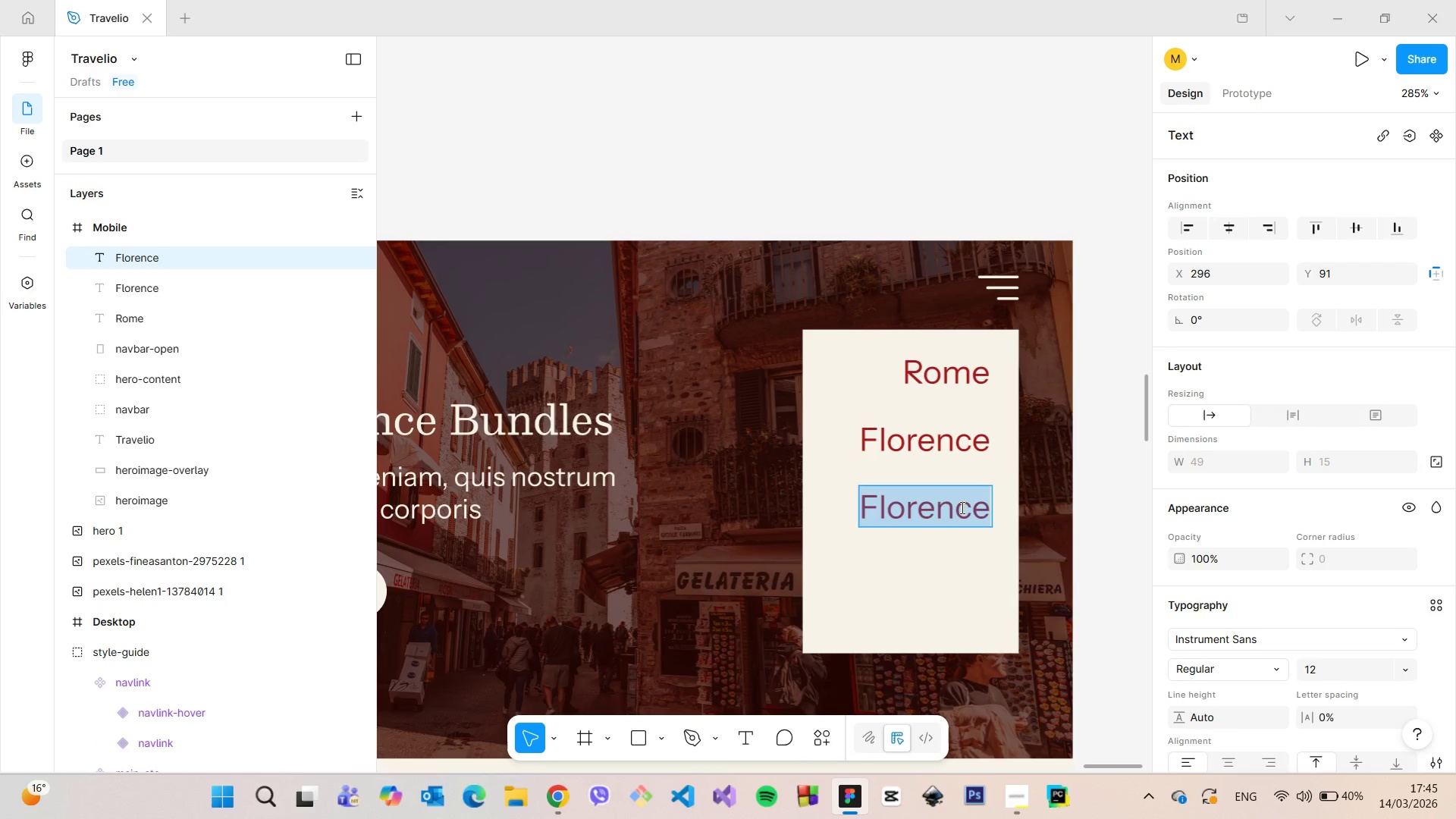 
type(Venice)
 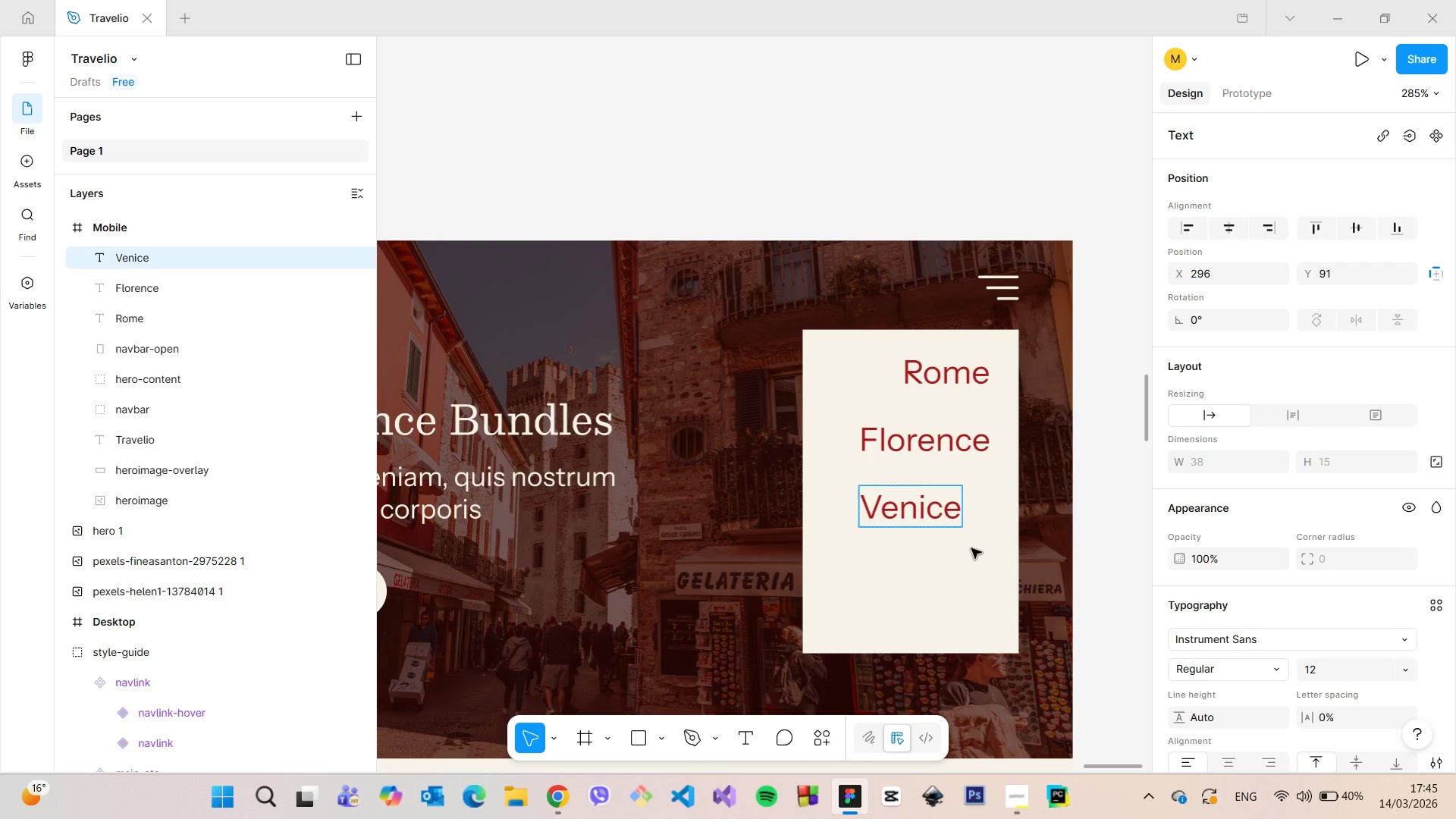 
left_click([971, 548])
 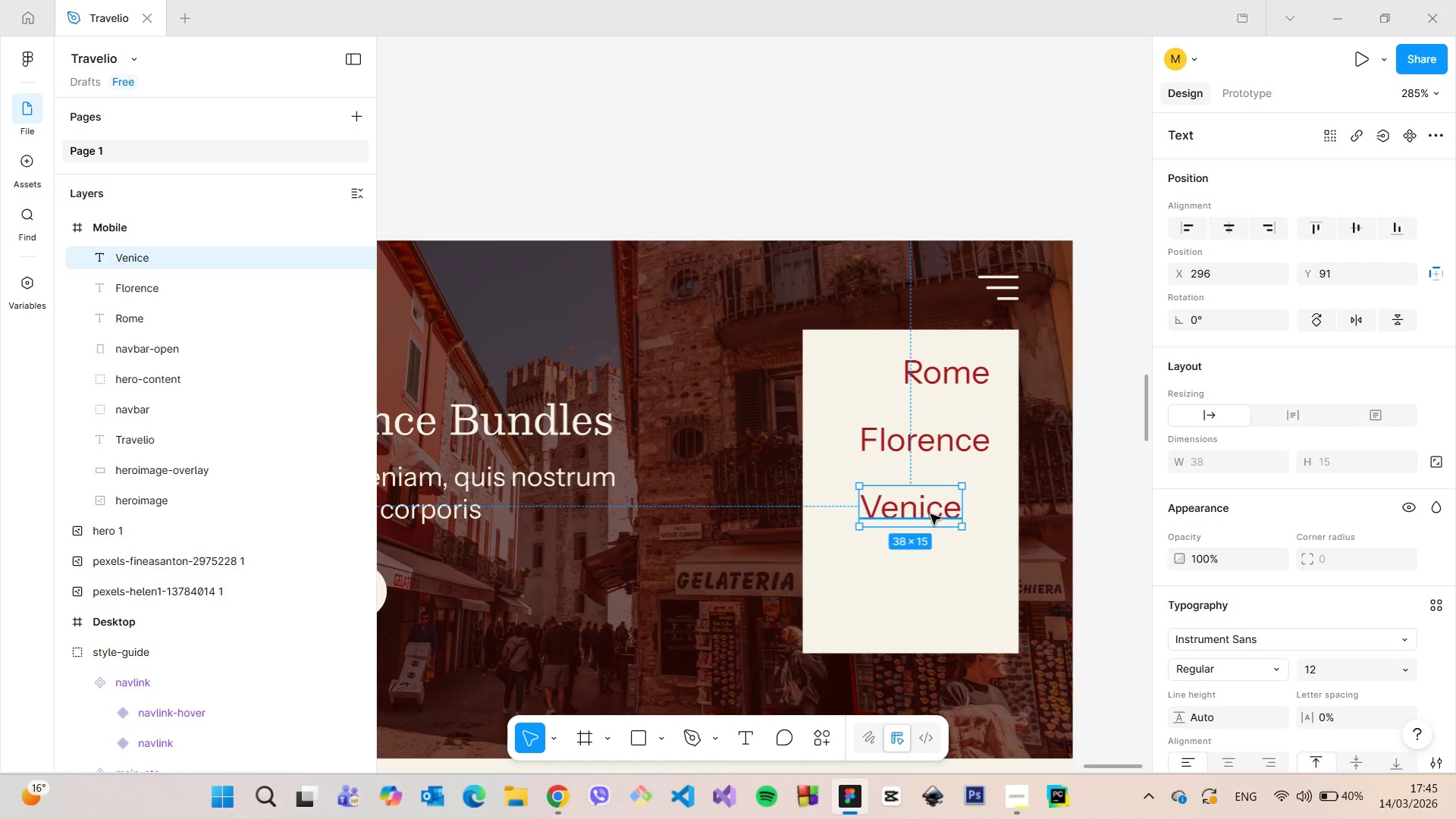 
left_click_drag(start_coordinate=[930, 514], to_coordinate=[962, 516])
 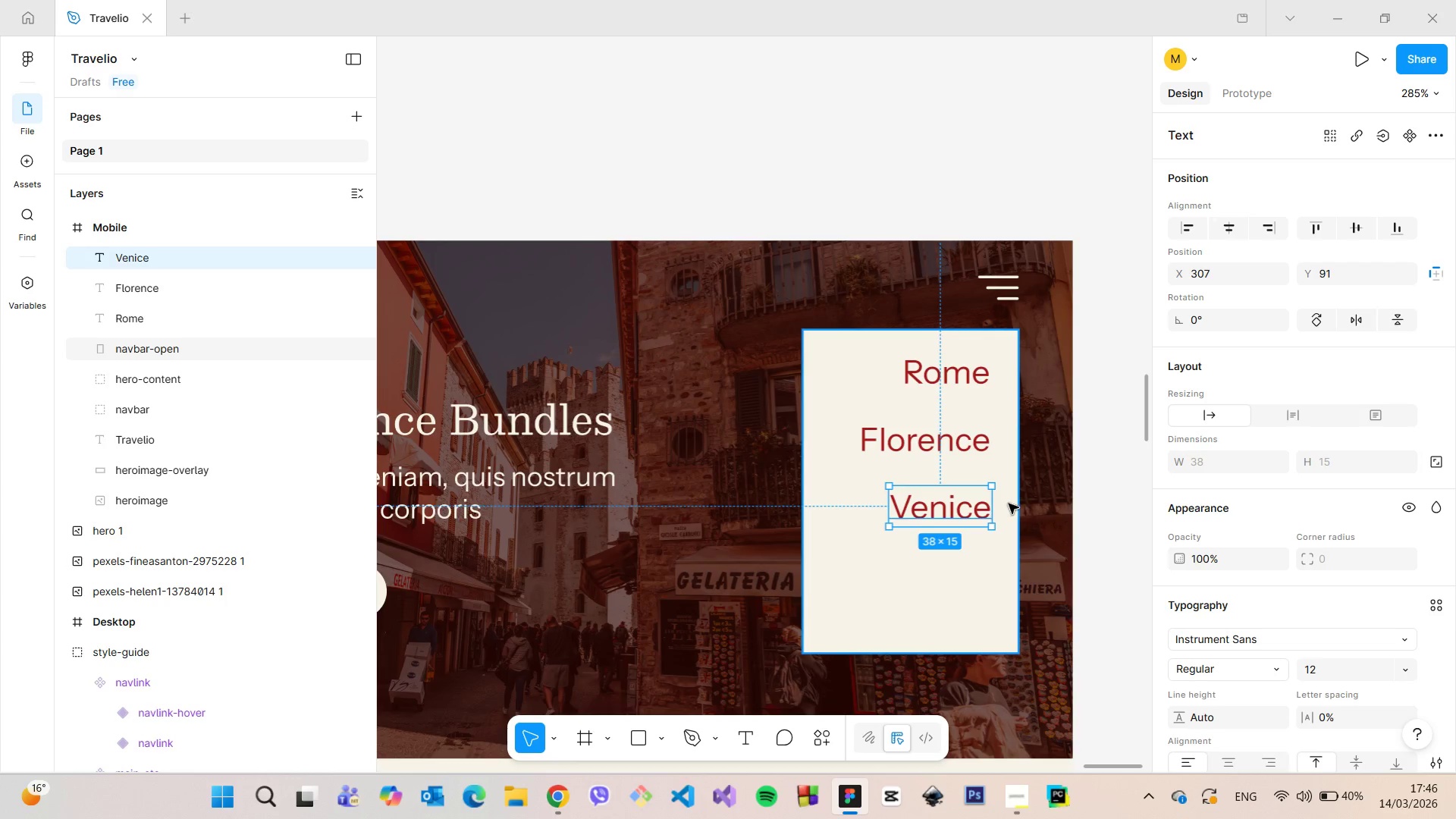 
hold_key(key=AltLeft, duration=0.67)
 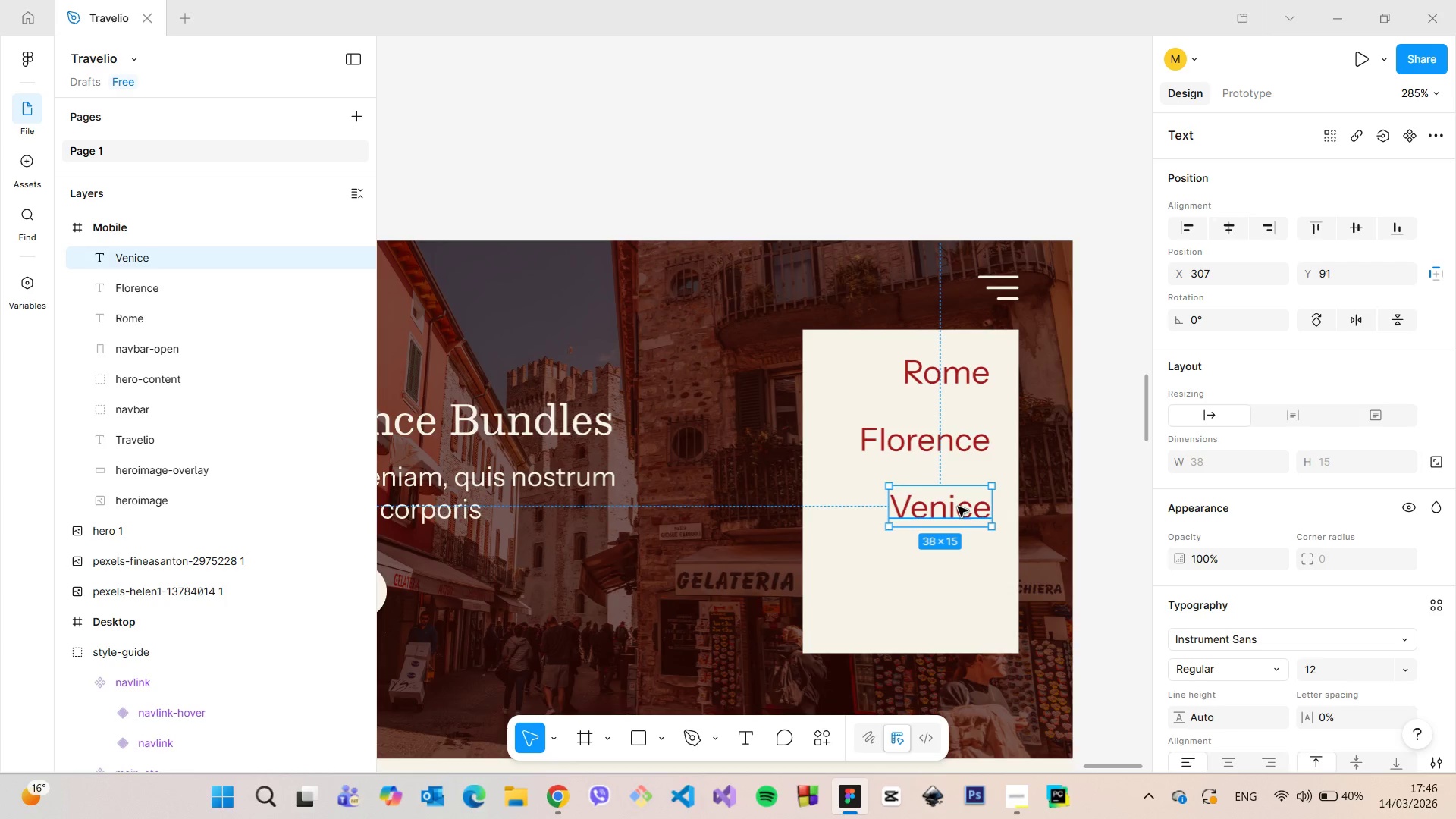 
left_click_drag(start_coordinate=[958, 507], to_coordinate=[958, 574])
 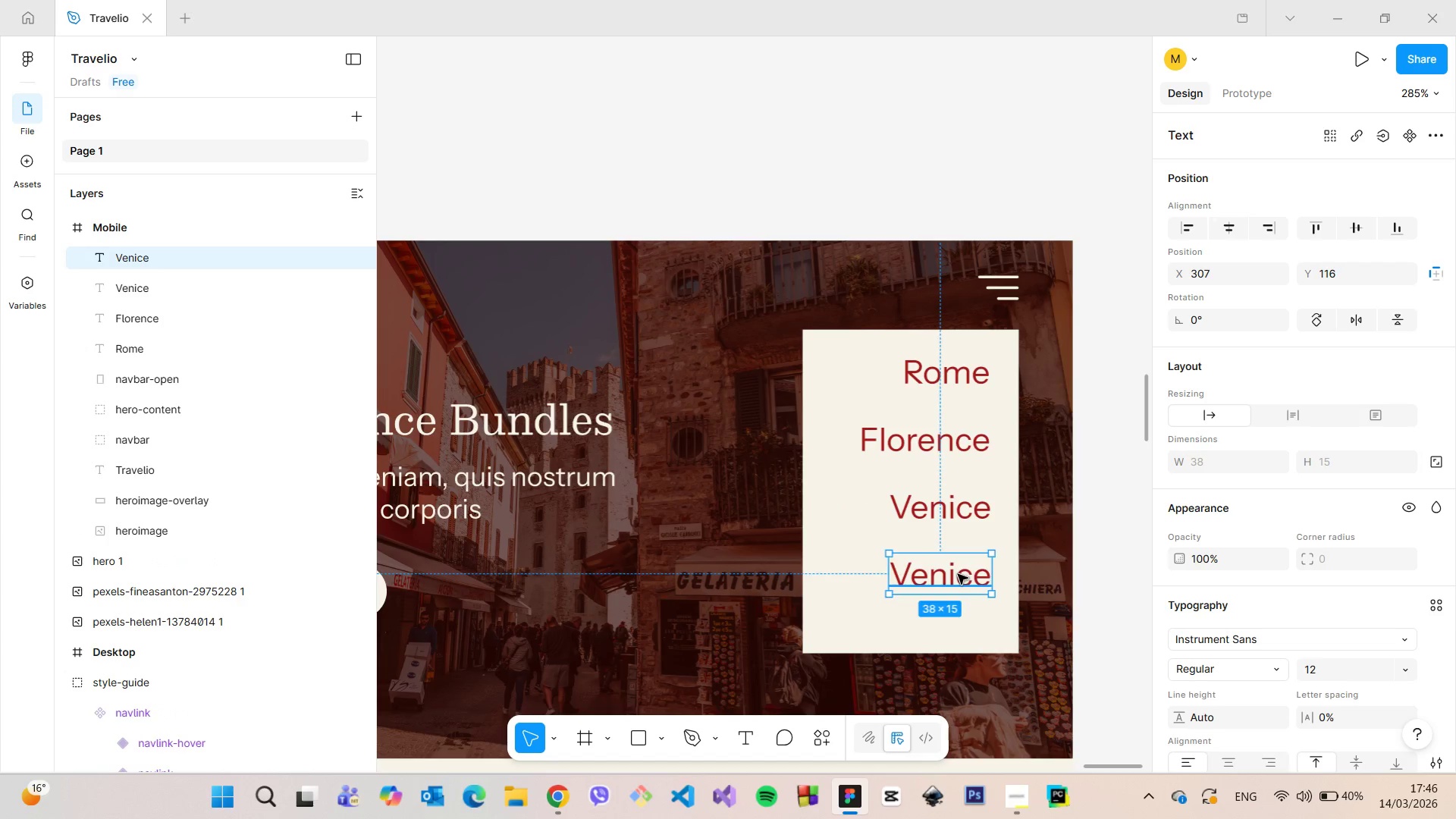 
hold_key(key=AltLeft, duration=1.3)
 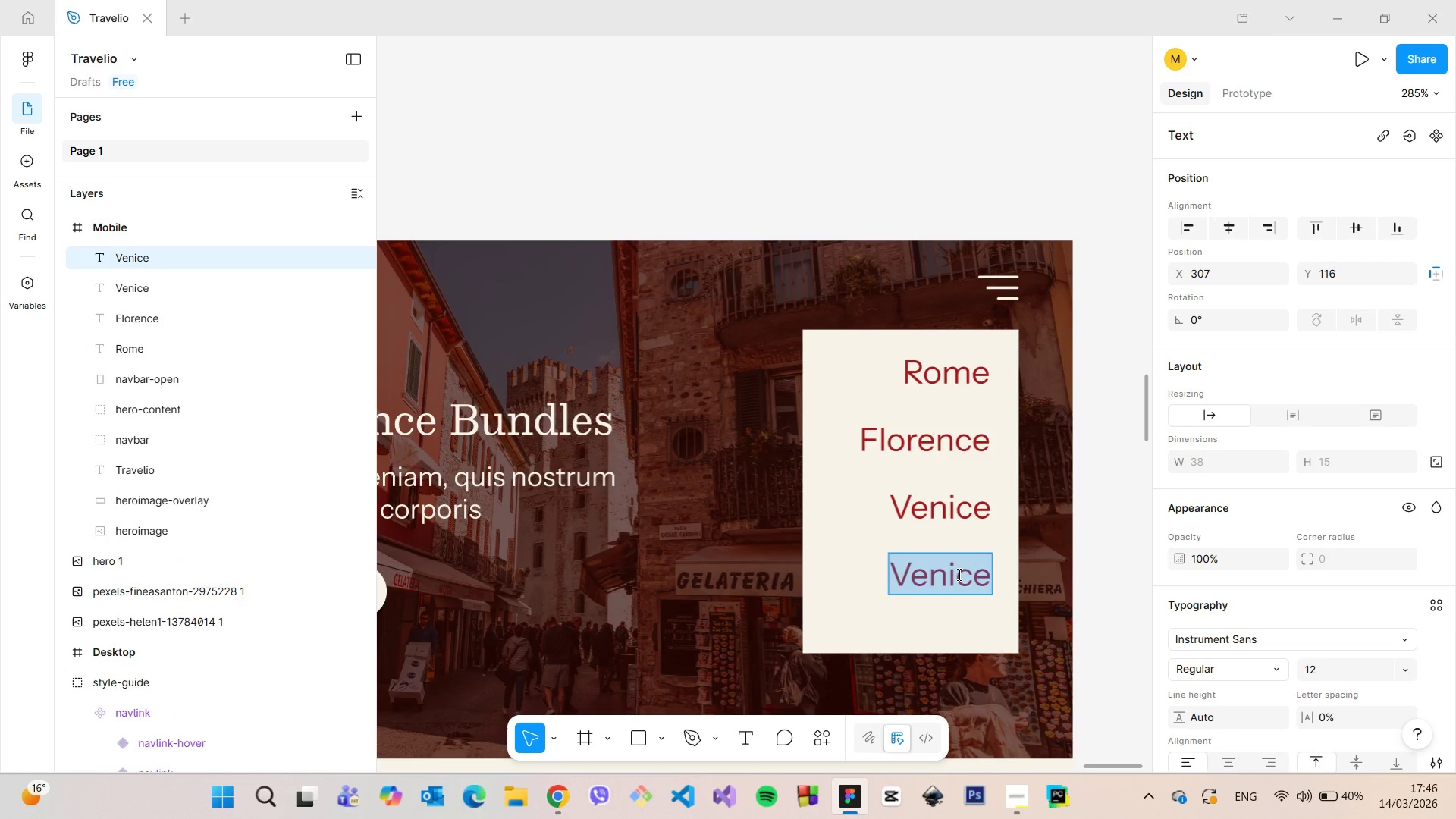 
double_click([958, 574])
 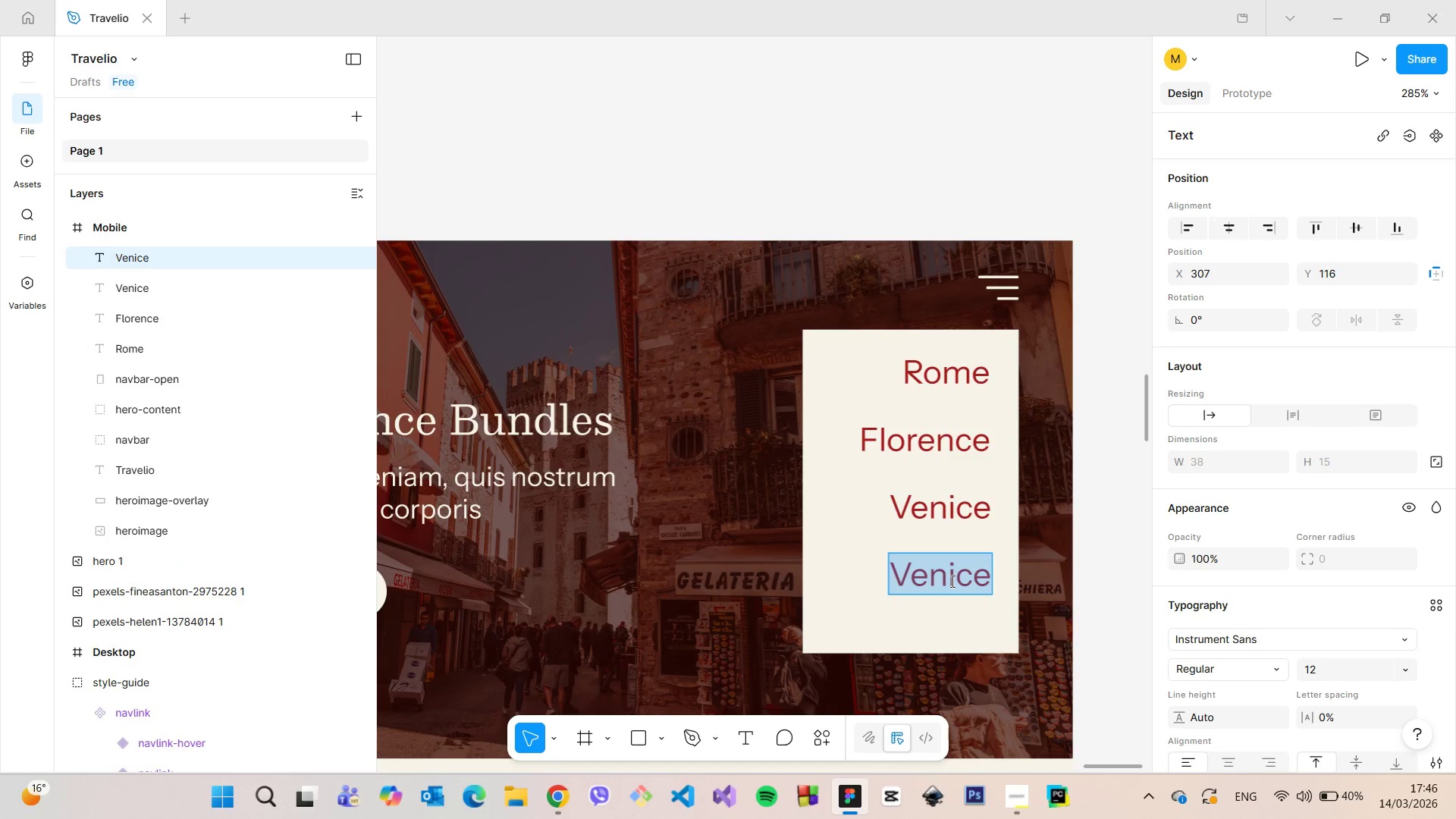 
type(Milano)
 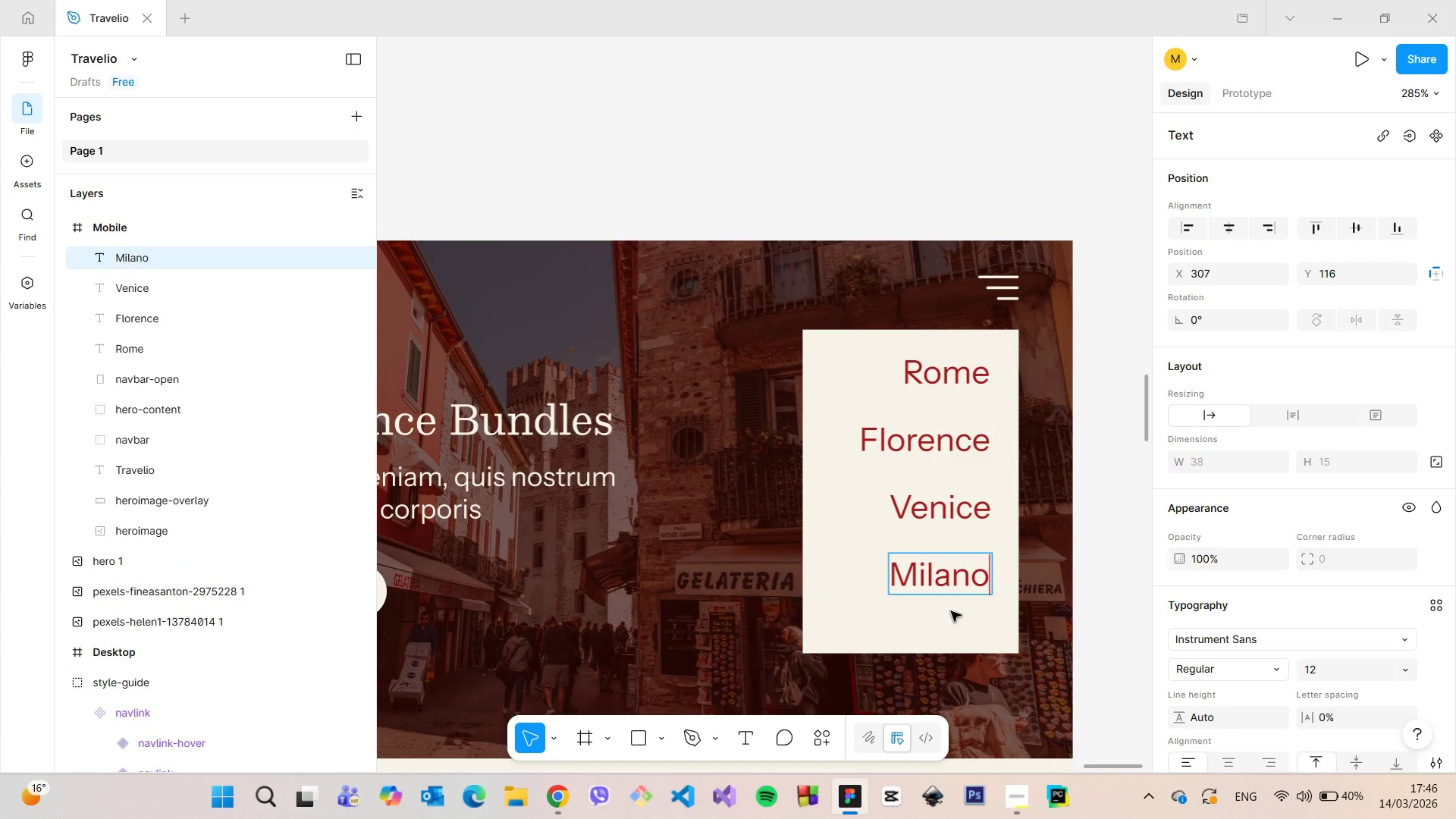 
left_click([951, 611])
 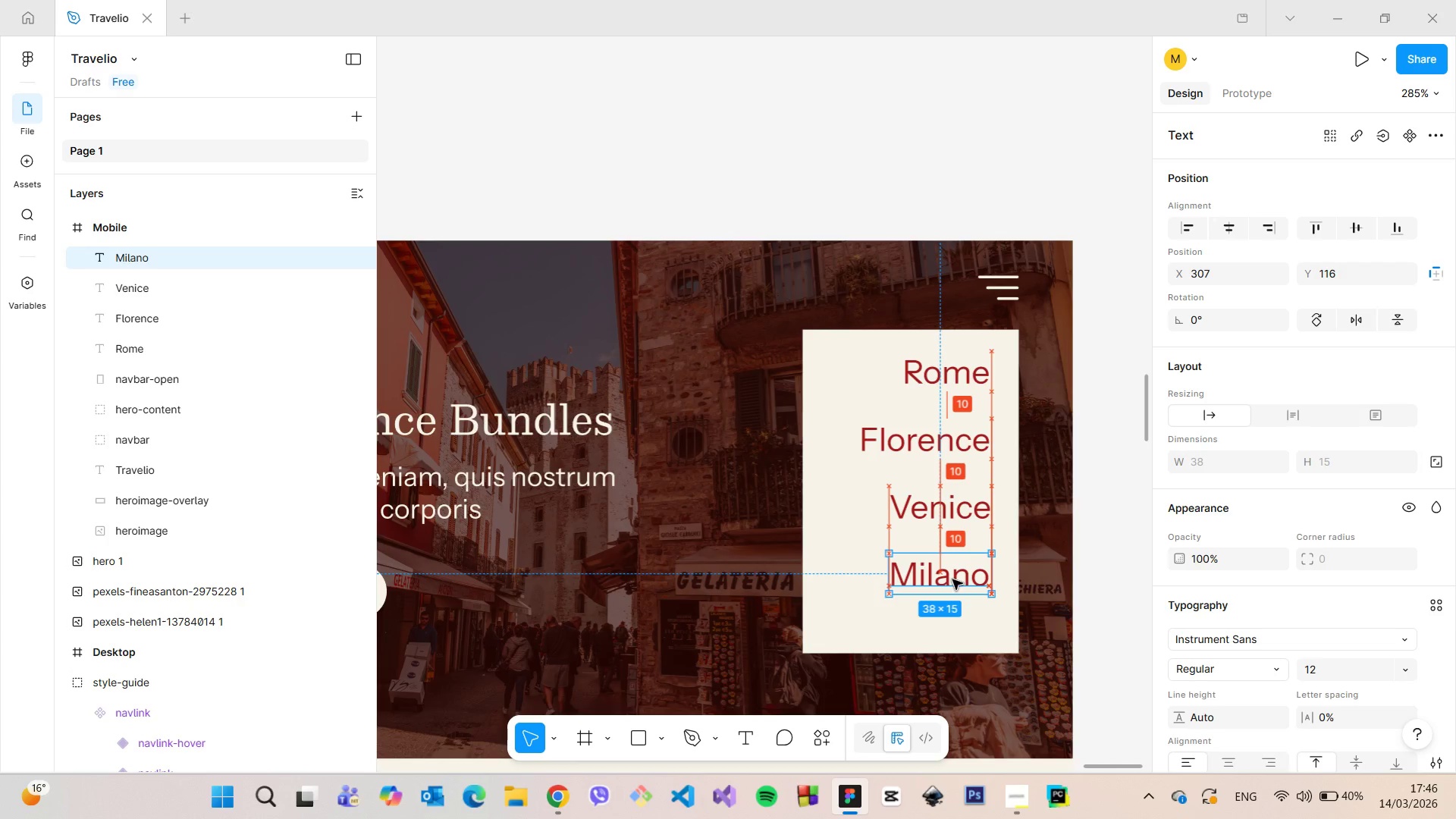 
wait(5.84)
 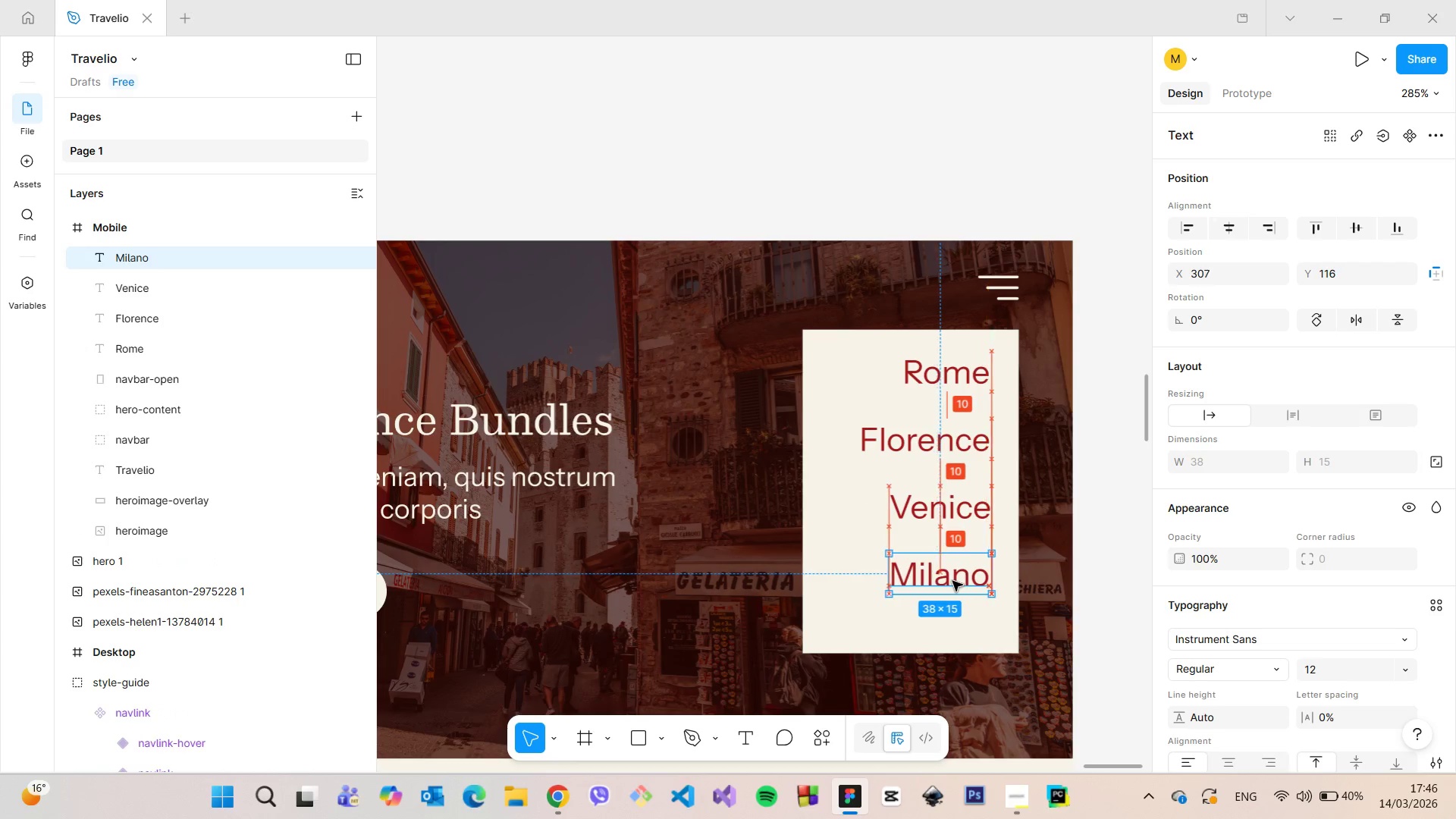 
hold_key(key=AltLeft, duration=0.59)
 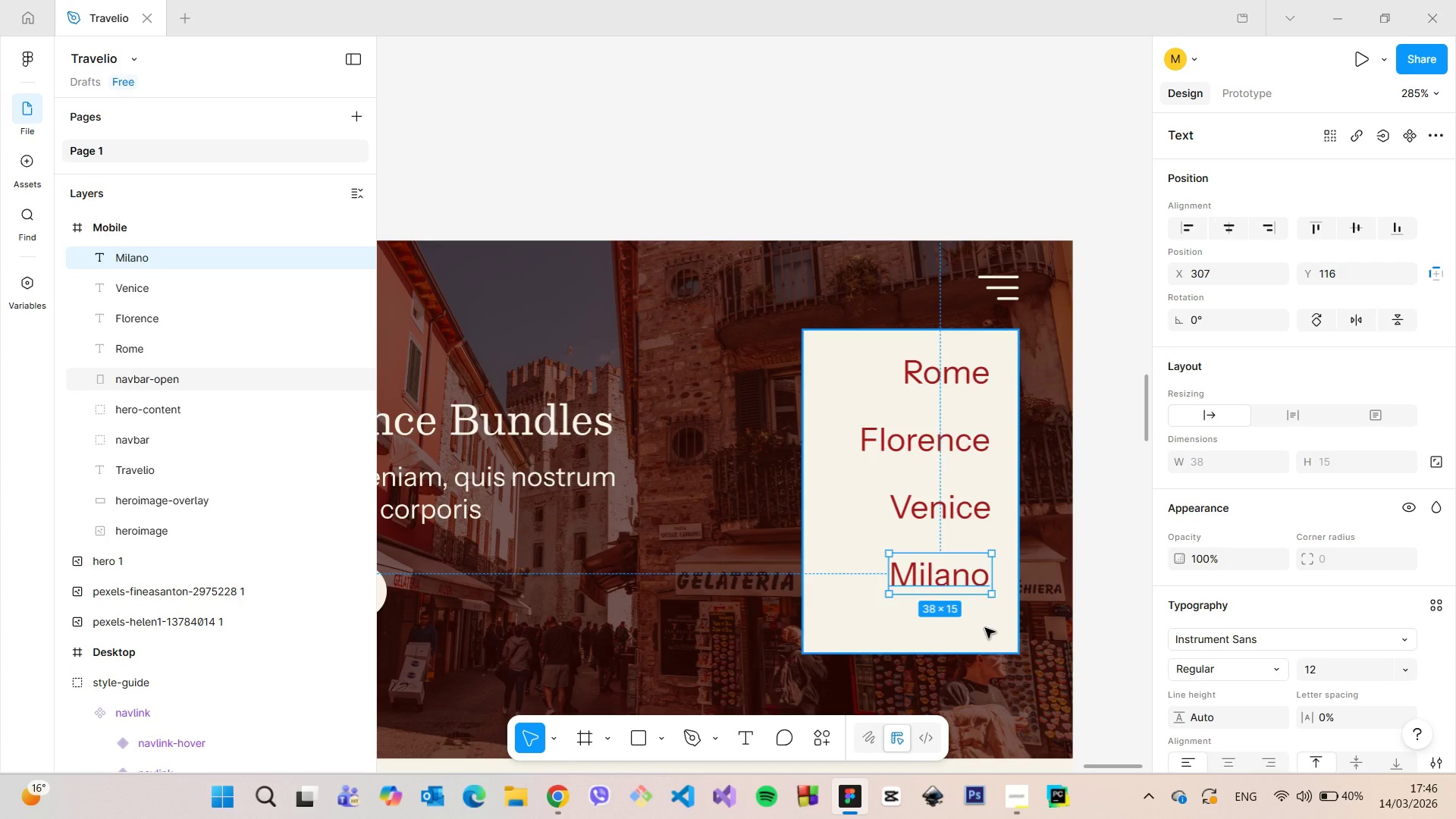 
left_click([985, 628])
 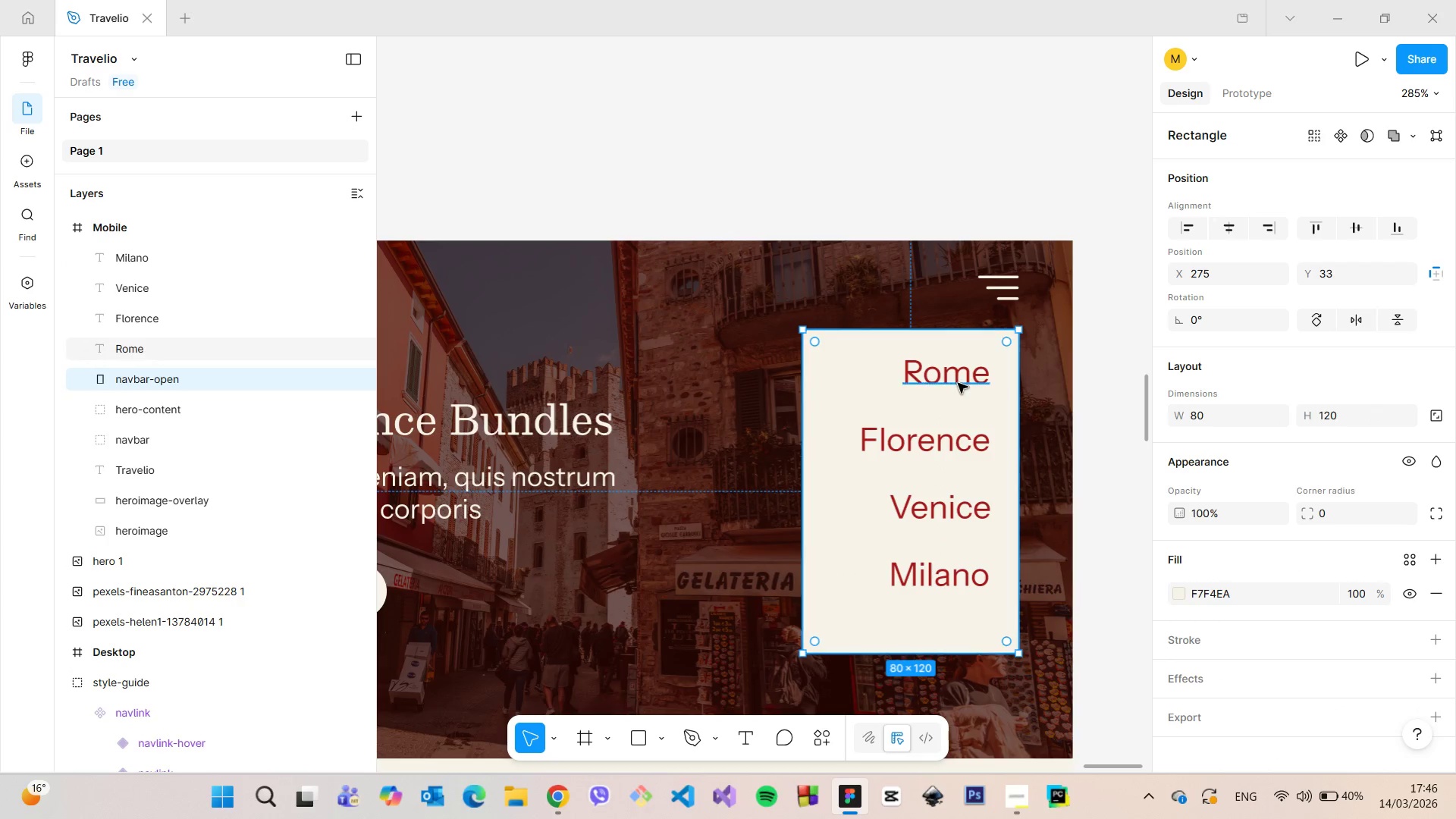 
left_click([957, 381])
 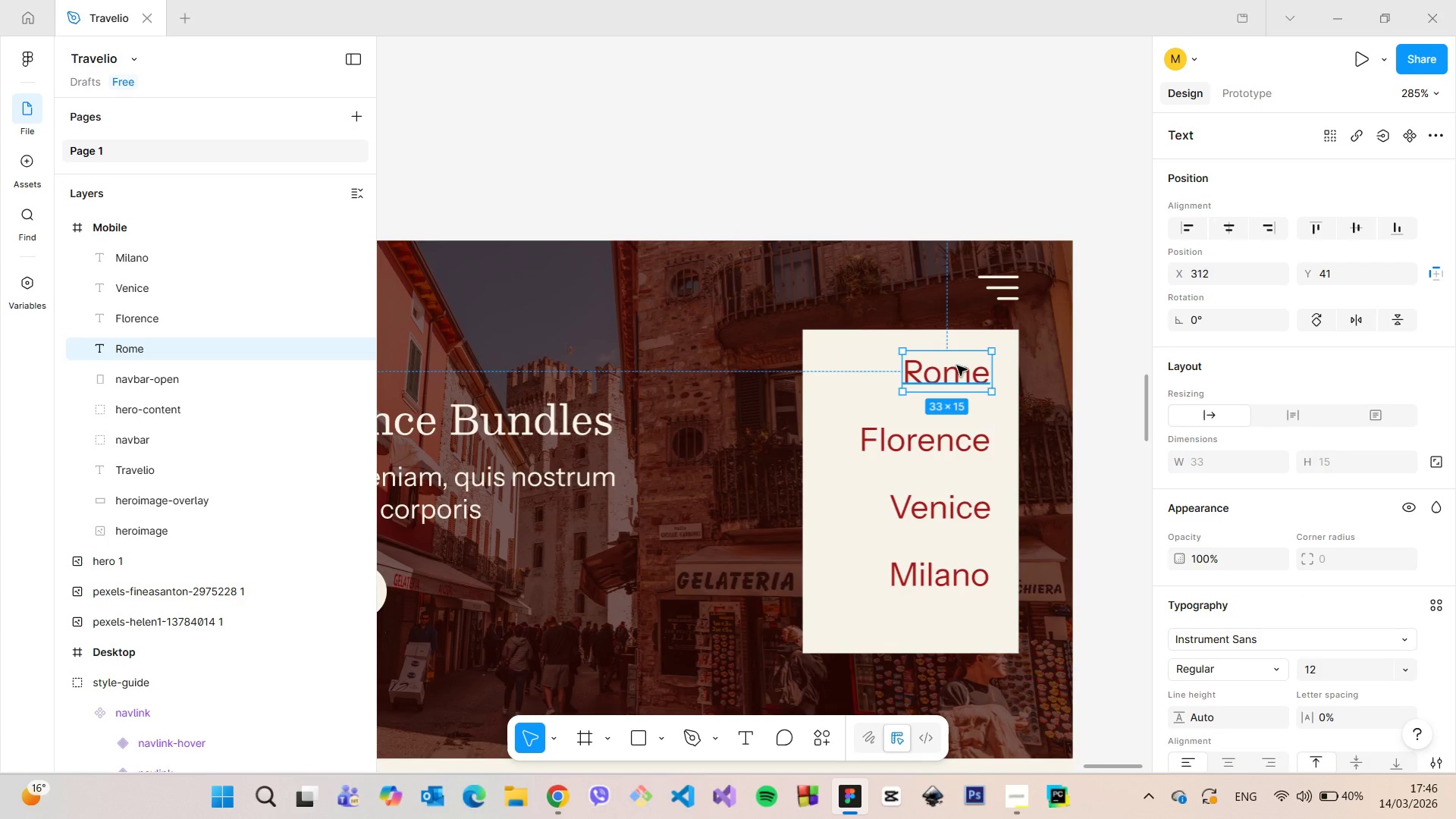 
hold_key(key=AltLeft, duration=1.33)
 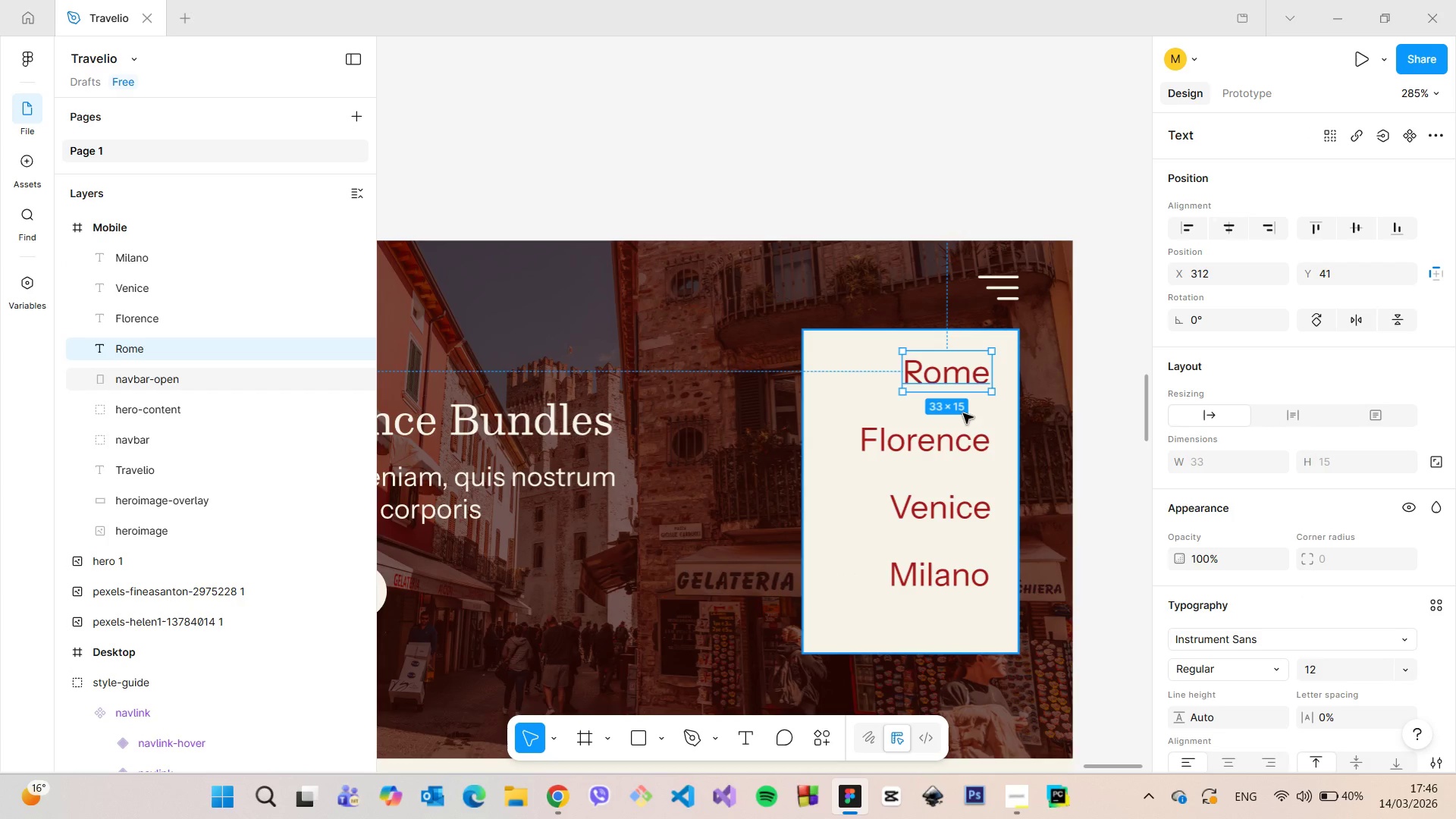 
hold_key(key=ShiftLeft, duration=1.52)
left_click([977, 500])
 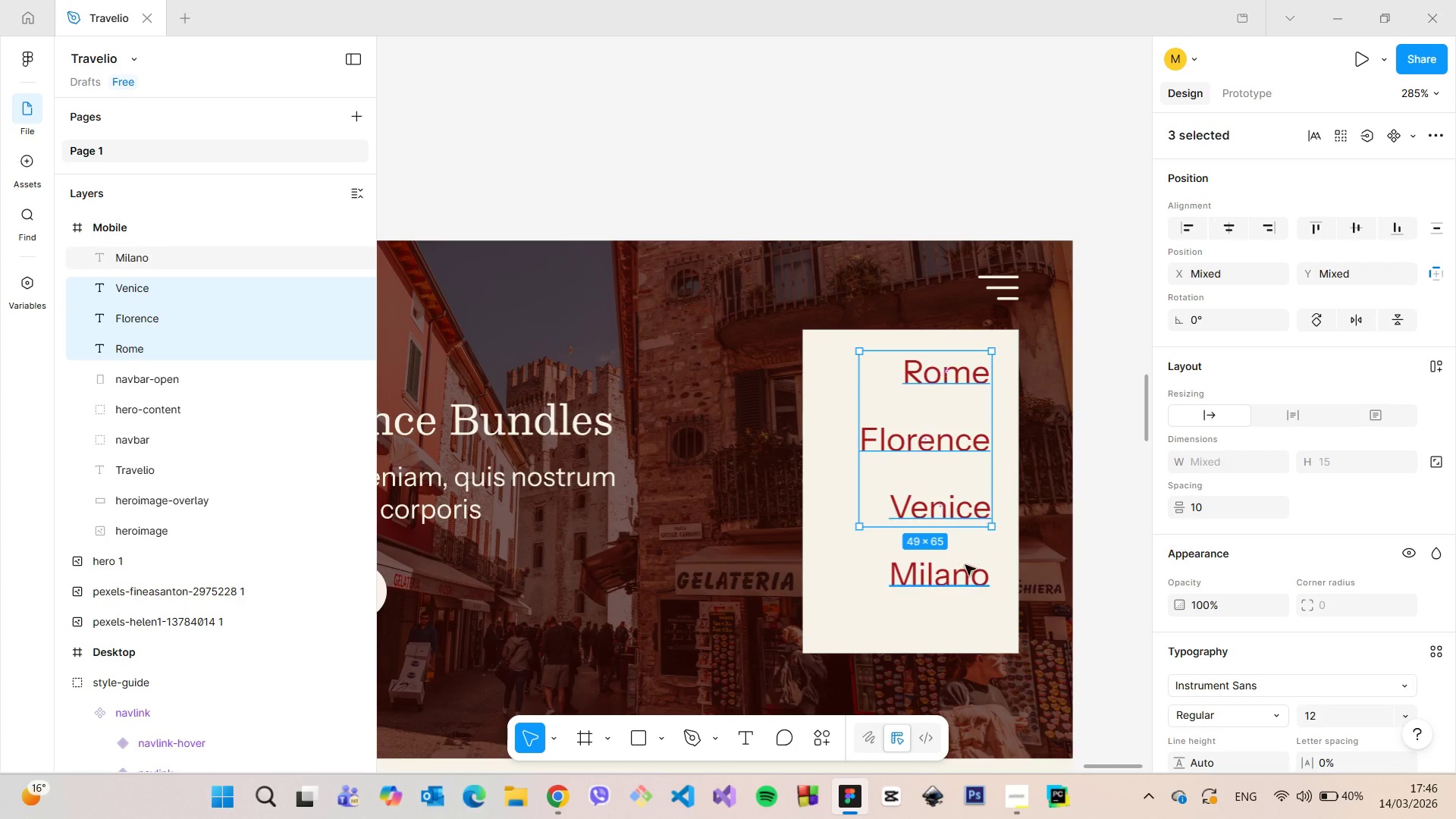 
hold_key(key=ShiftLeft, duration=1.02)
left_click([965, 570])
 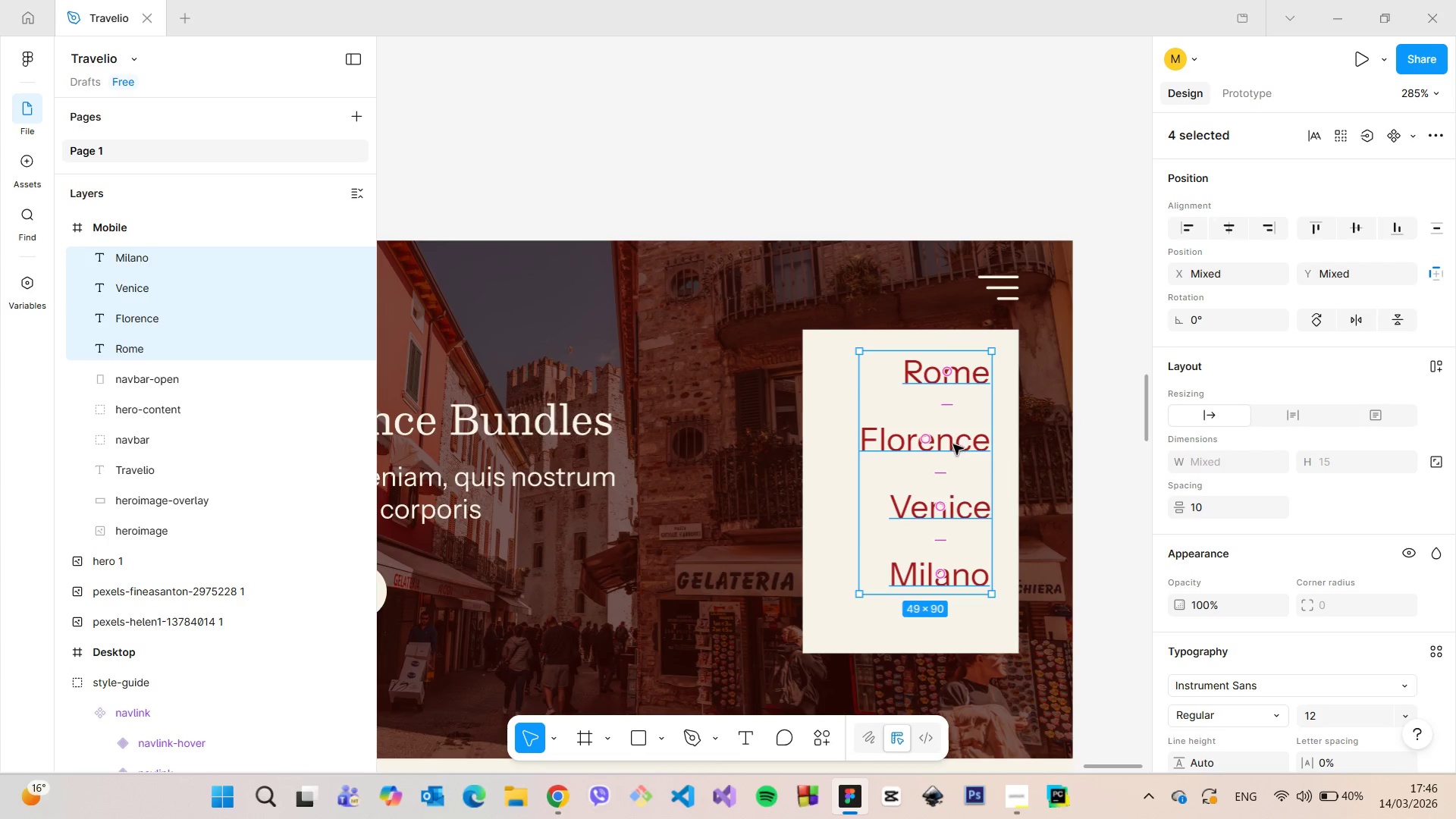 
left_click_drag(start_coordinate=[953, 441], to_coordinate=[953, 449])
 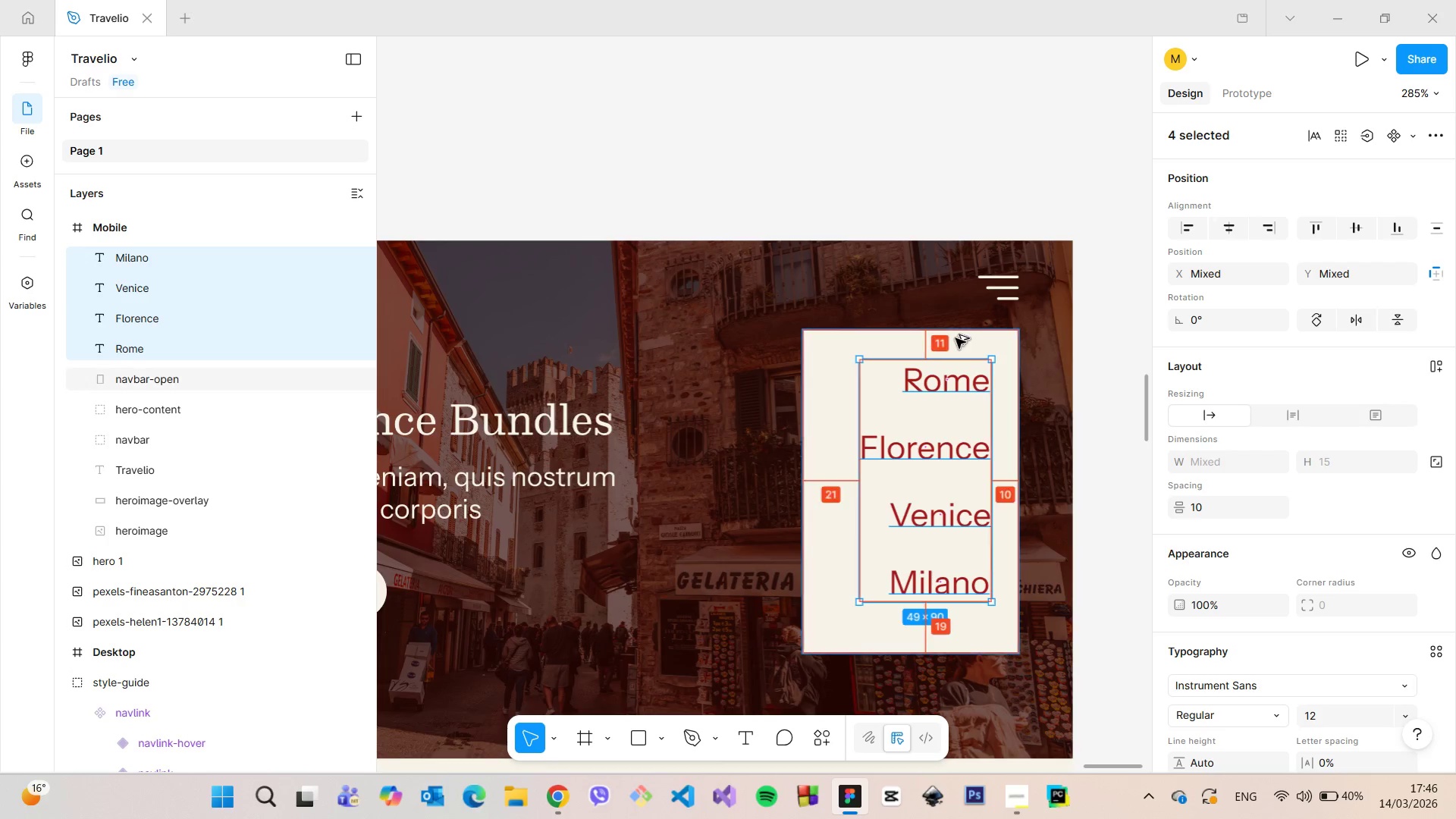 
hold_key(key=AltLeft, duration=1.16)
 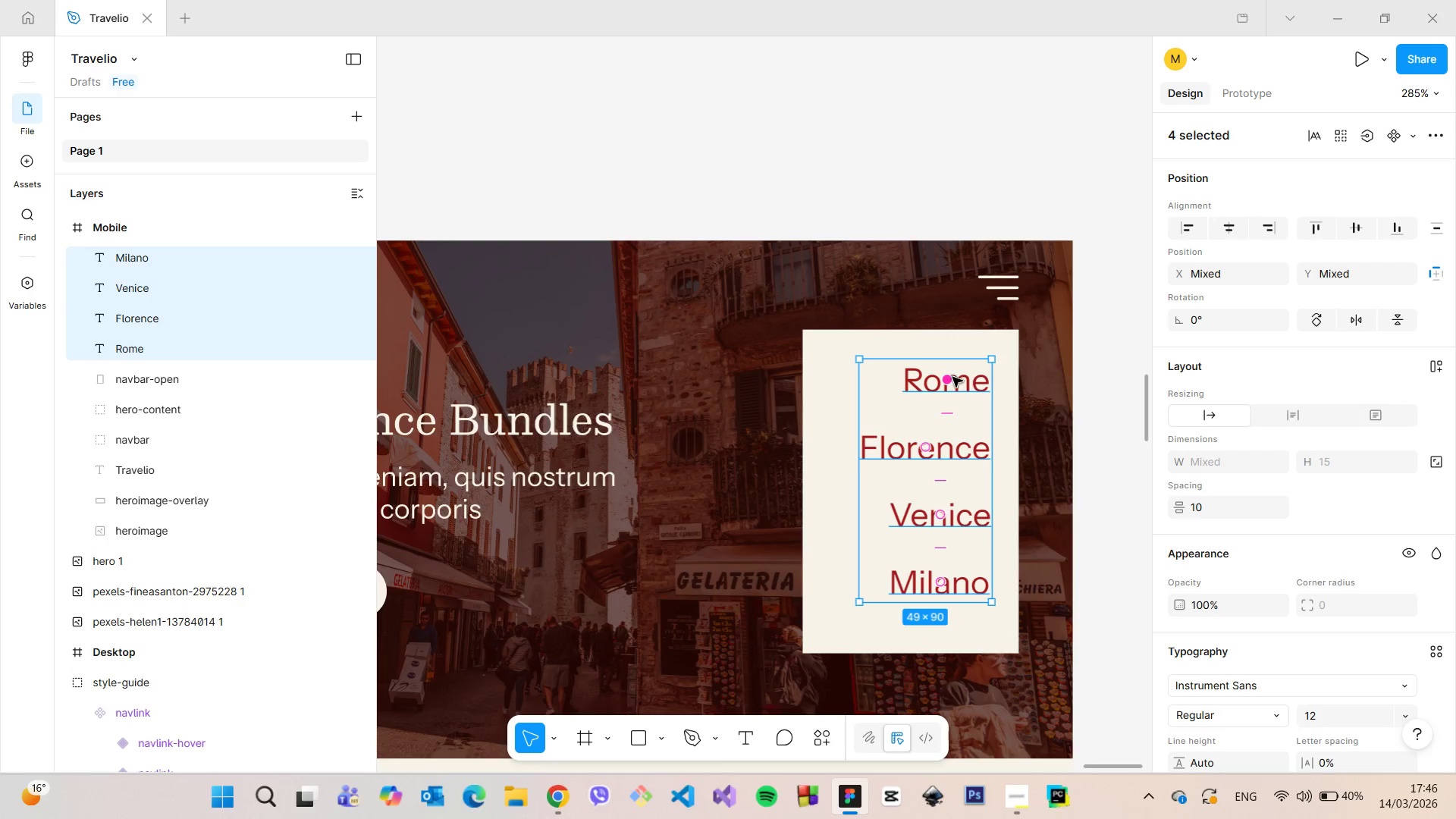 
left_click_drag(start_coordinate=[952, 377], to_coordinate=[952, 372])
 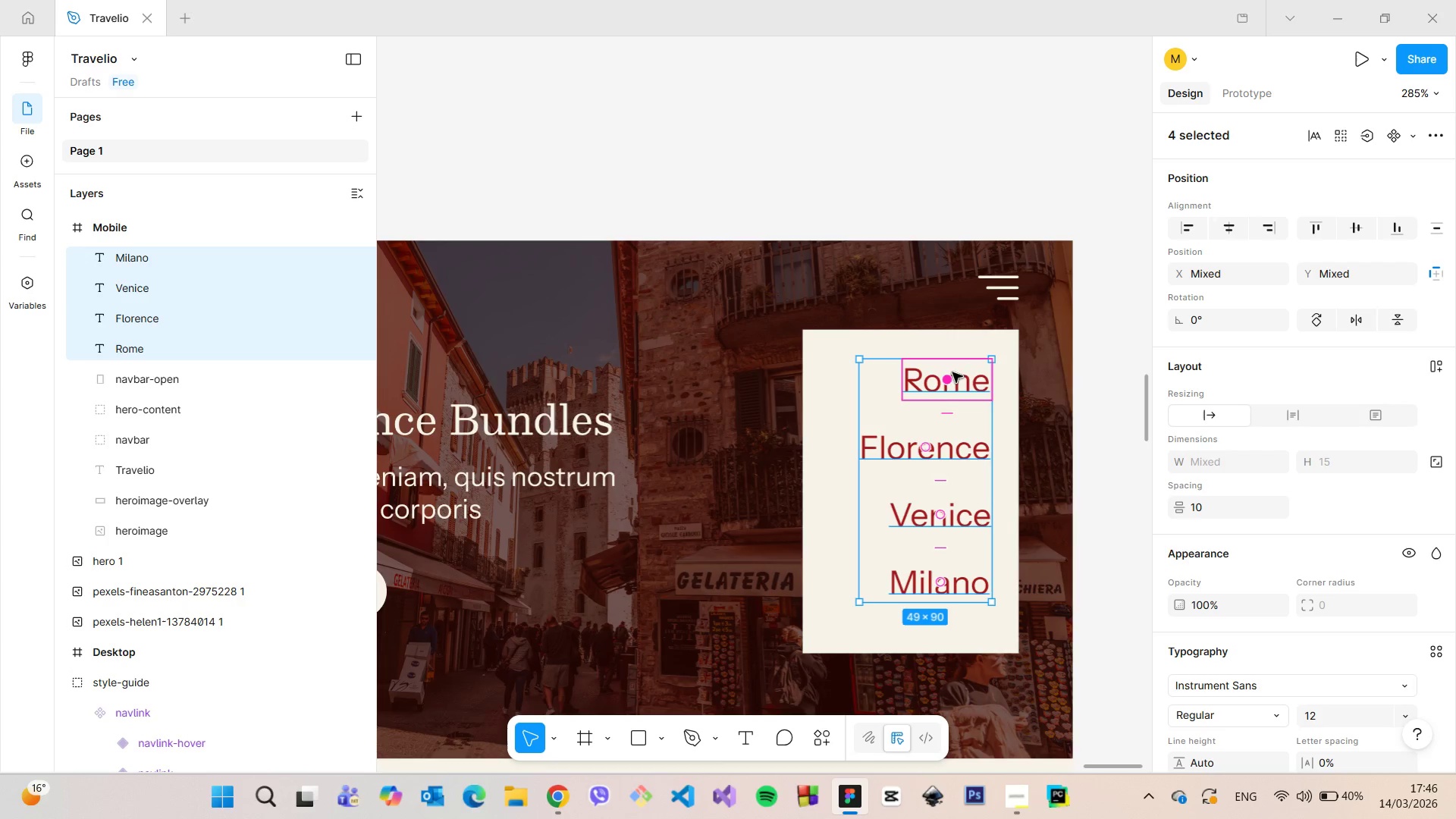 
hold_key(key=ControlLeft, duration=0.39)
 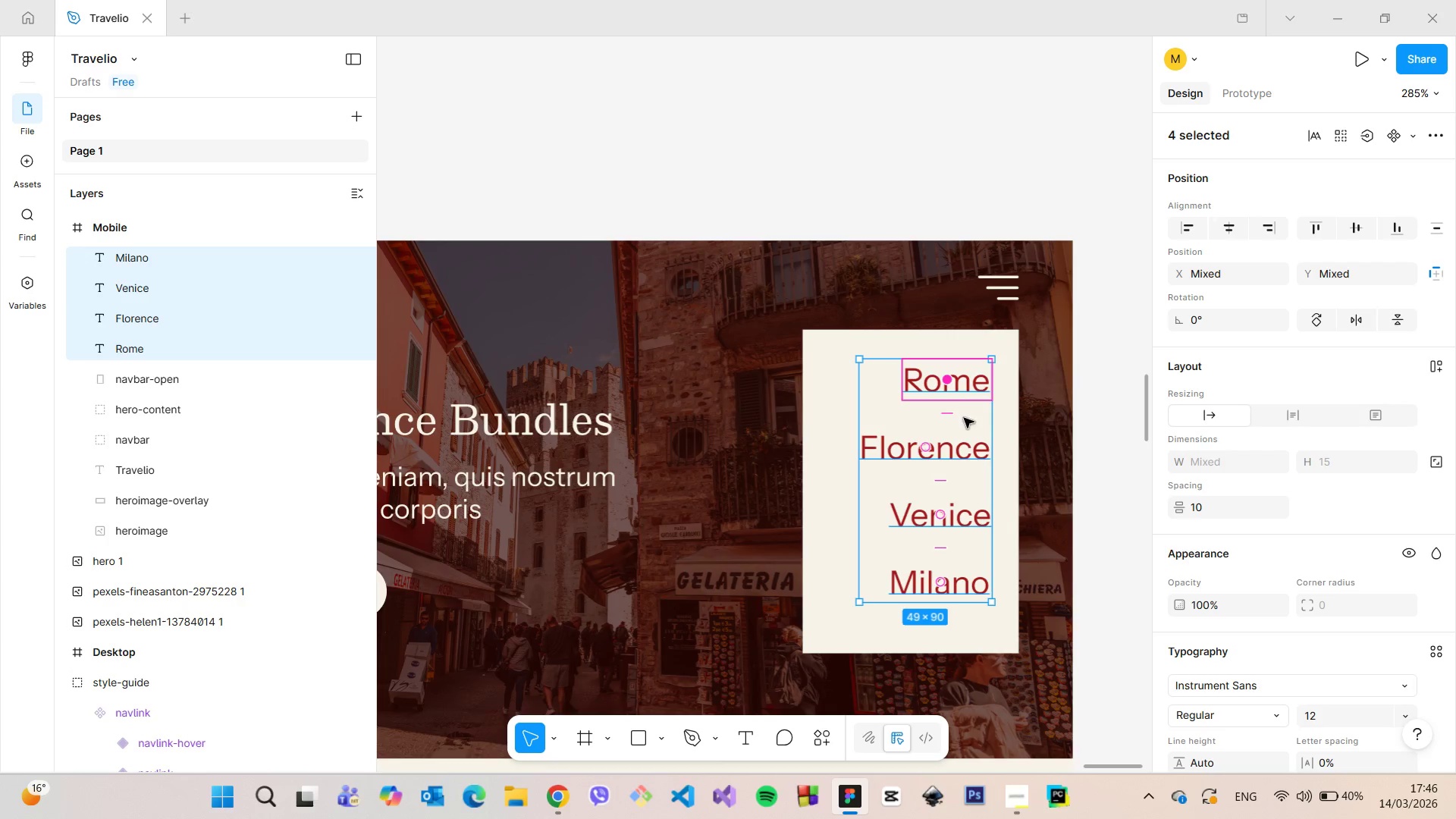 
hold_key(key=AltLeft, duration=0.78)
 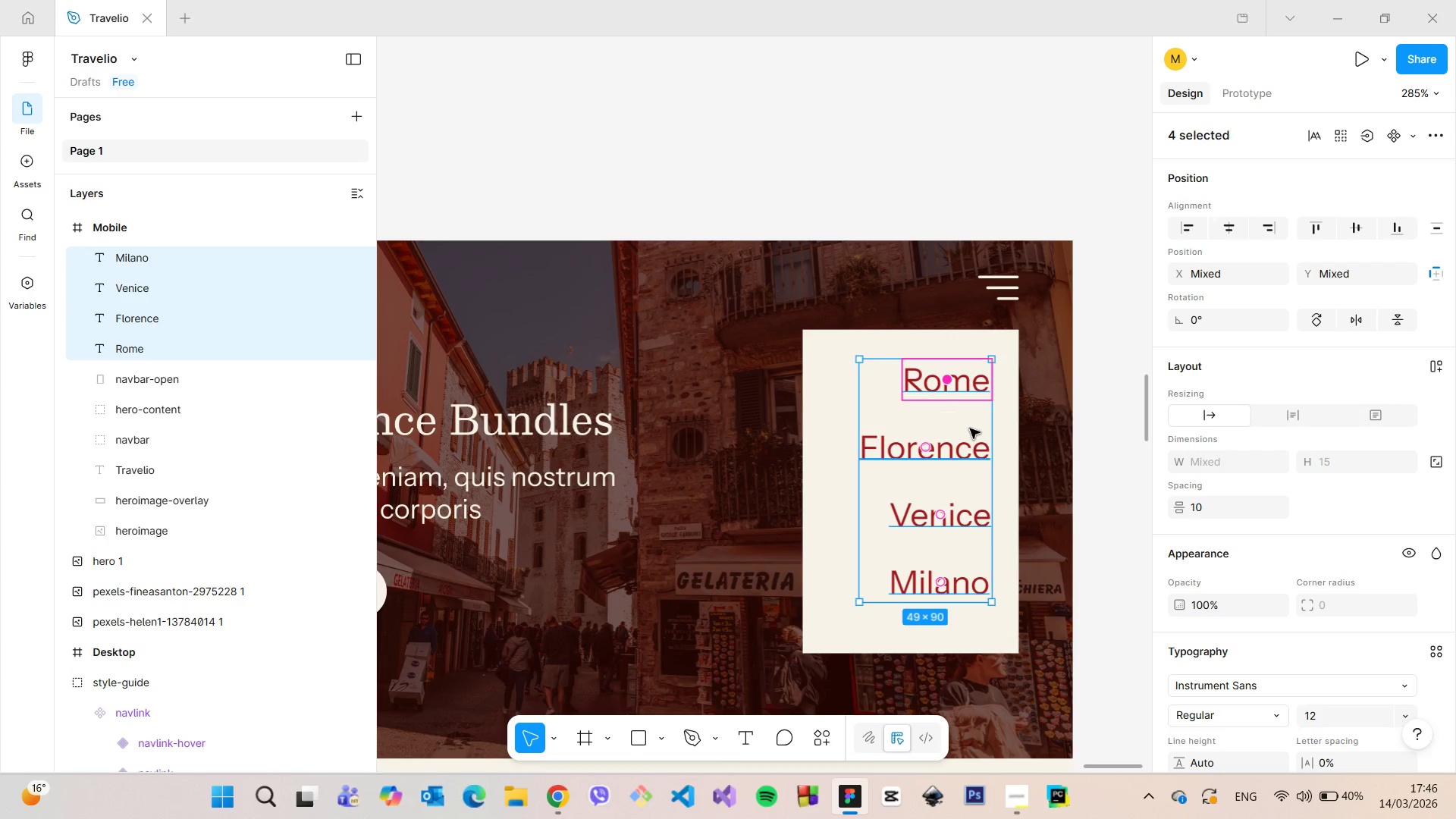 
left_click([970, 428])
 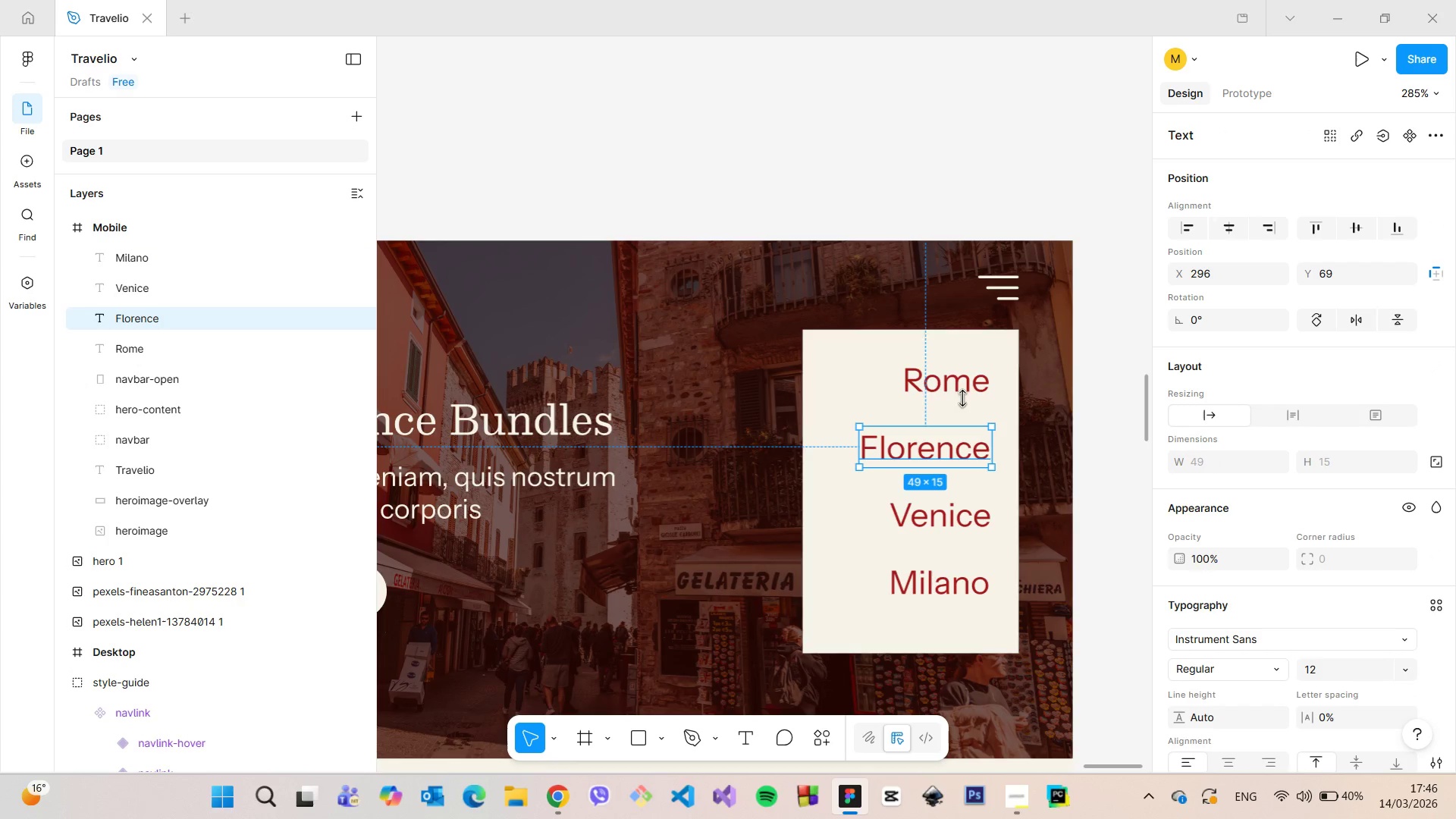 
left_click([955, 384])
 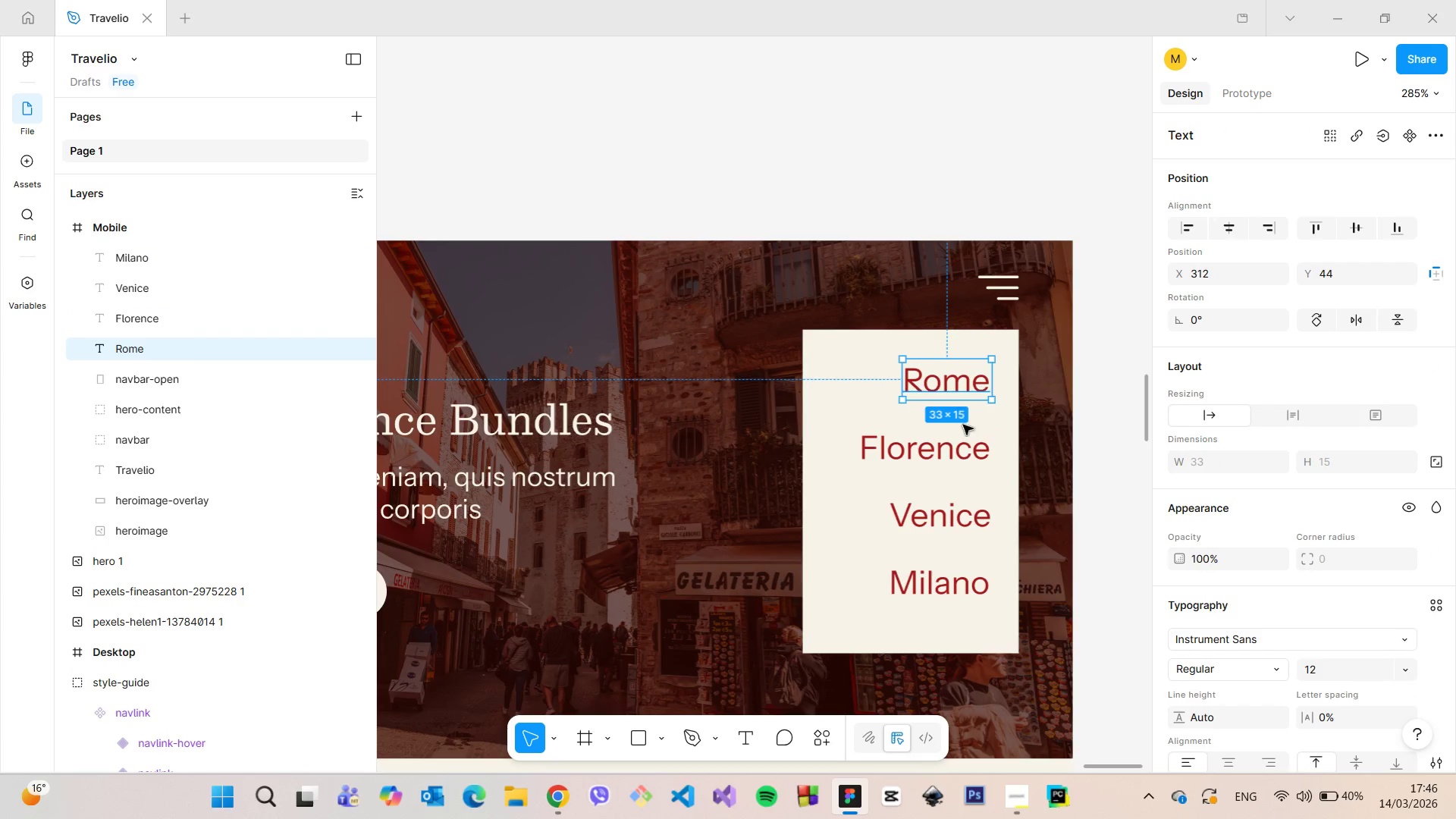 
hold_key(key=AltLeft, duration=0.61)
 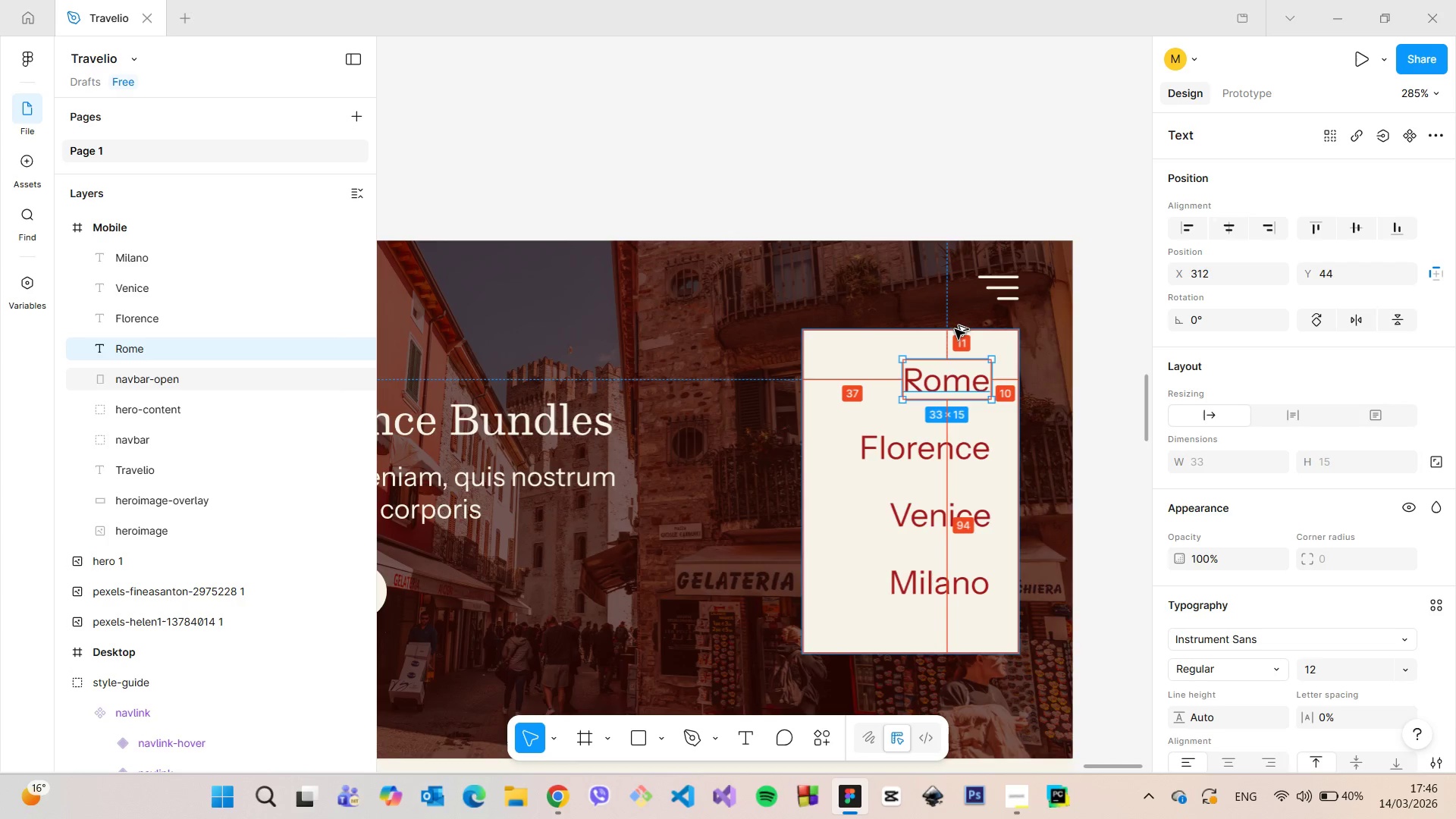 
hold_key(key=AltLeft, duration=1.42)
 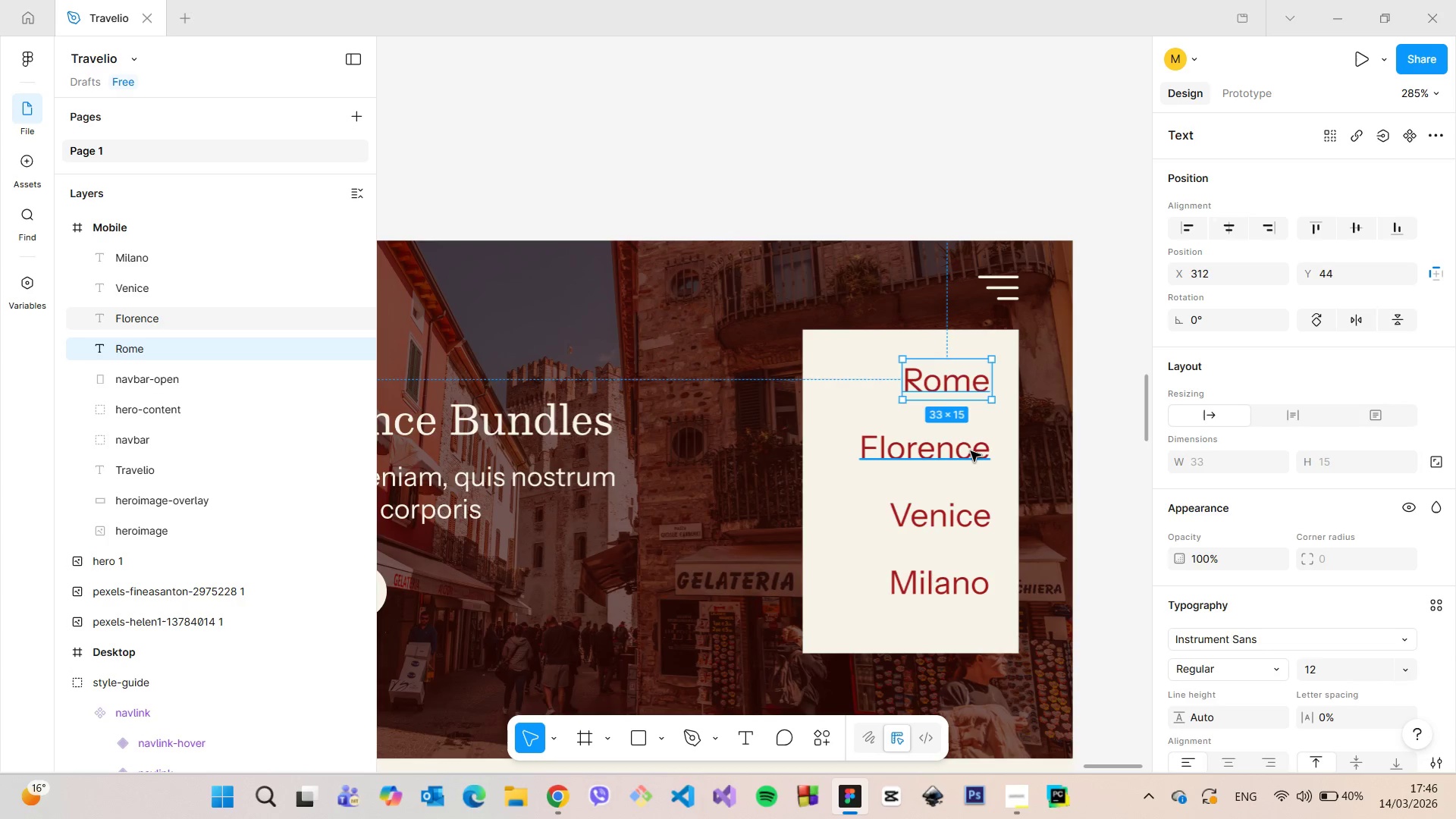 
hold_key(key=AltLeft, duration=5.95)
hold_key(key=ShiftLeft, duration=1.52)
left_click([973, 508])
 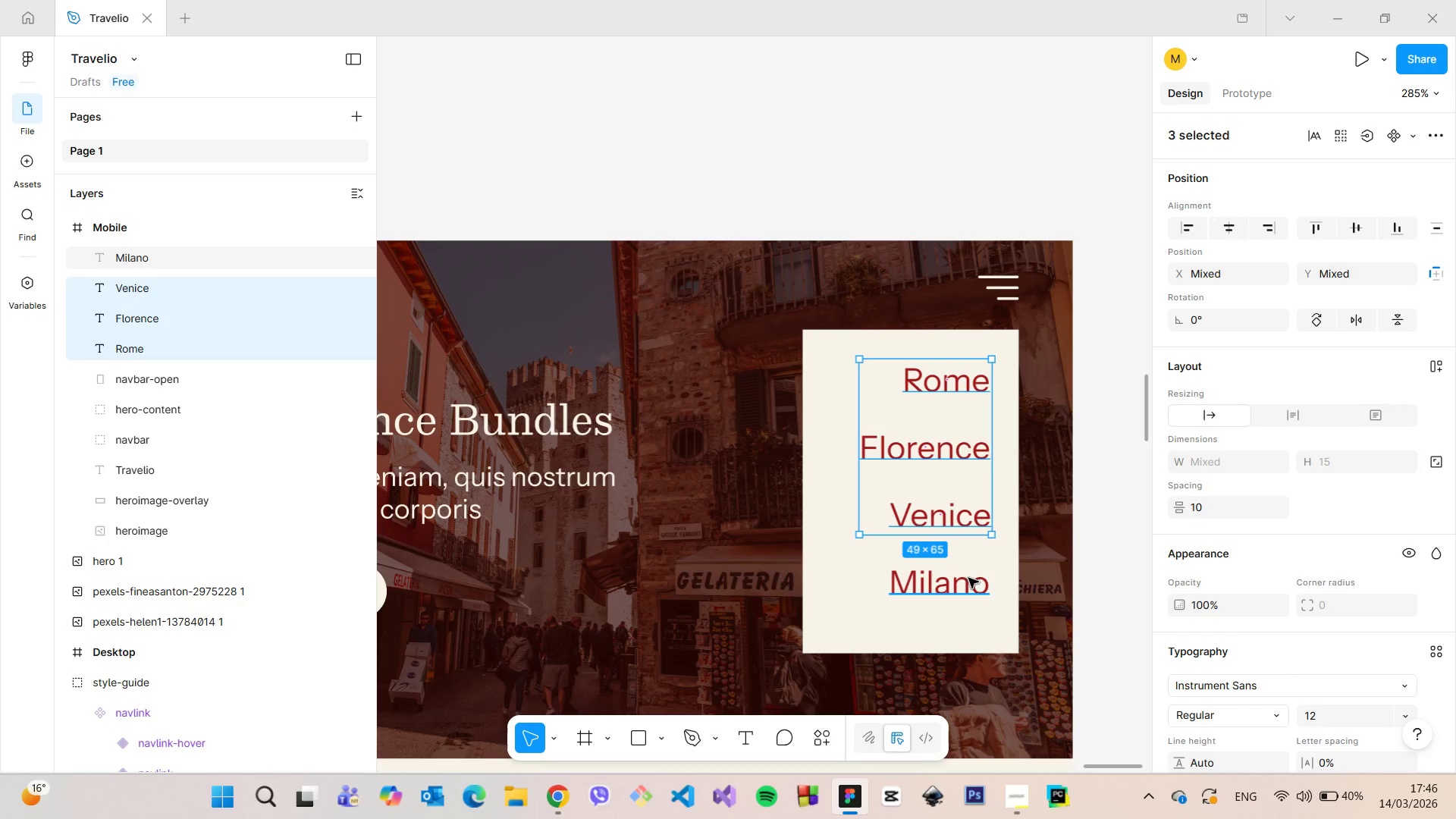 
hold_key(key=ShiftLeft, duration=0.62)
left_click([968, 585])
 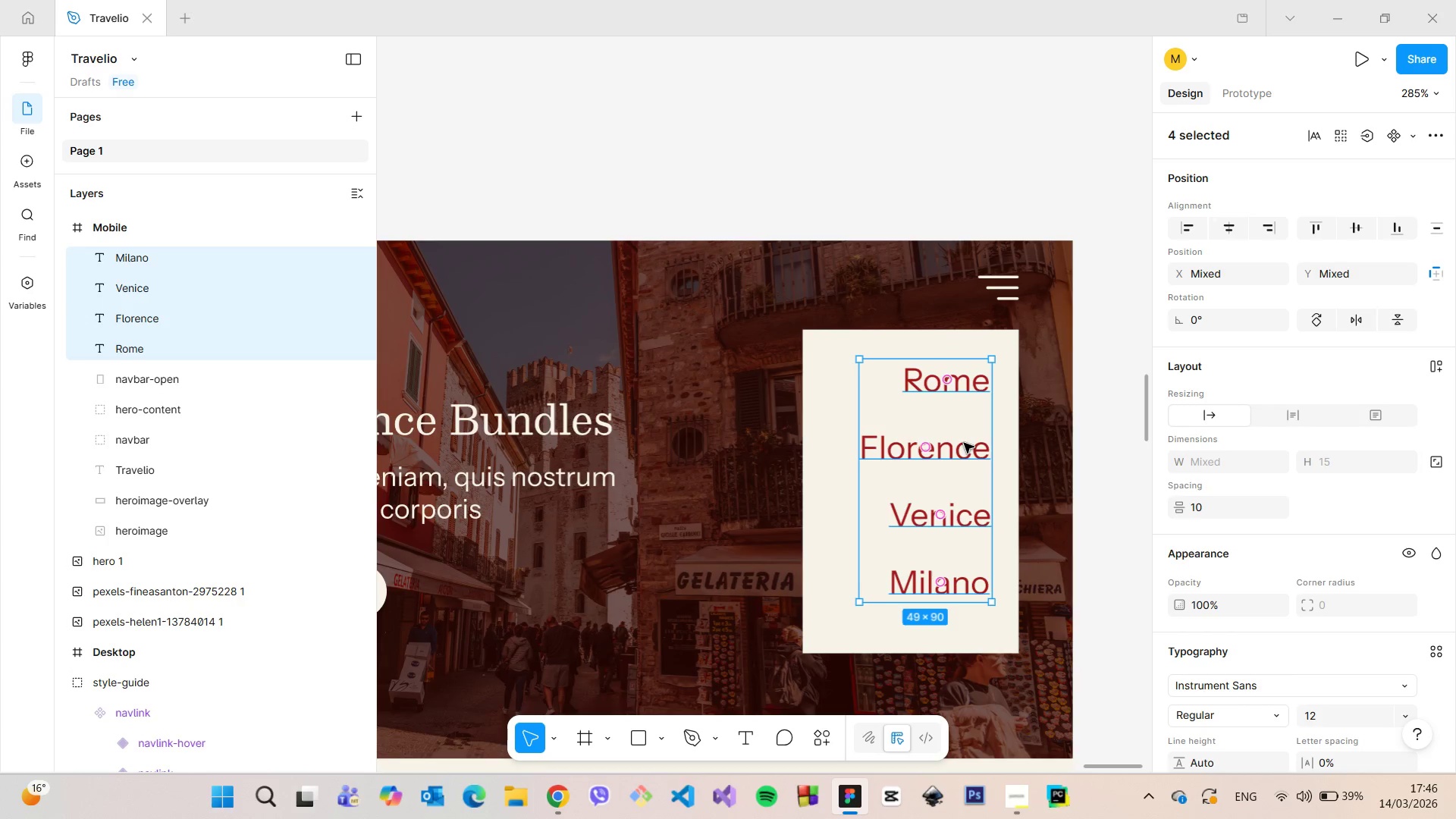 
left_click([964, 443])
 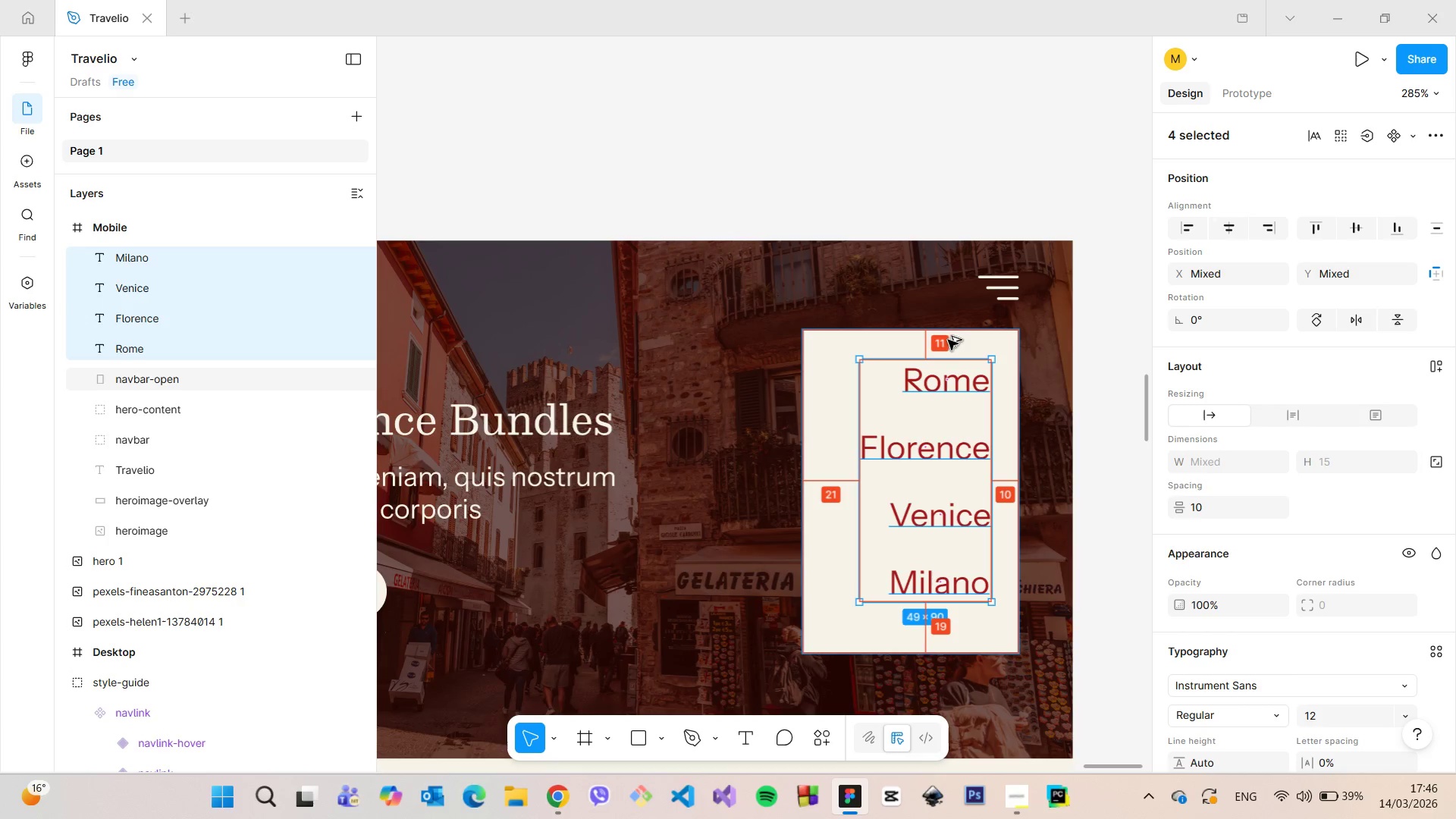 
hold_key(key=AltLeft, duration=0.64)
 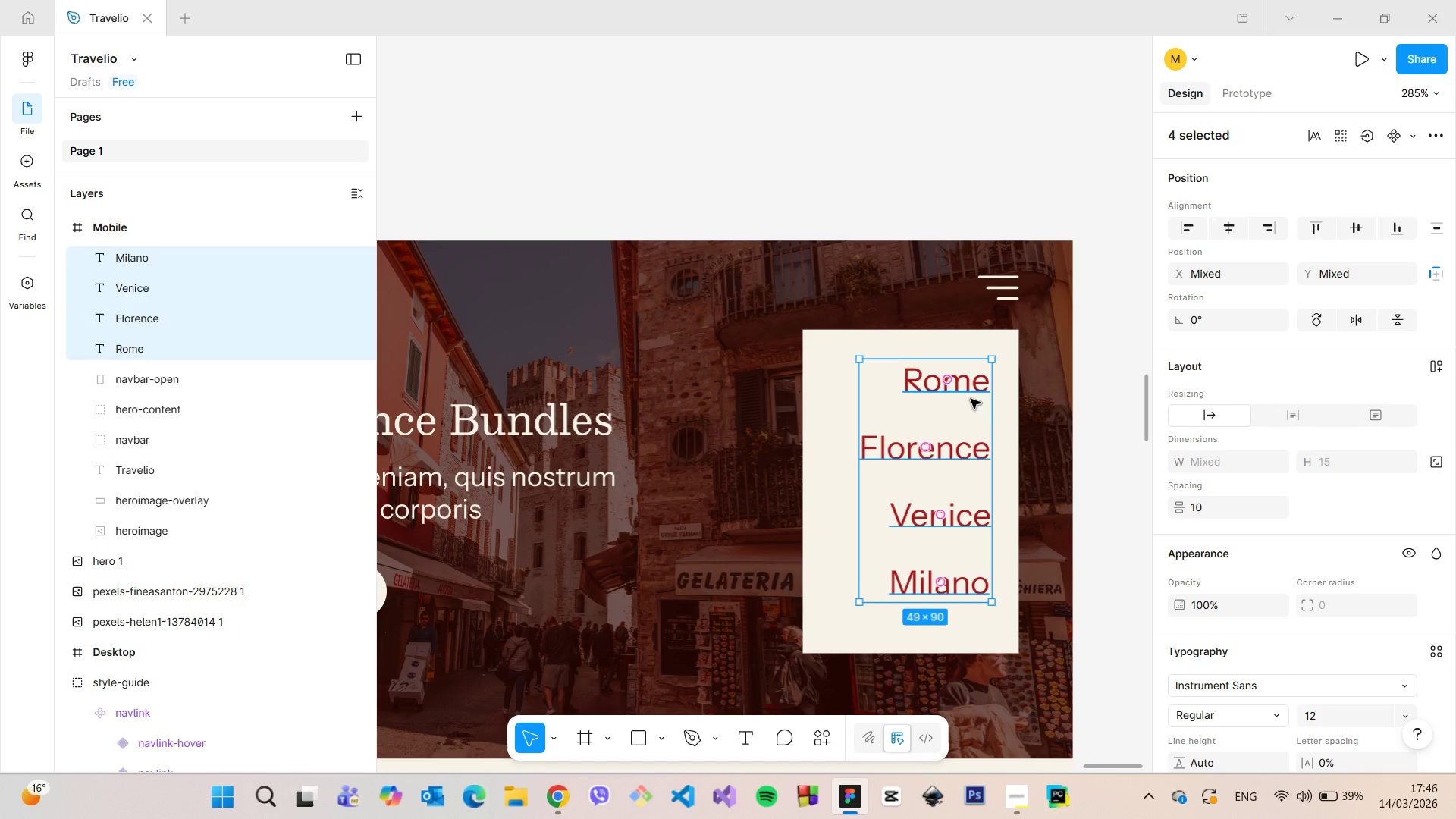 
hold_key(key=AltLeft, duration=1.92)
 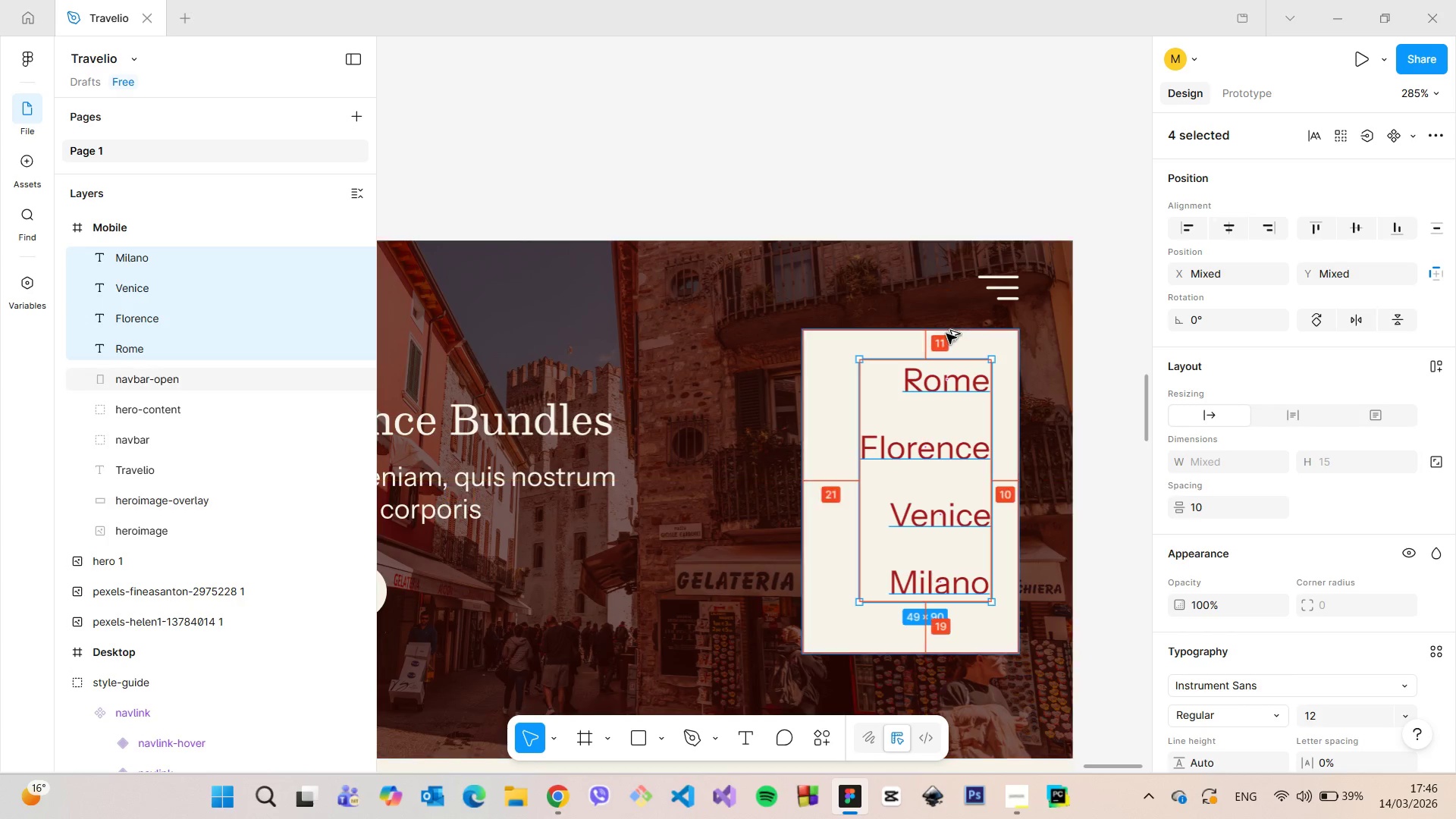 
hold_key(key=AltLeft, duration=1.27)
 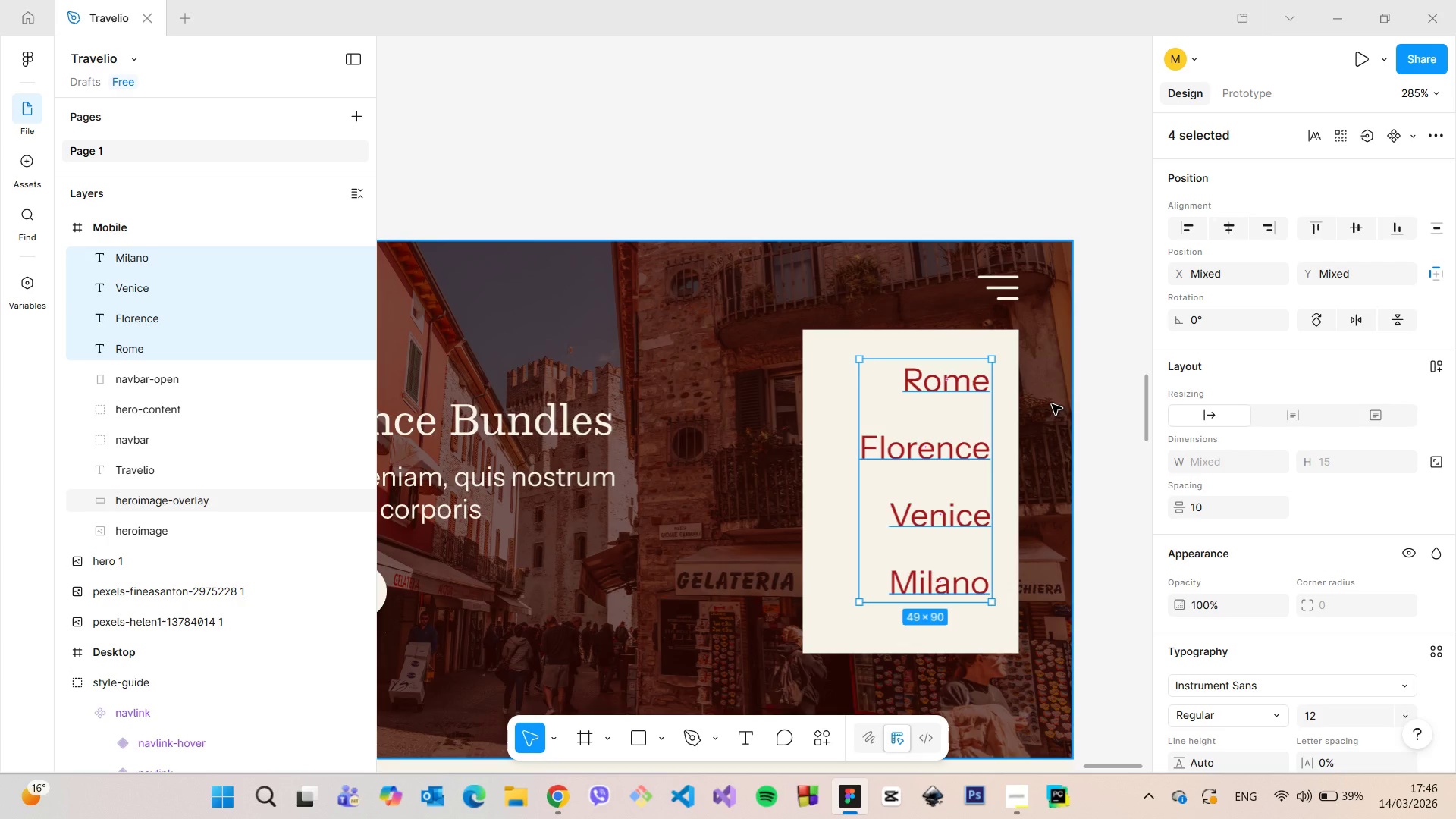 
left_click([1052, 404])
 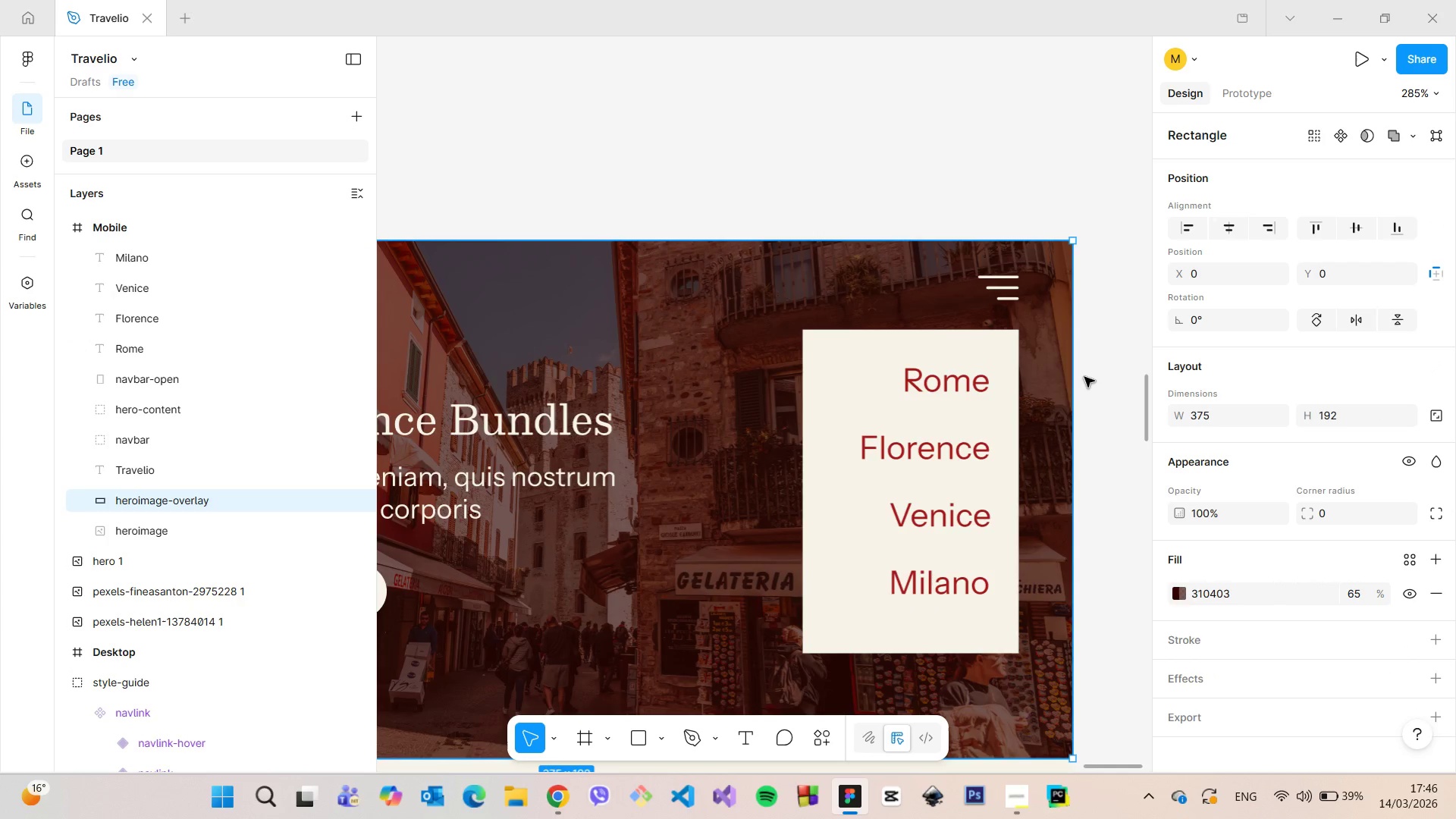 
left_click([1084, 377])
 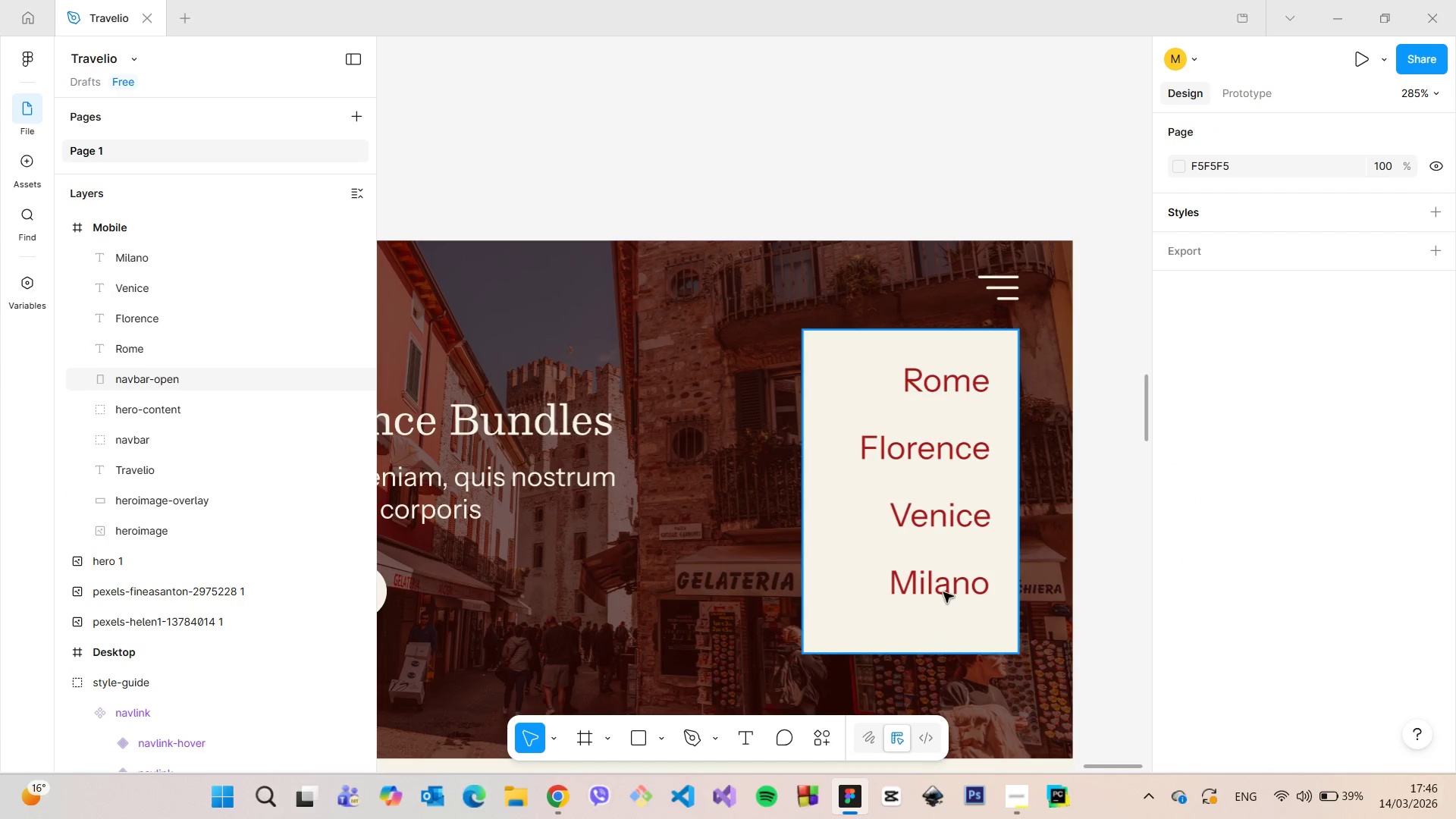 
left_click([944, 588])
 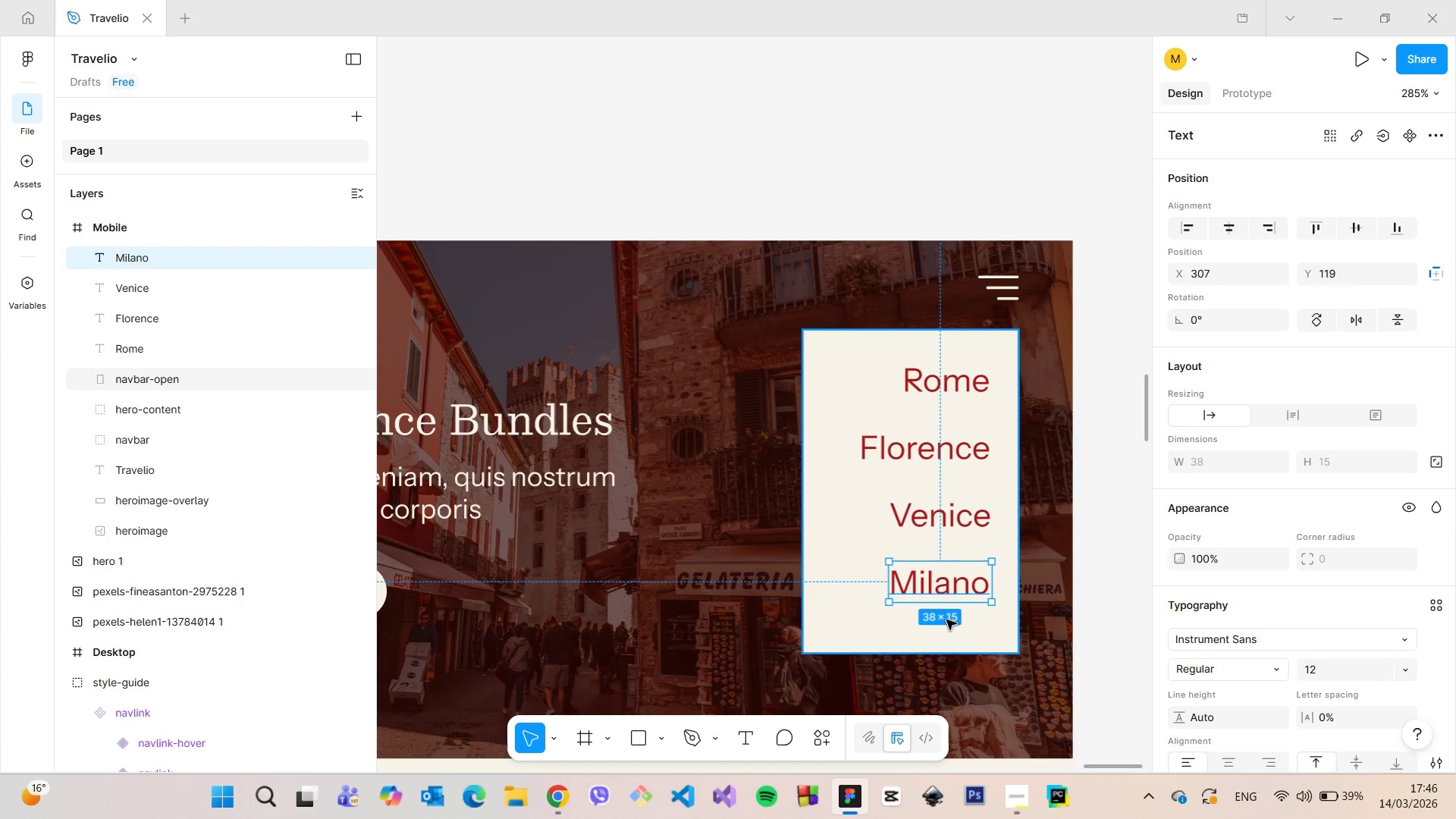 
hold_key(key=AltLeft, duration=0.62)
 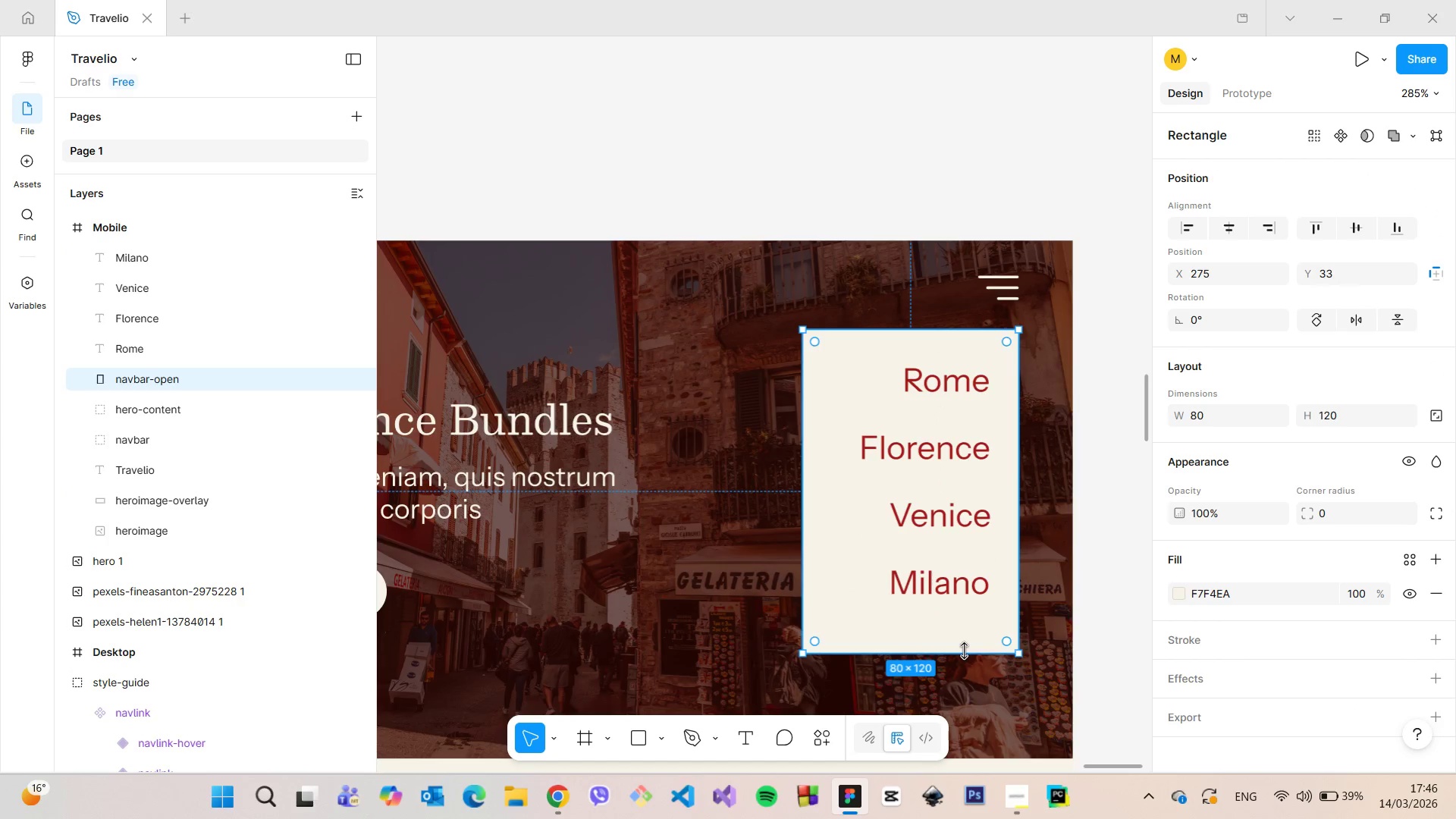 
left_click_drag(start_coordinate=[964, 651], to_coordinate=[964, 642])
 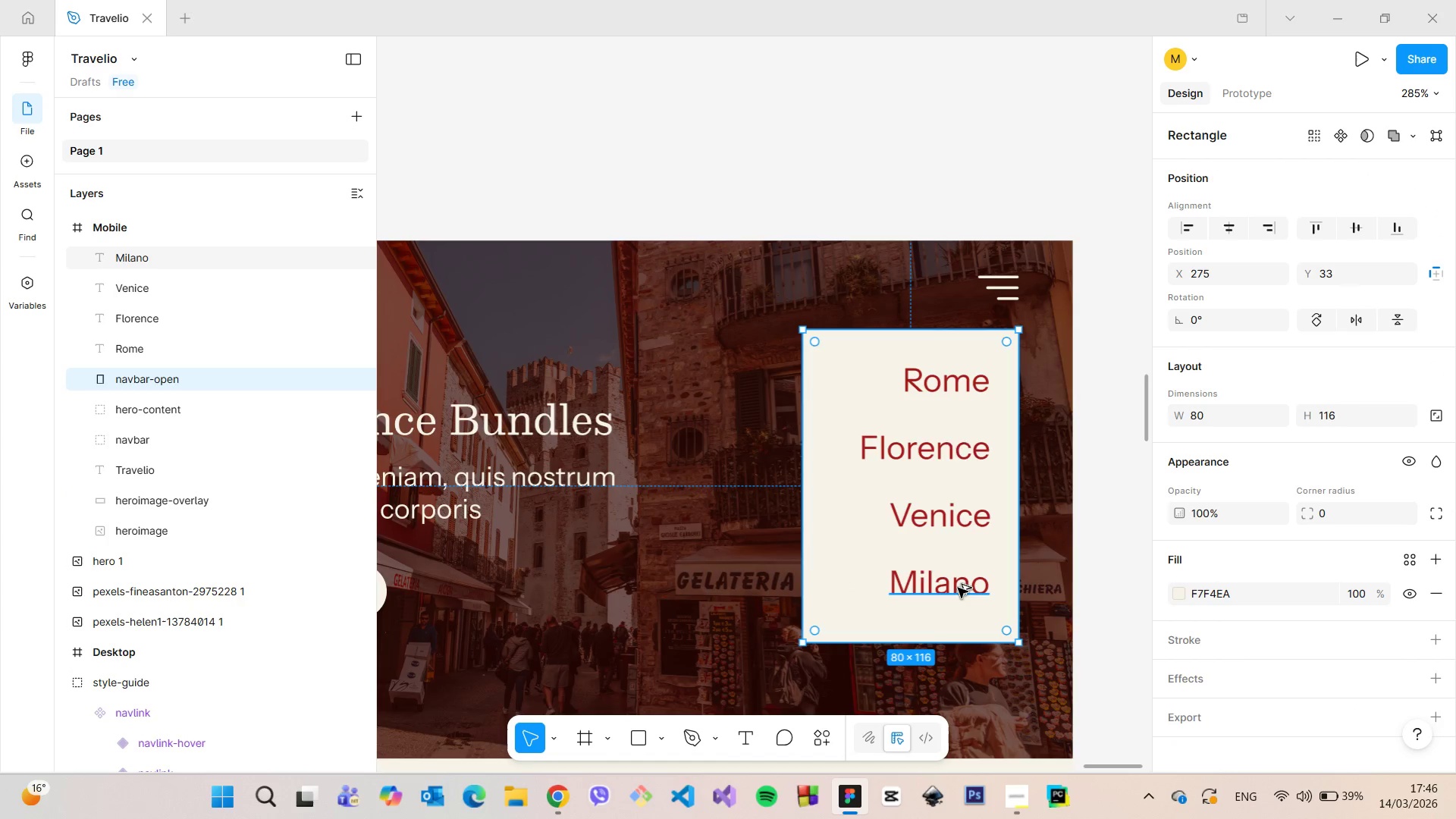 
hold_key(key=AltLeft, duration=0.45)
 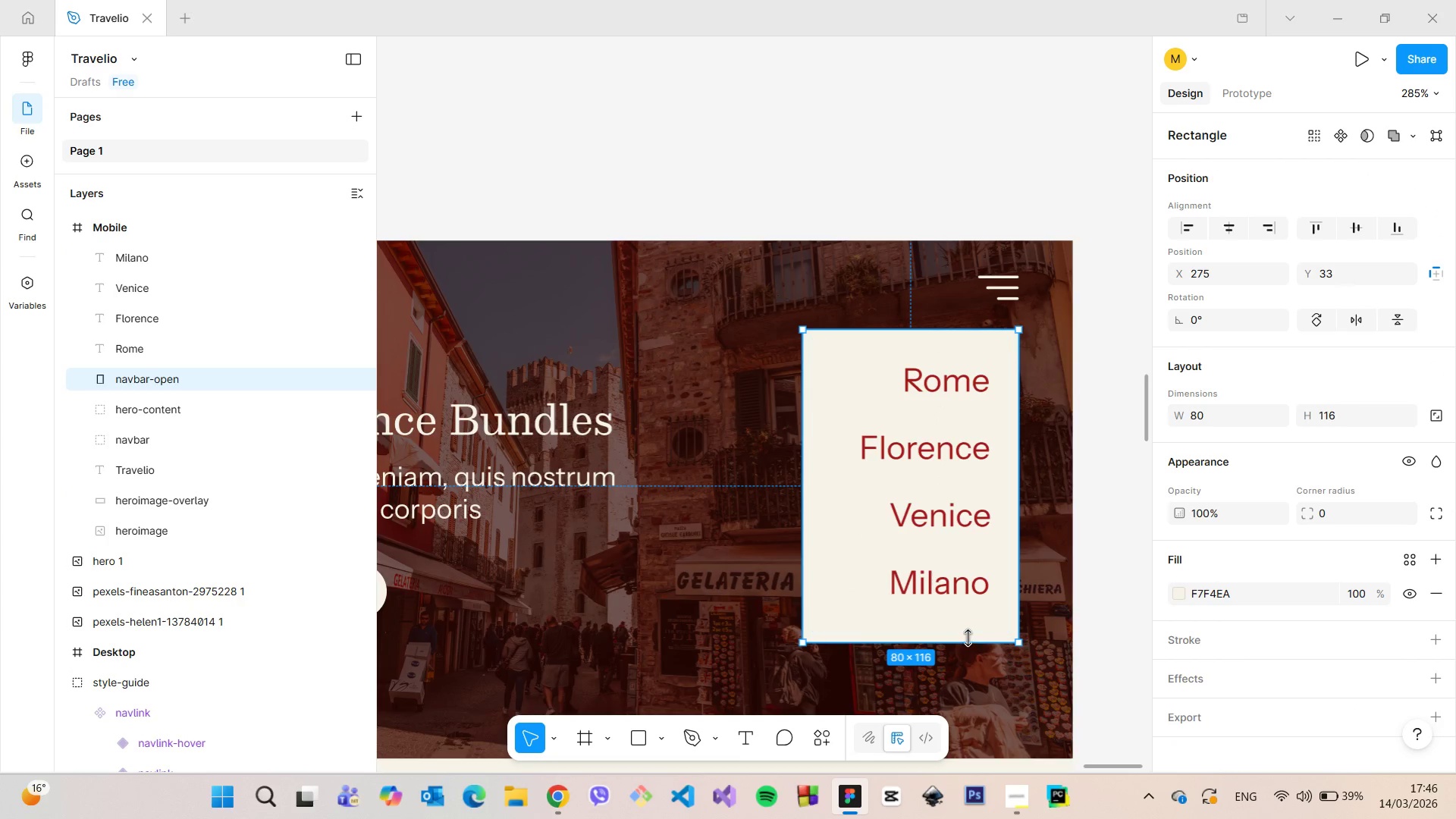 
left_click_drag(start_coordinate=[968, 639], to_coordinate=[967, 631])
 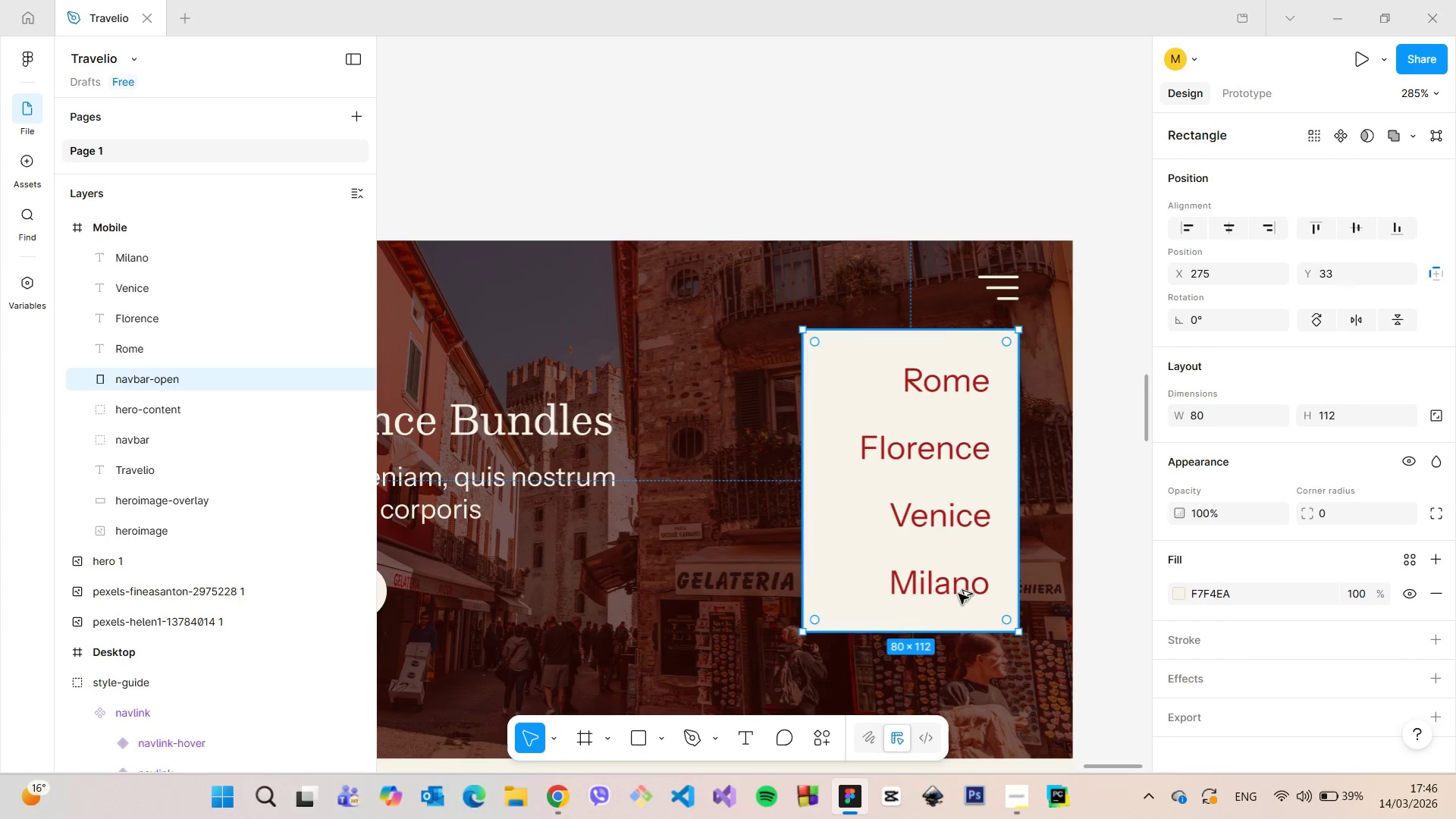 
hold_key(key=AltLeft, duration=0.78)
 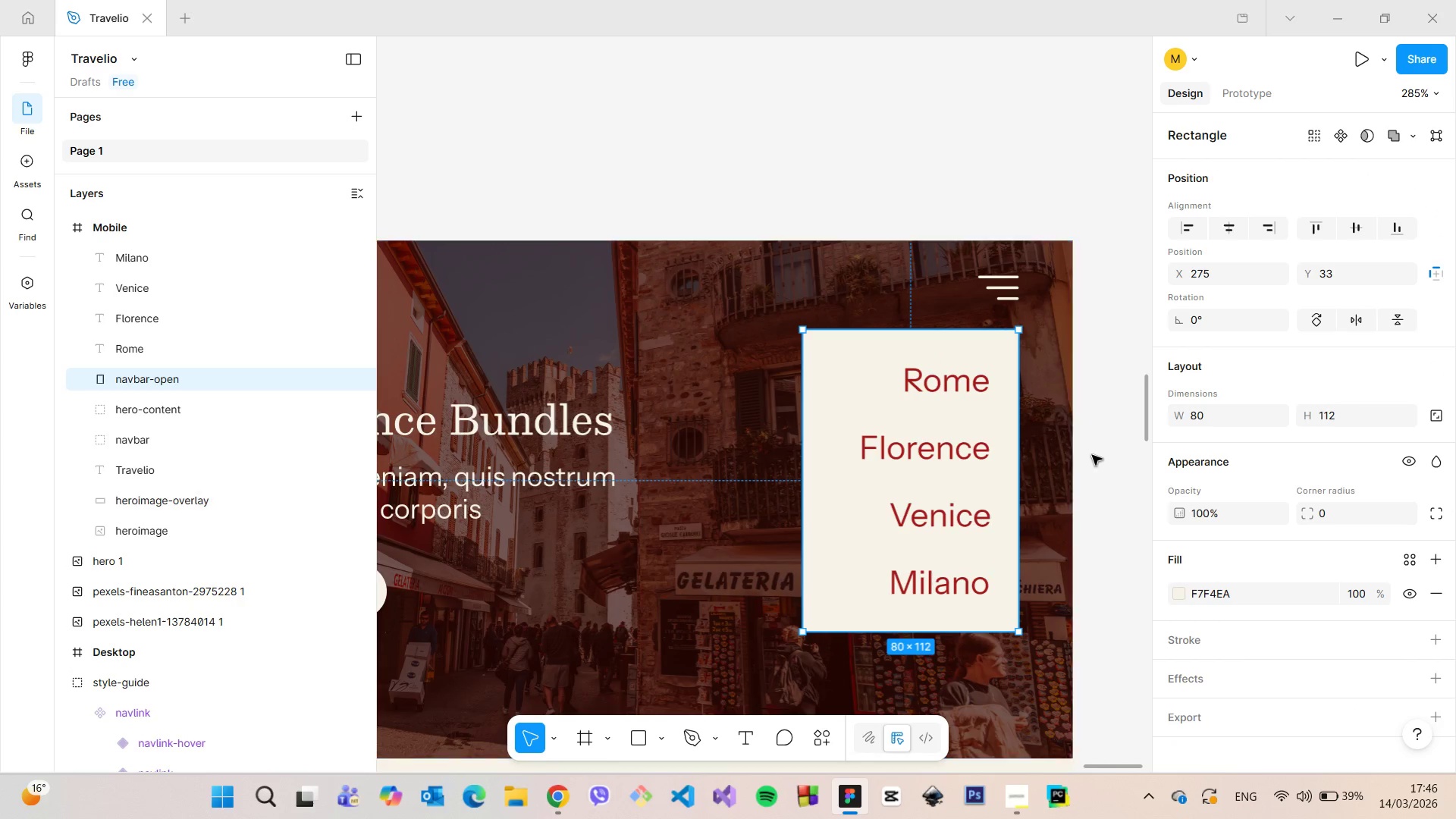 
left_click([1094, 457])
 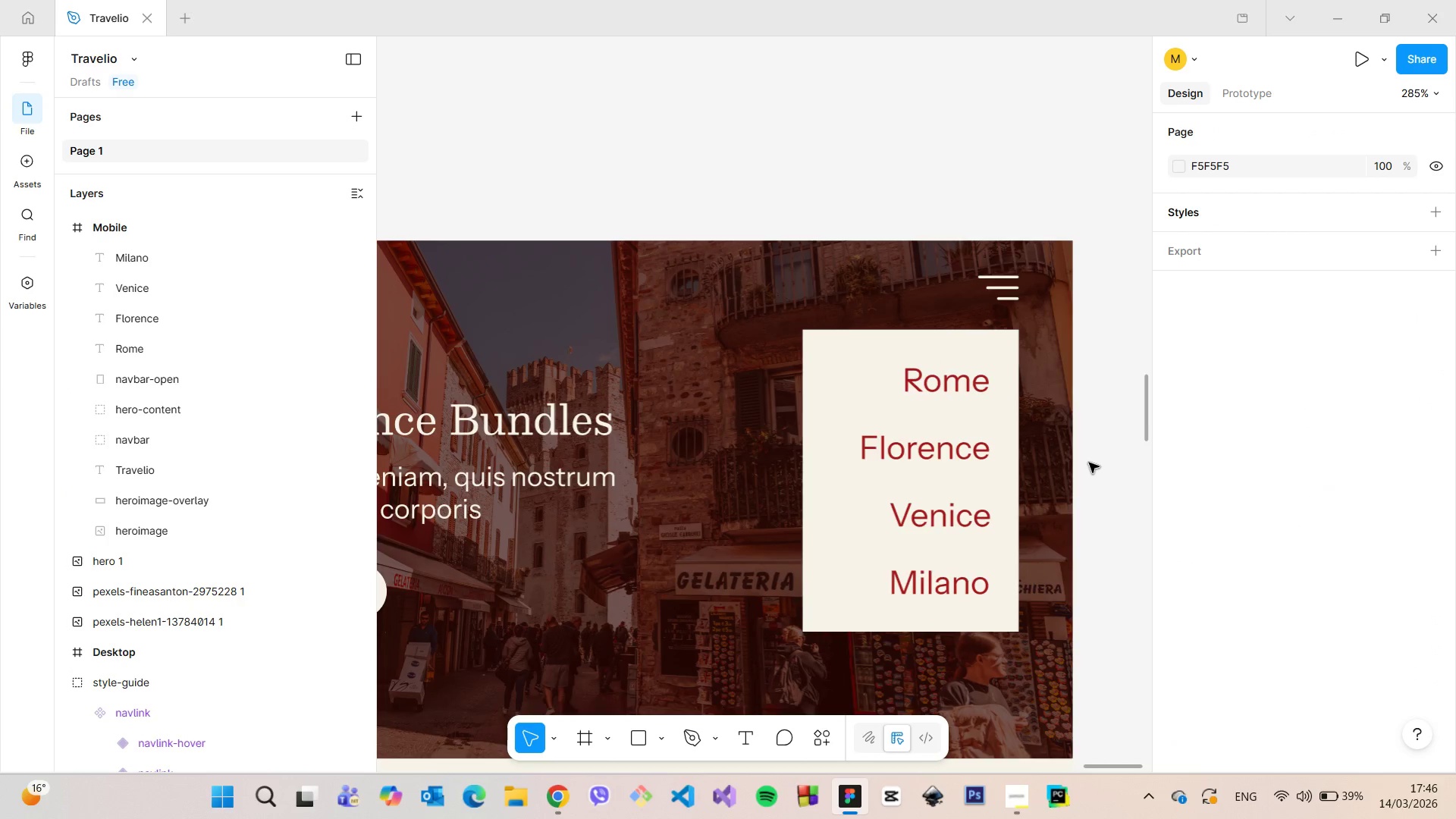 
scroll: coordinate [1089, 463], scroll_direction: down, amount: 4.0
 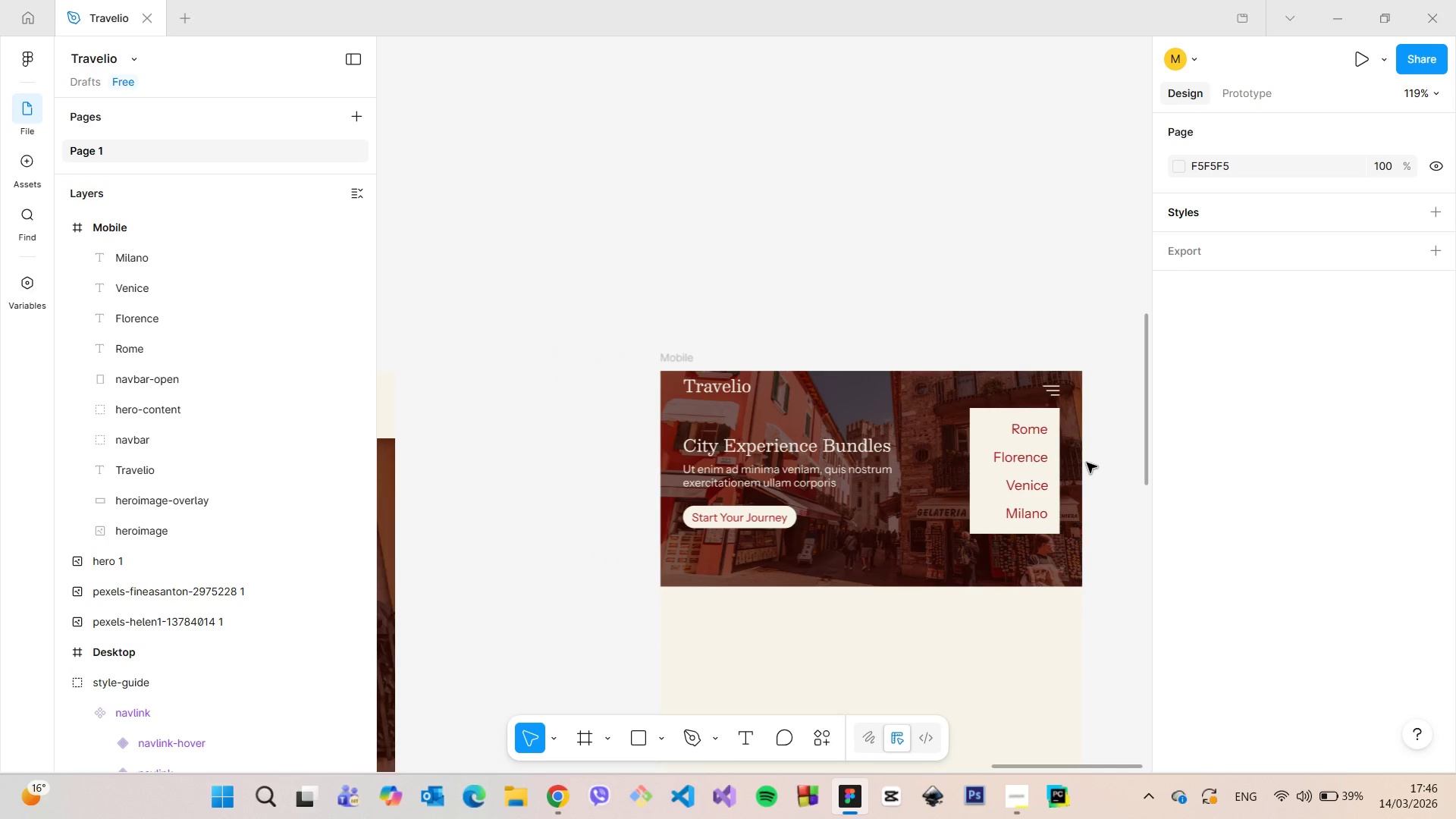 
scroll: coordinate [1087, 463], scroll_direction: up, amount: 2.0
 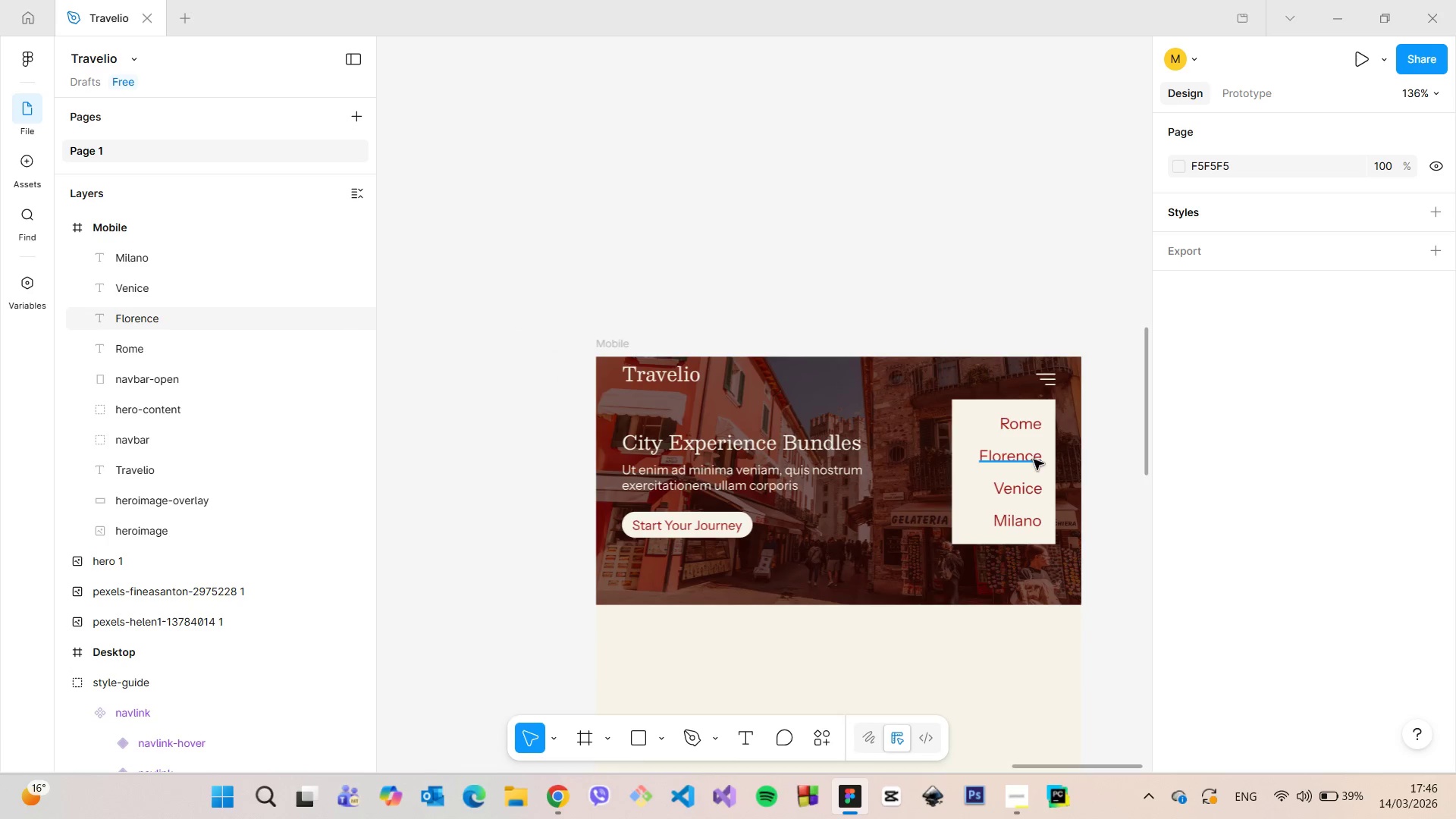 
left_click([1034, 460])
 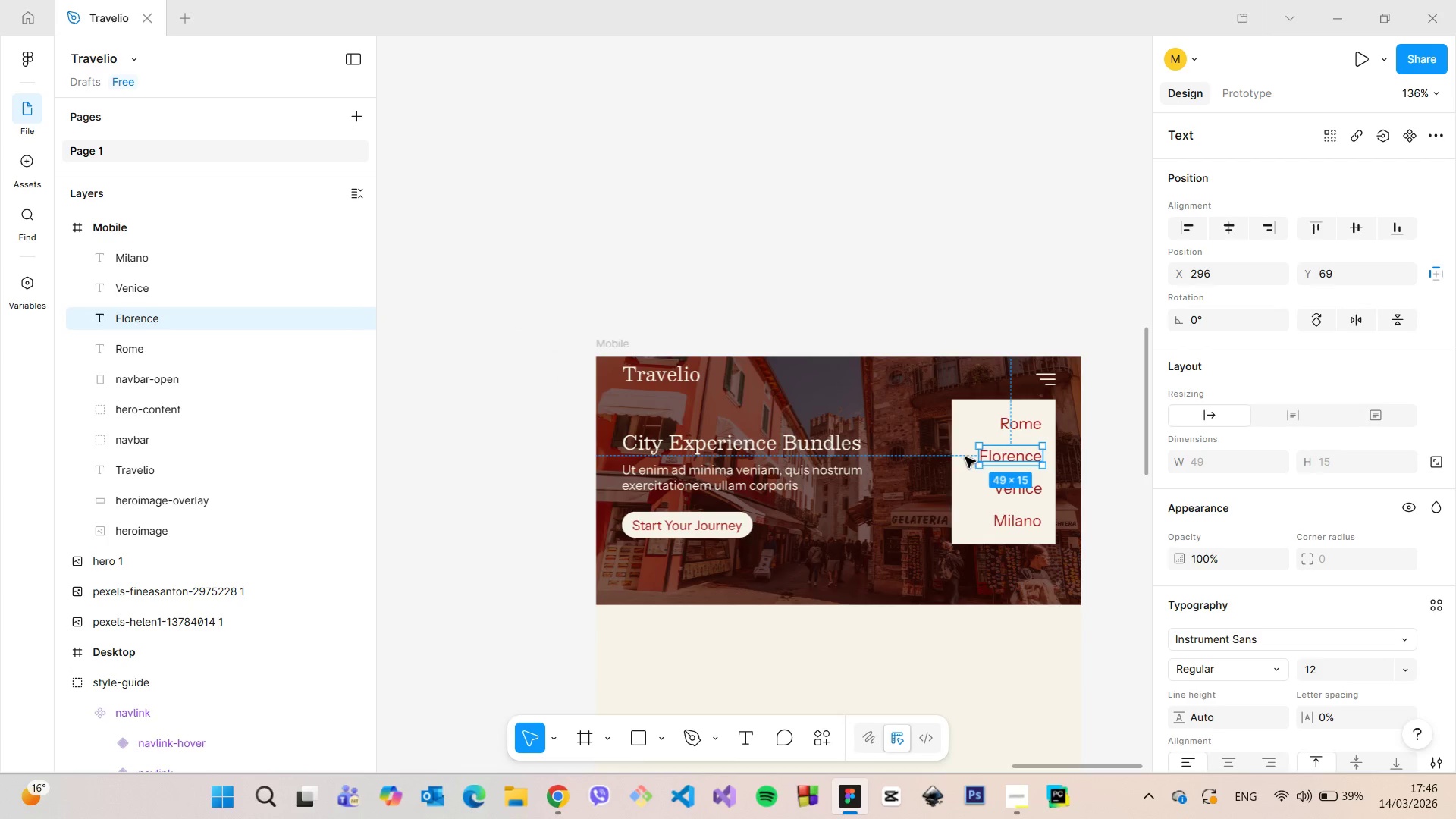 
hold_key(key=AltLeft, duration=0.69)
 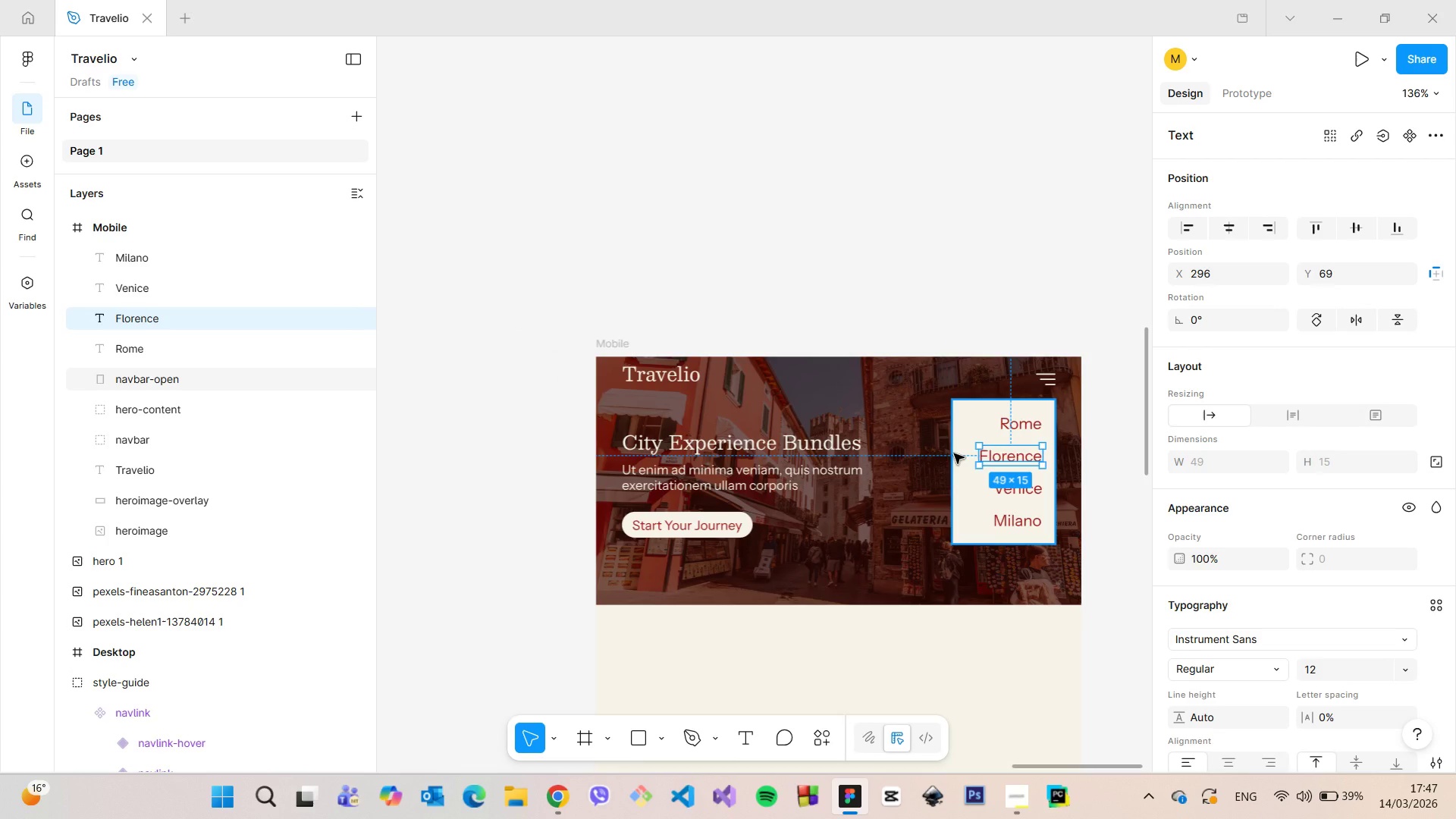 
left_click([954, 453])
 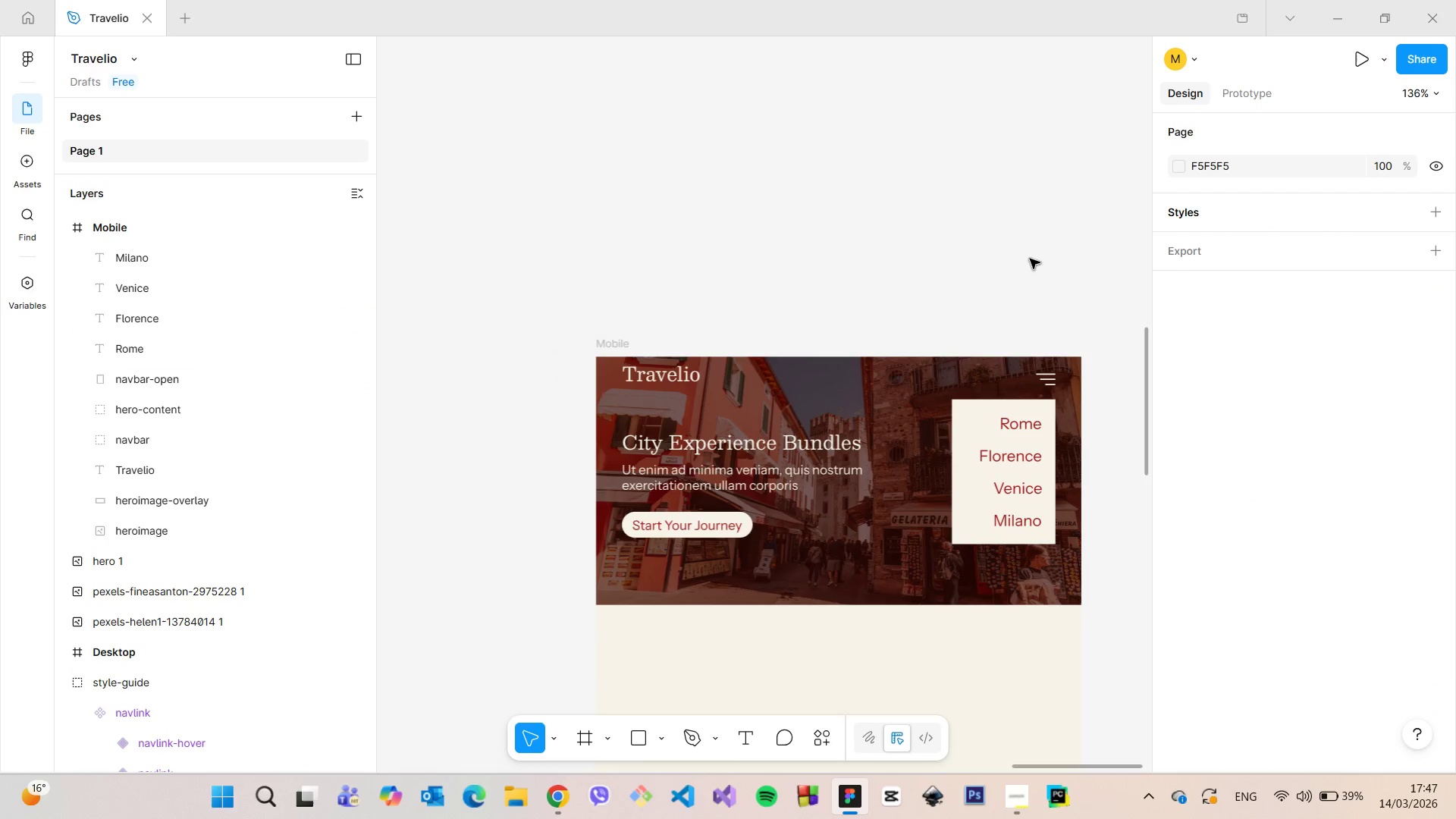 
scroll: coordinate [1033, 273], scroll_direction: down, amount: 4.0
 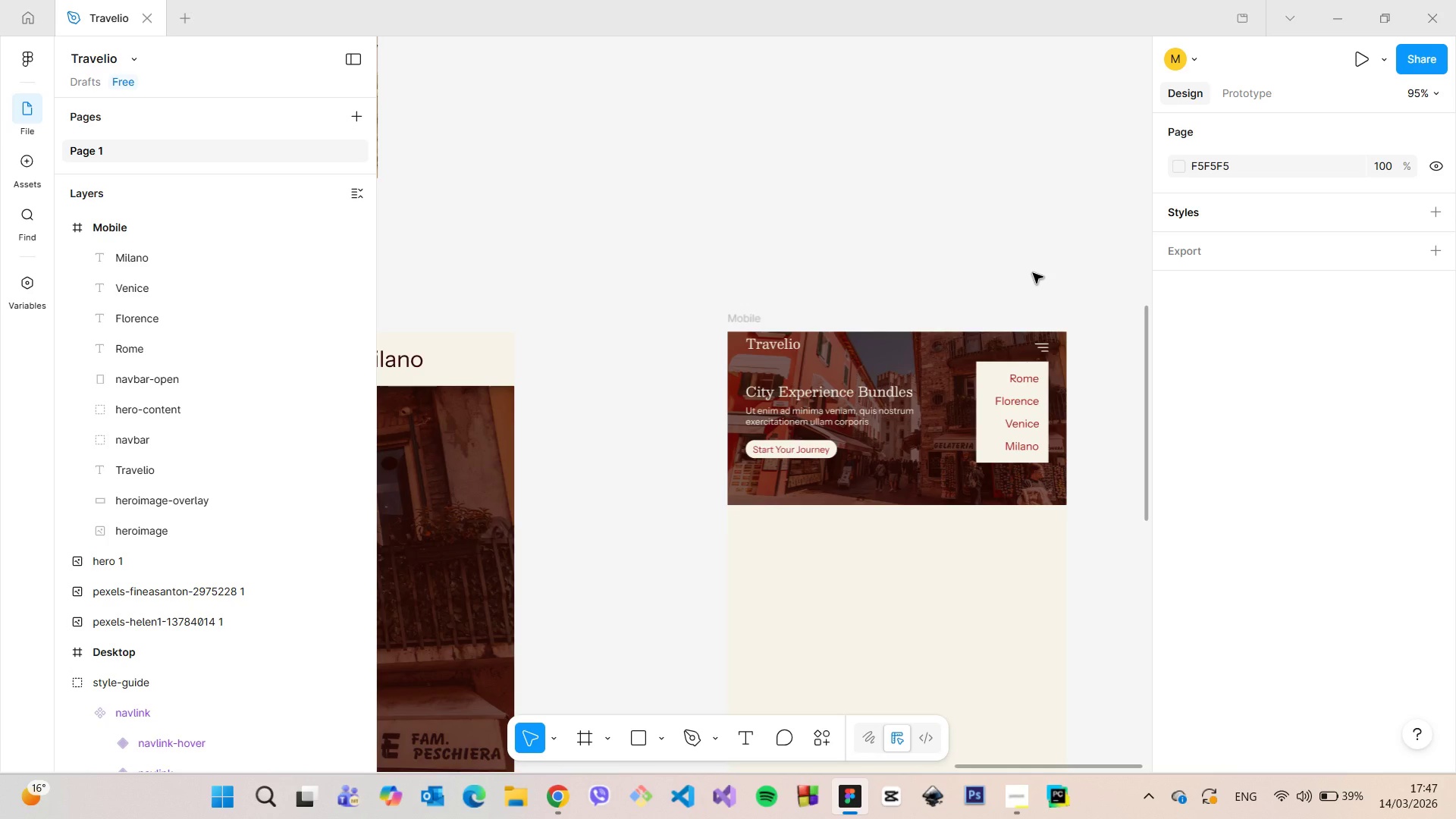 
scroll: coordinate [1034, 278], scroll_direction: up, amount: 5.0
 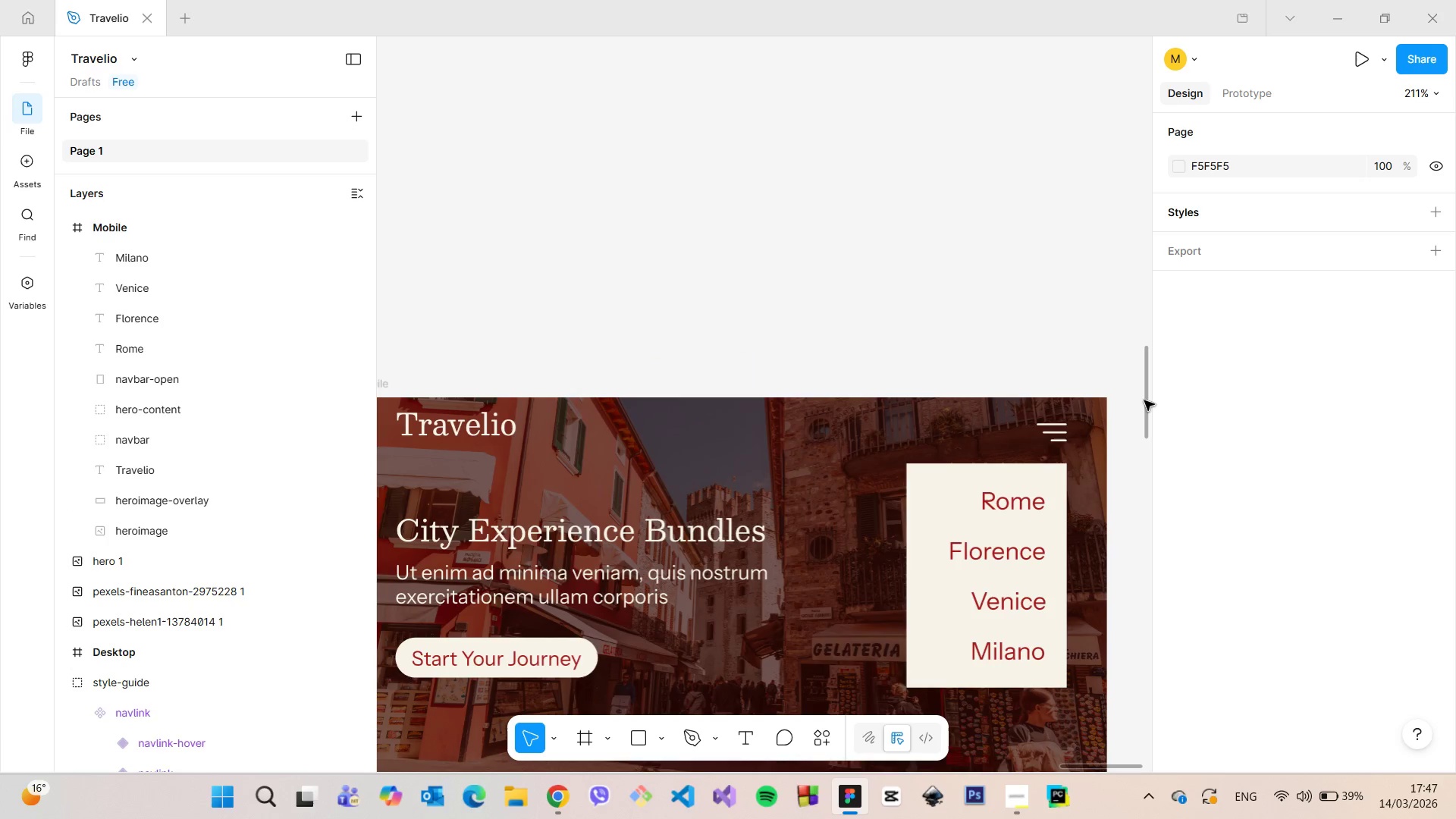 
left_click_drag(start_coordinate=[1144, 400], to_coordinate=[1142, 423])
 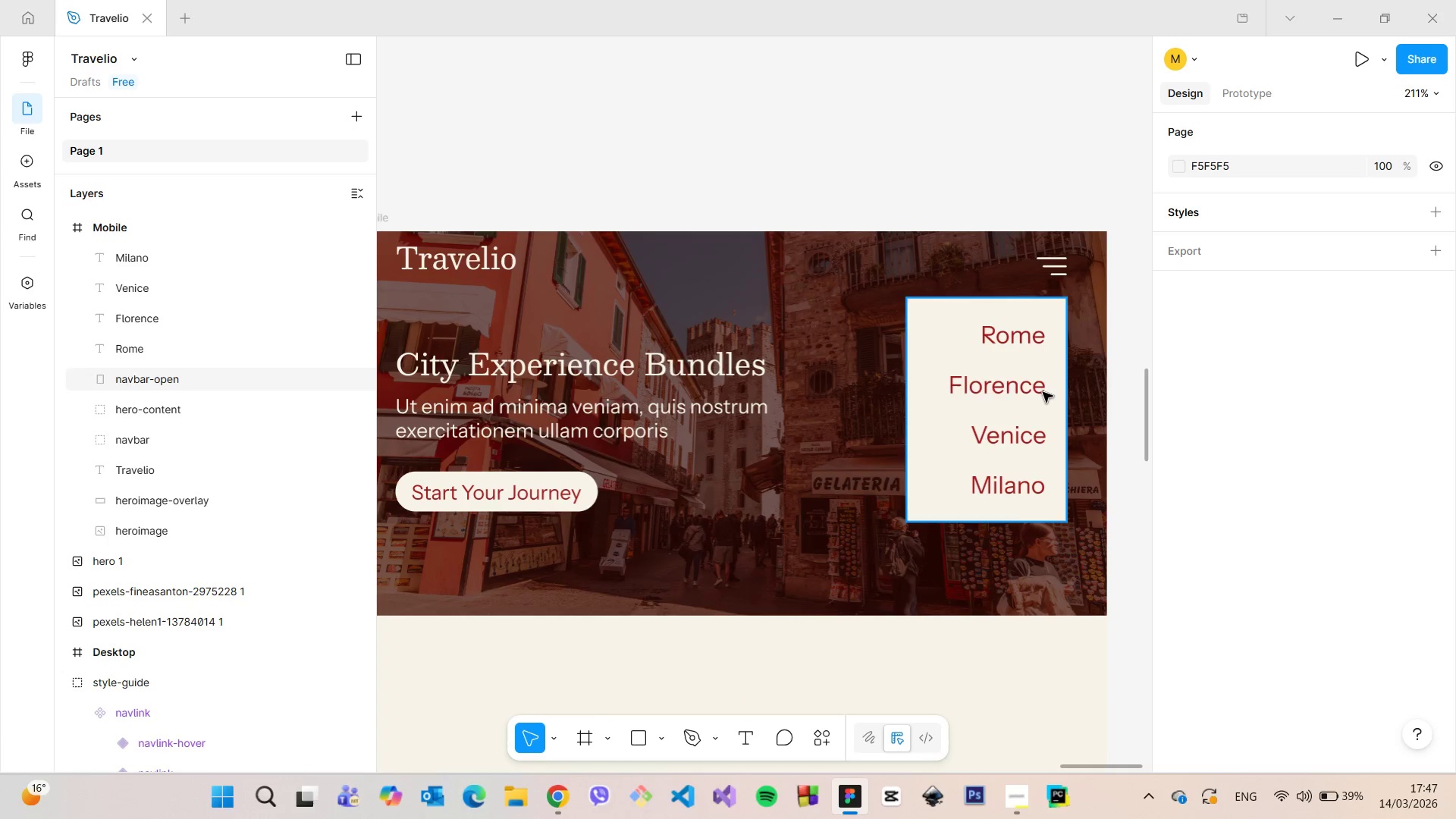 
scroll: coordinate [1048, 395], scroll_direction: up, amount: 4.0
 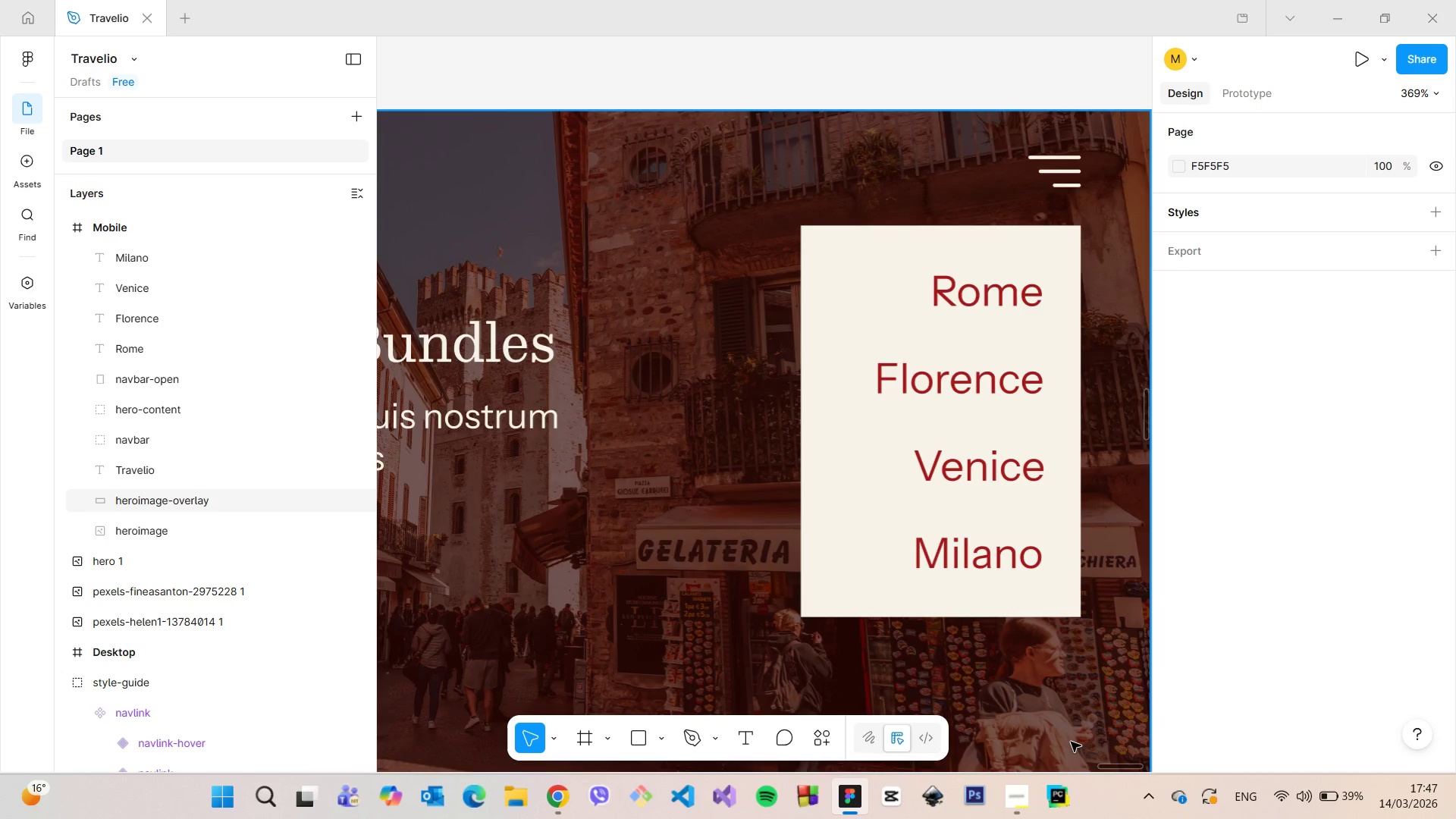 
left_click([1072, 362])
 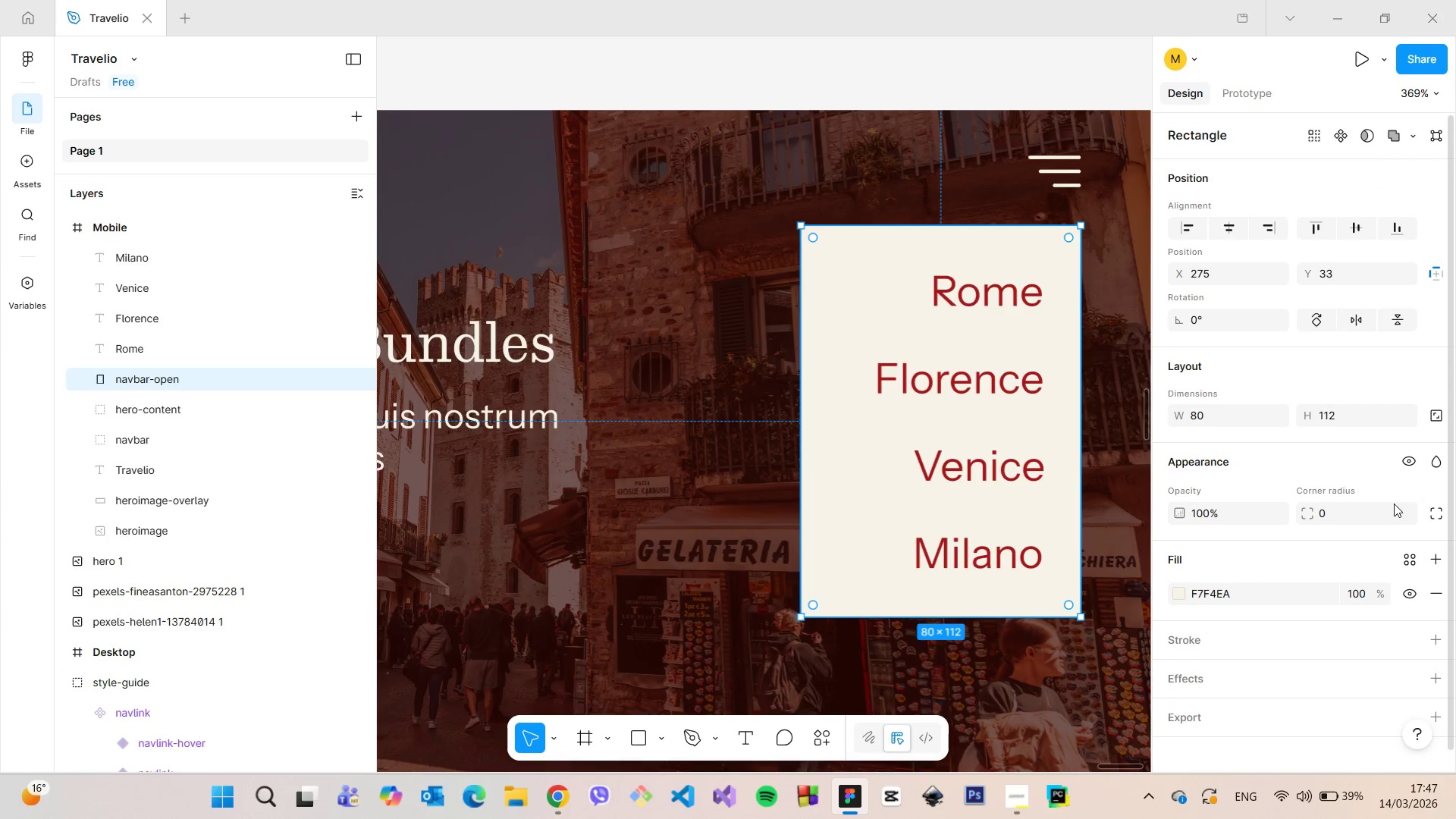 
scroll: coordinate [1394, 504], scroll_direction: down, amount: 2.0
 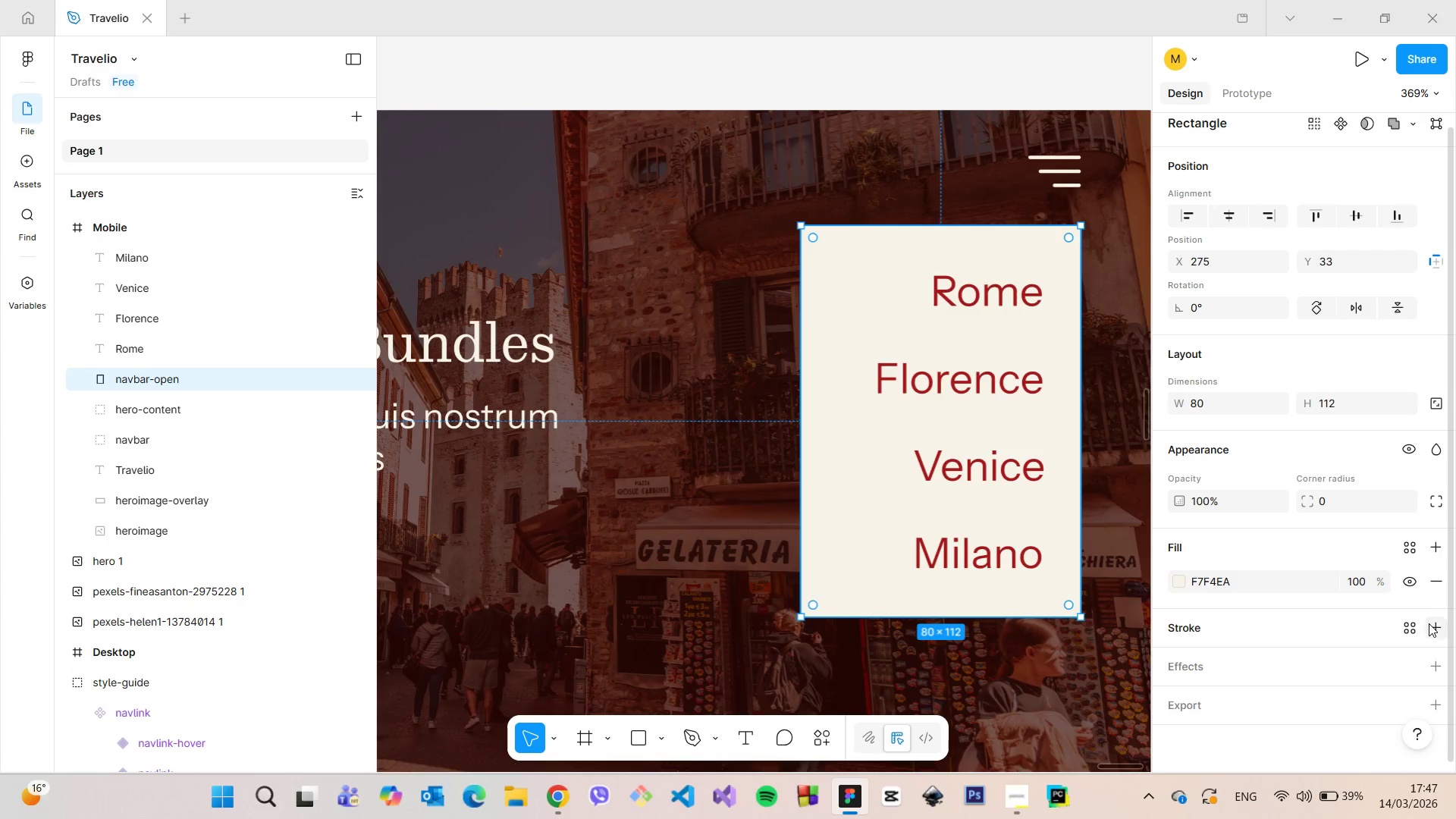 
left_click([1429, 623])
 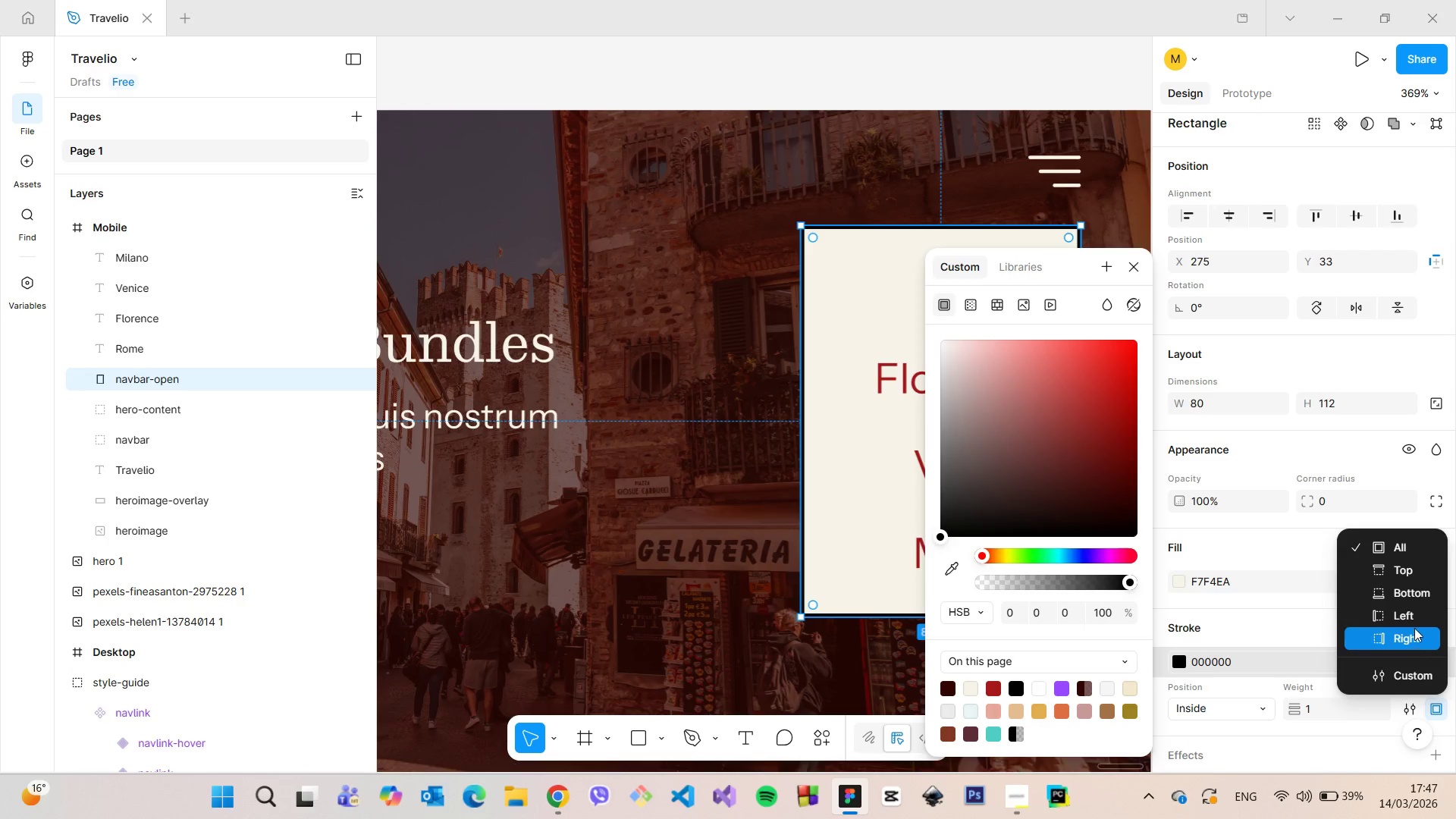 
left_click([1414, 636])
 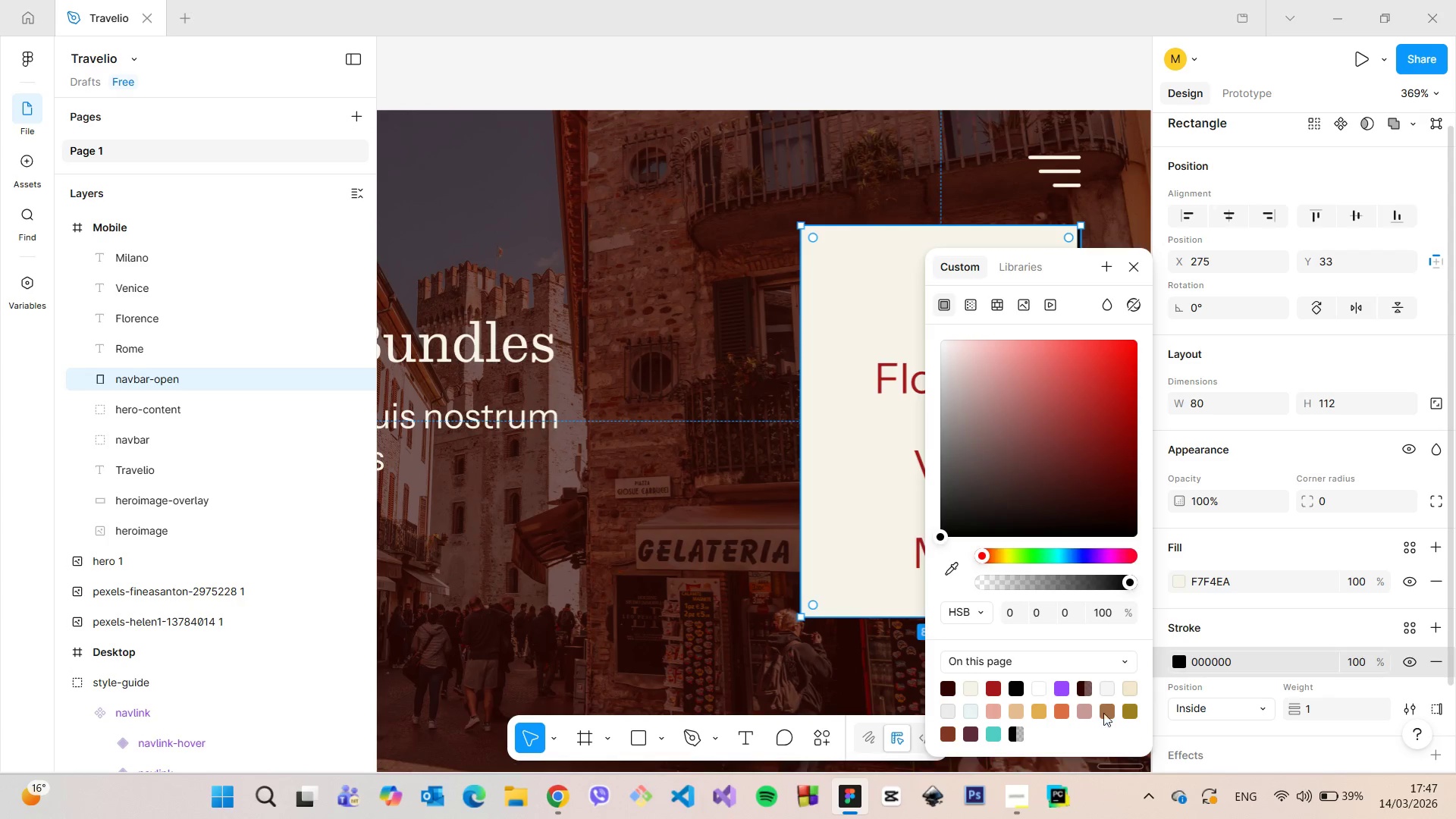 
left_click([991, 689])
 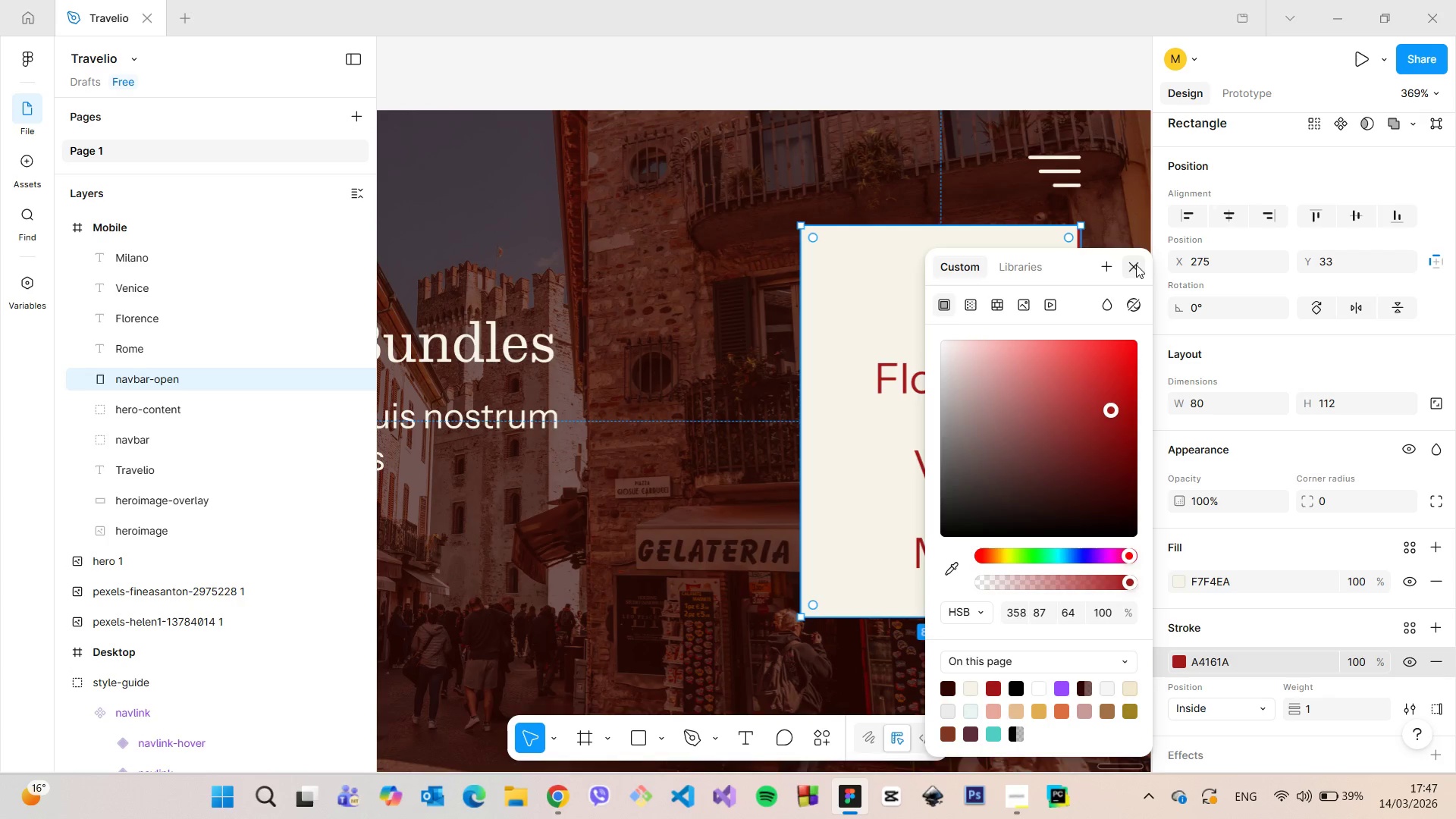 
left_click([1136, 265])
 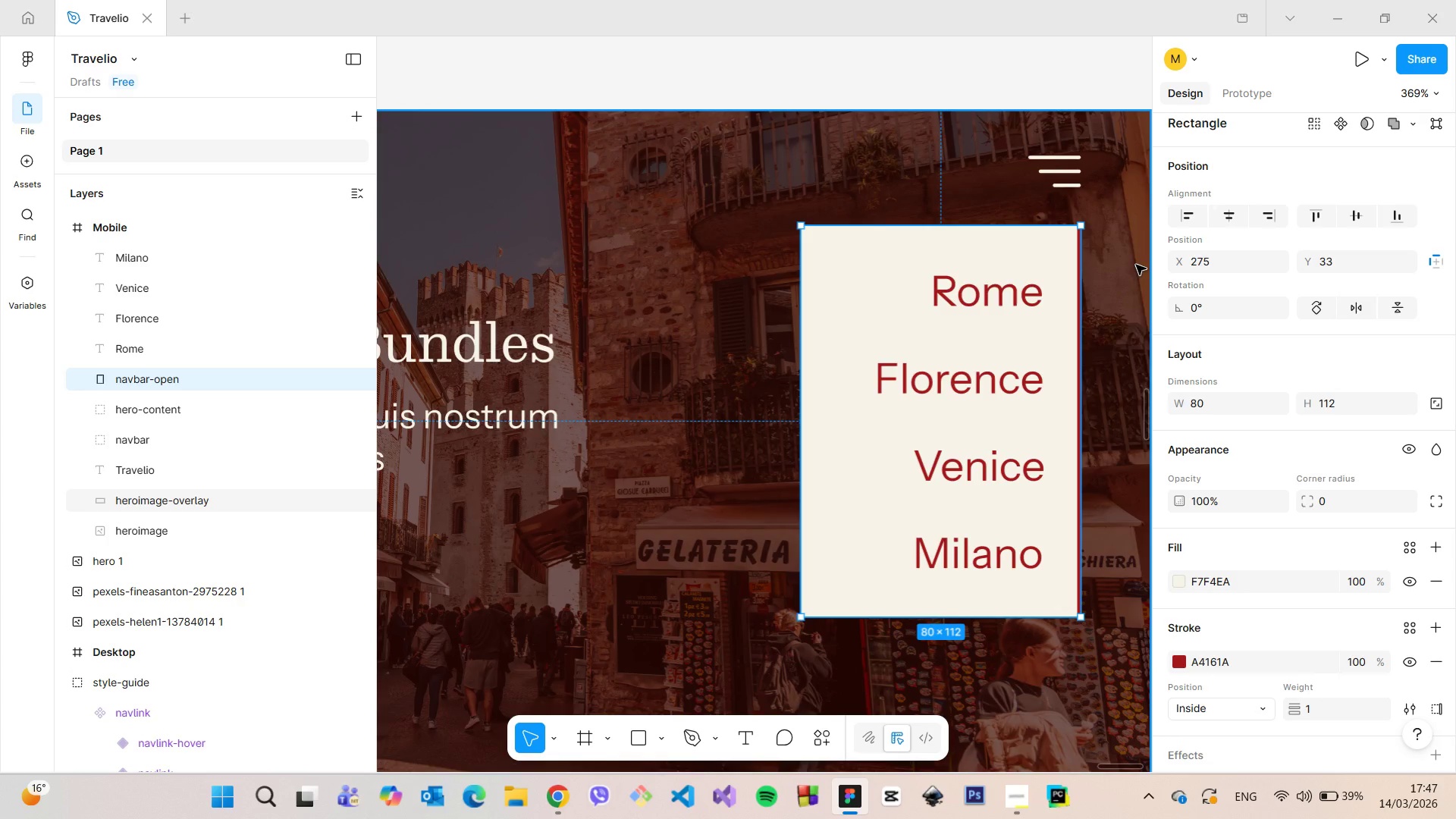 
left_click([1136, 265])
 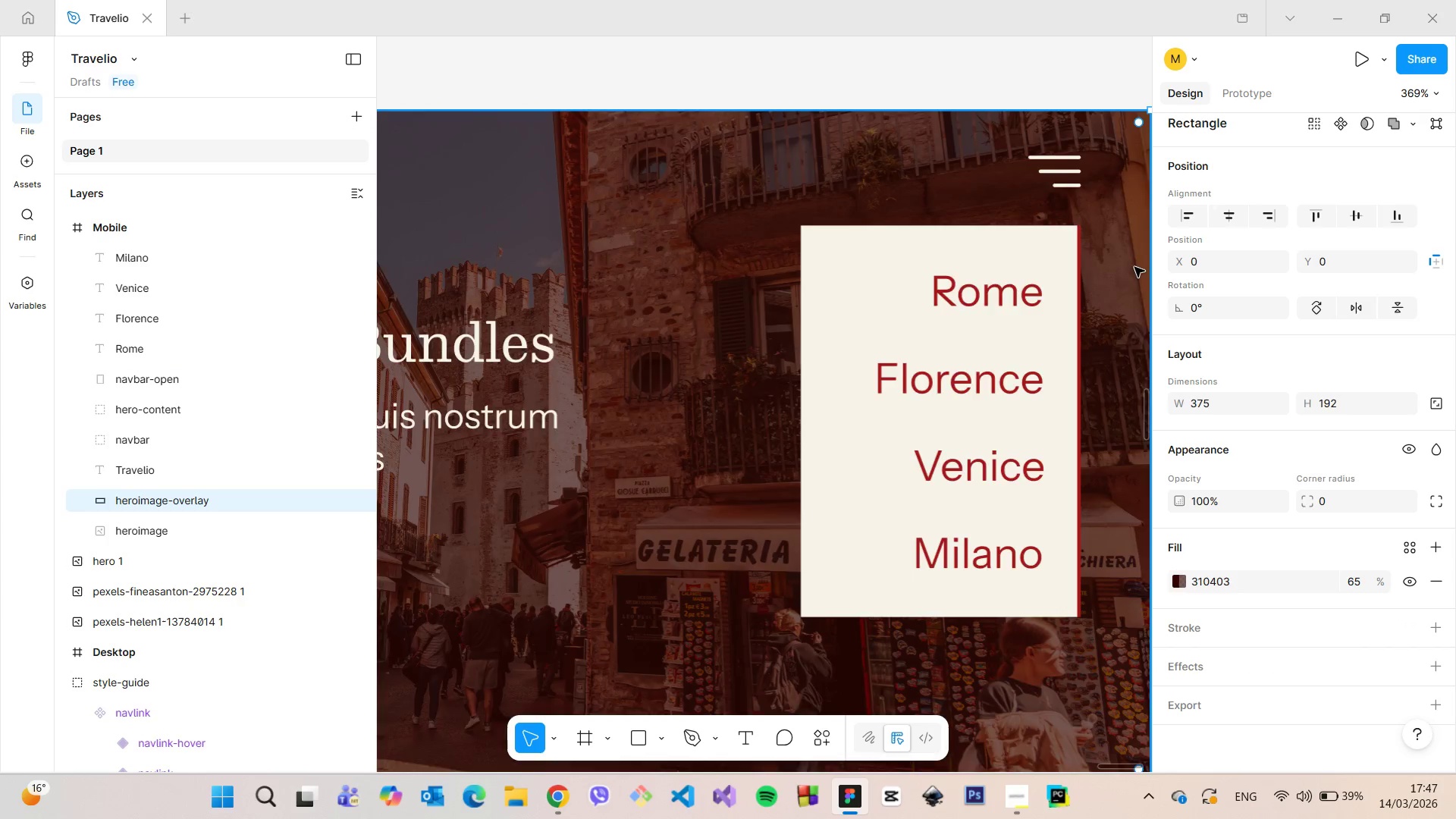 
scroll: coordinate [1134, 267], scroll_direction: down, amount: 5.0
 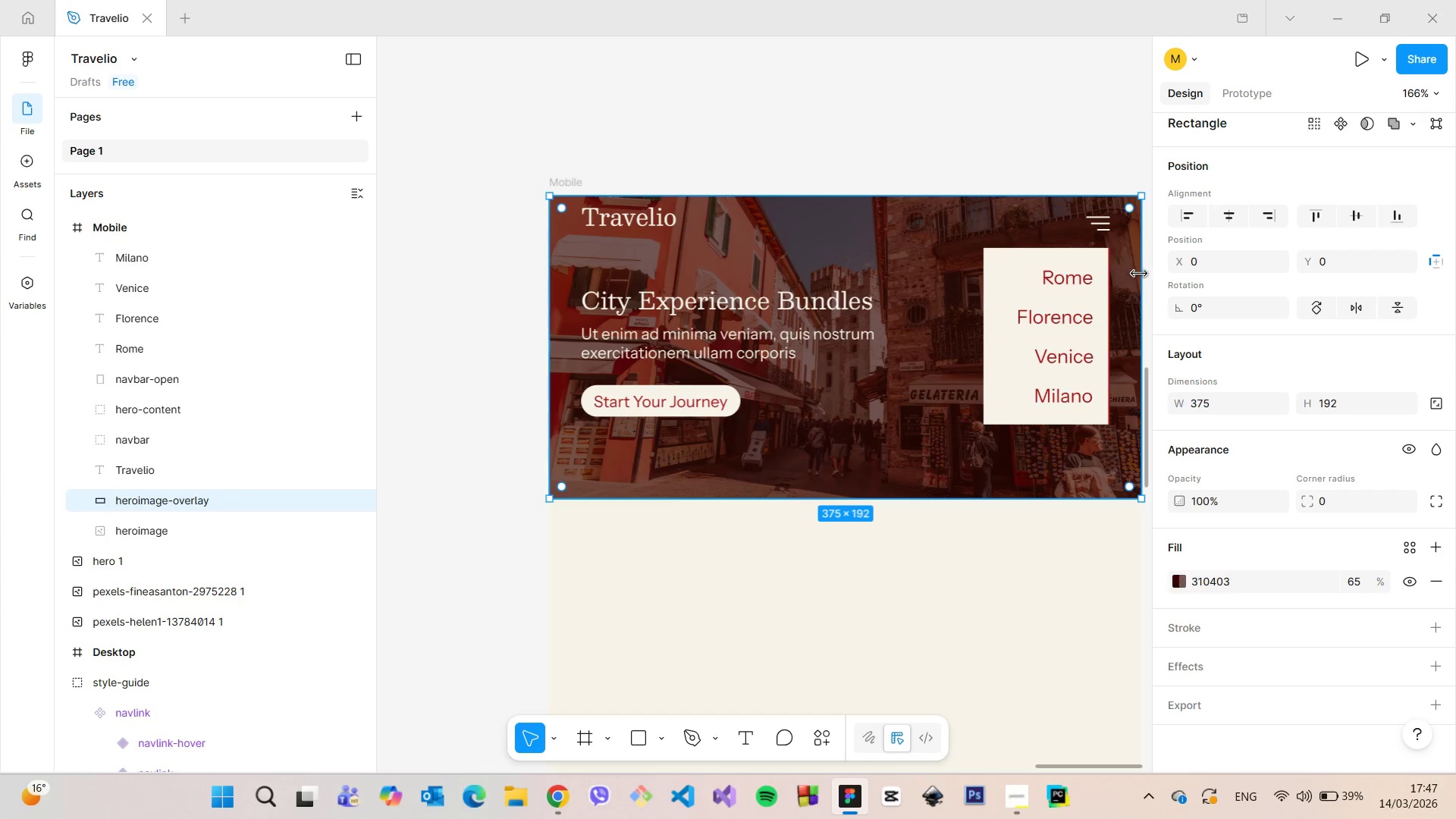 
scroll: coordinate [1139, 274], scroll_direction: up, amount: 5.0
 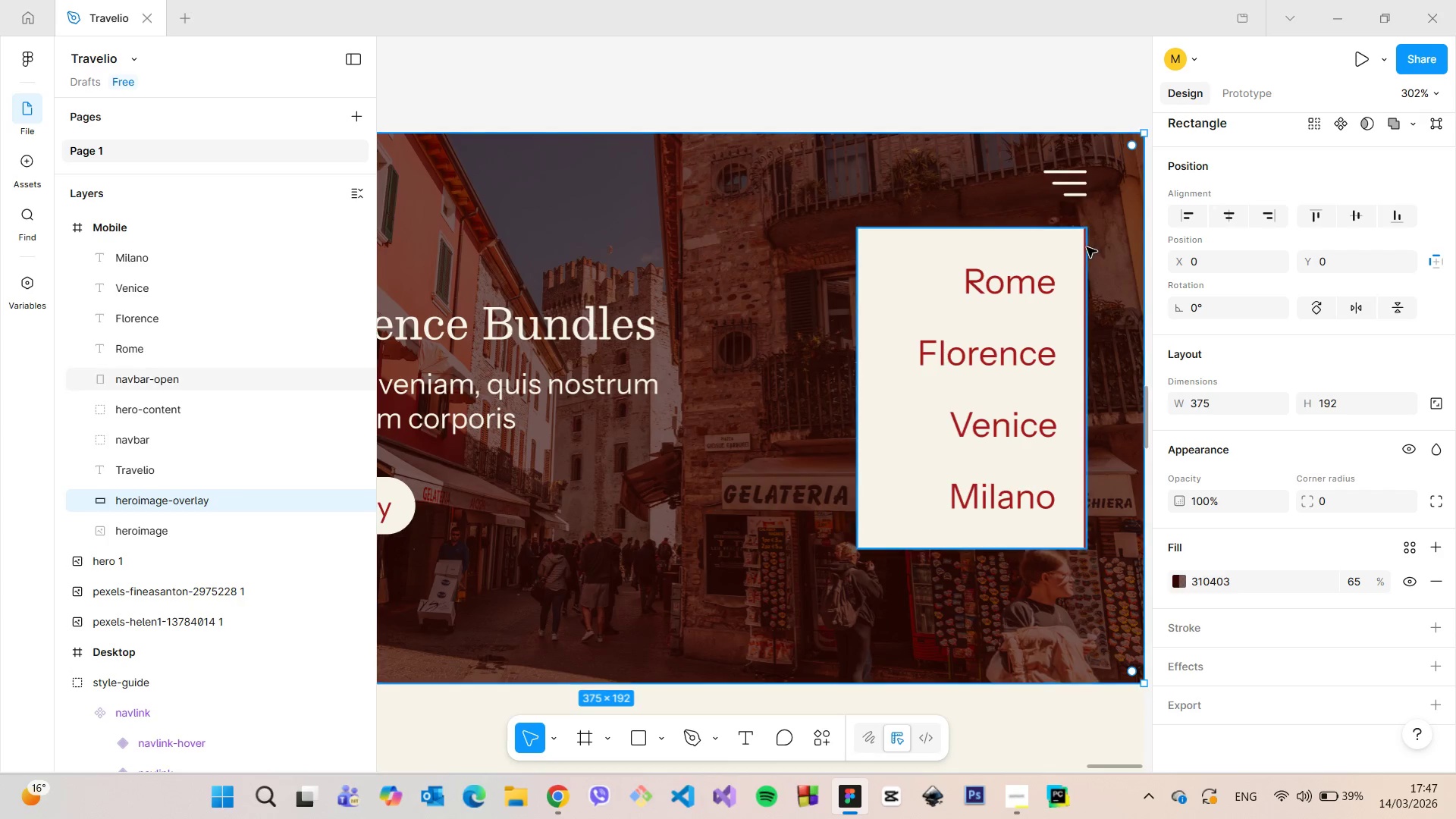 
left_click([1085, 246])
 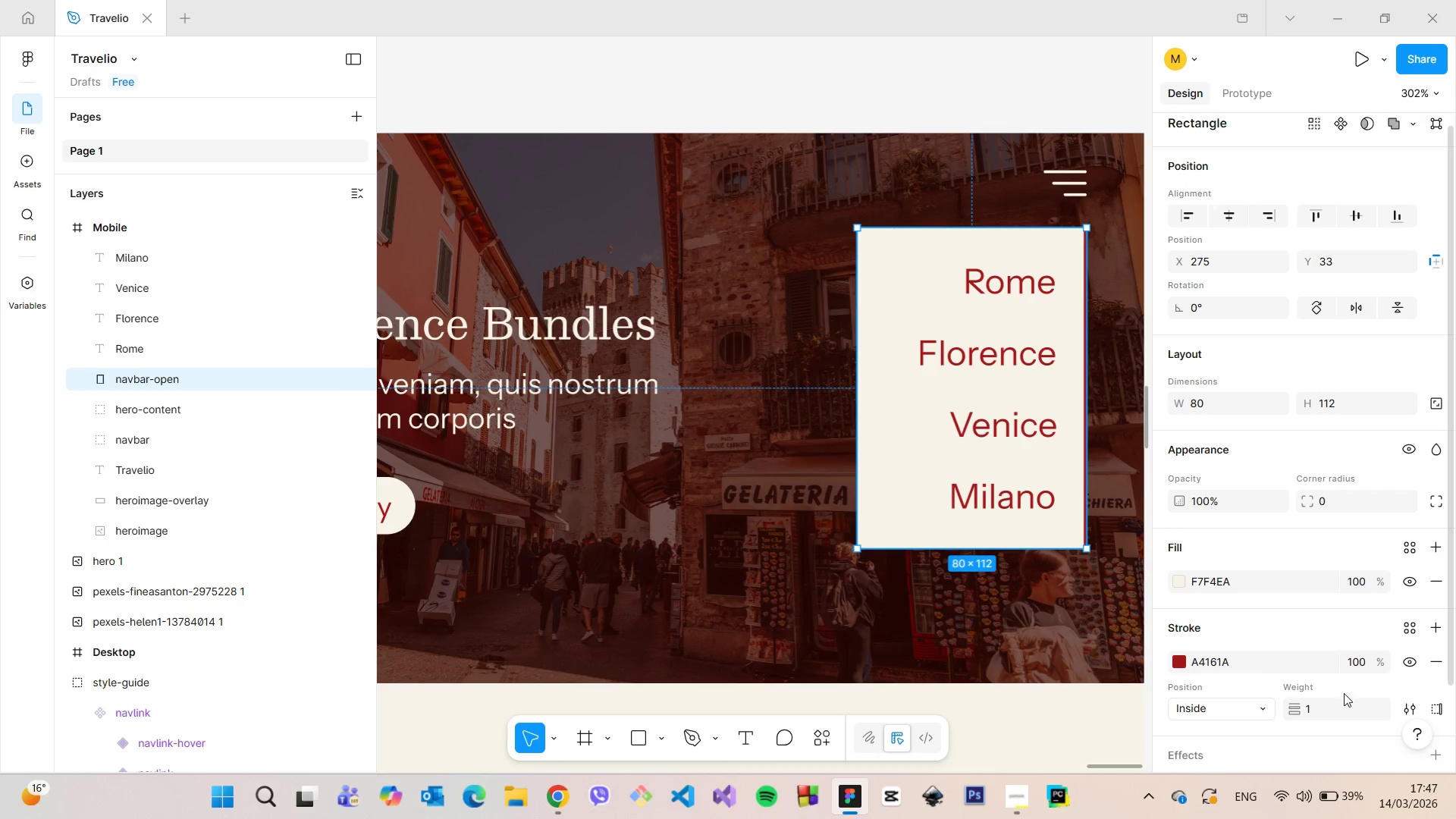 
left_click([1335, 701])
 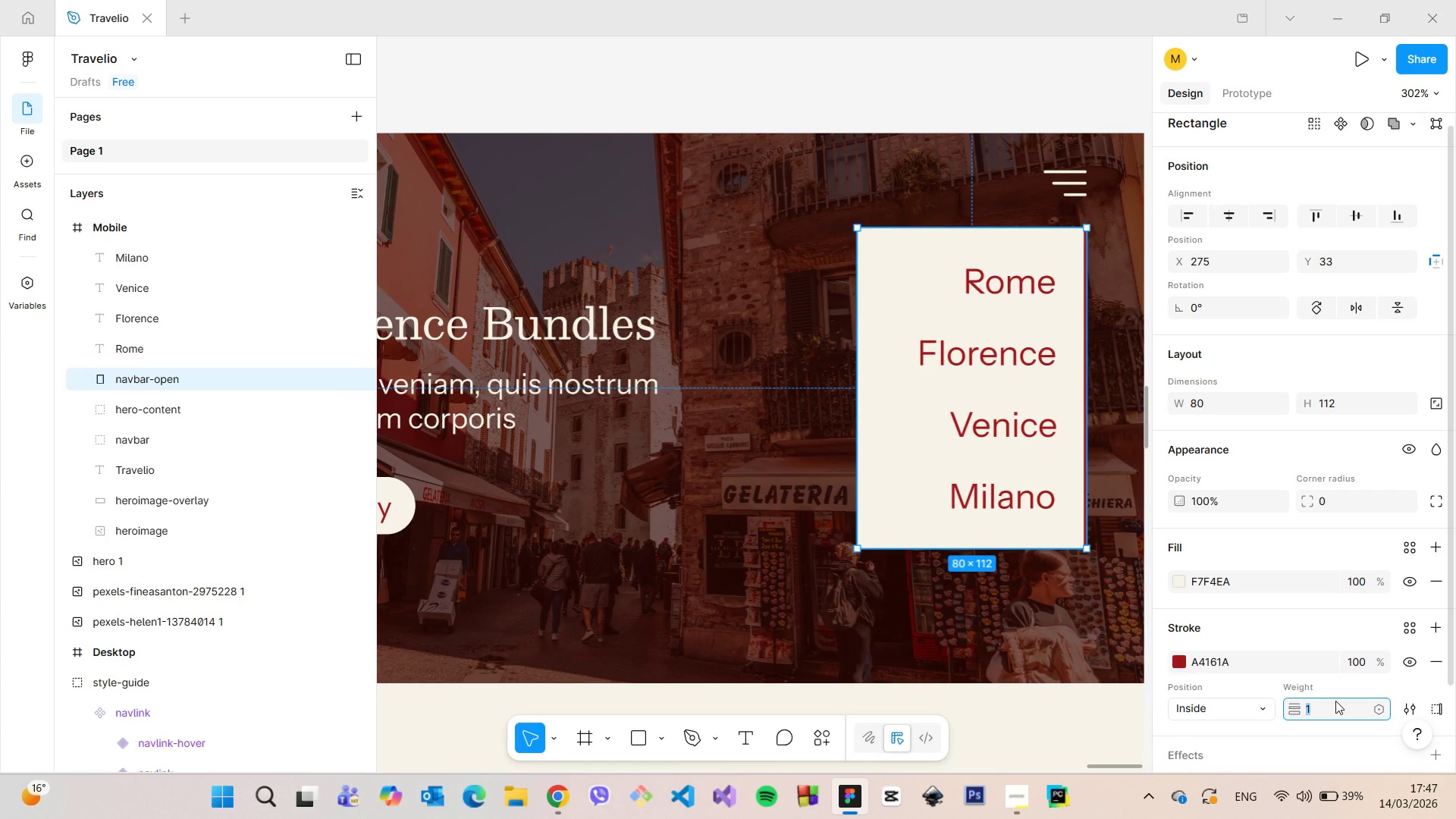 
key(ArrowUp)
 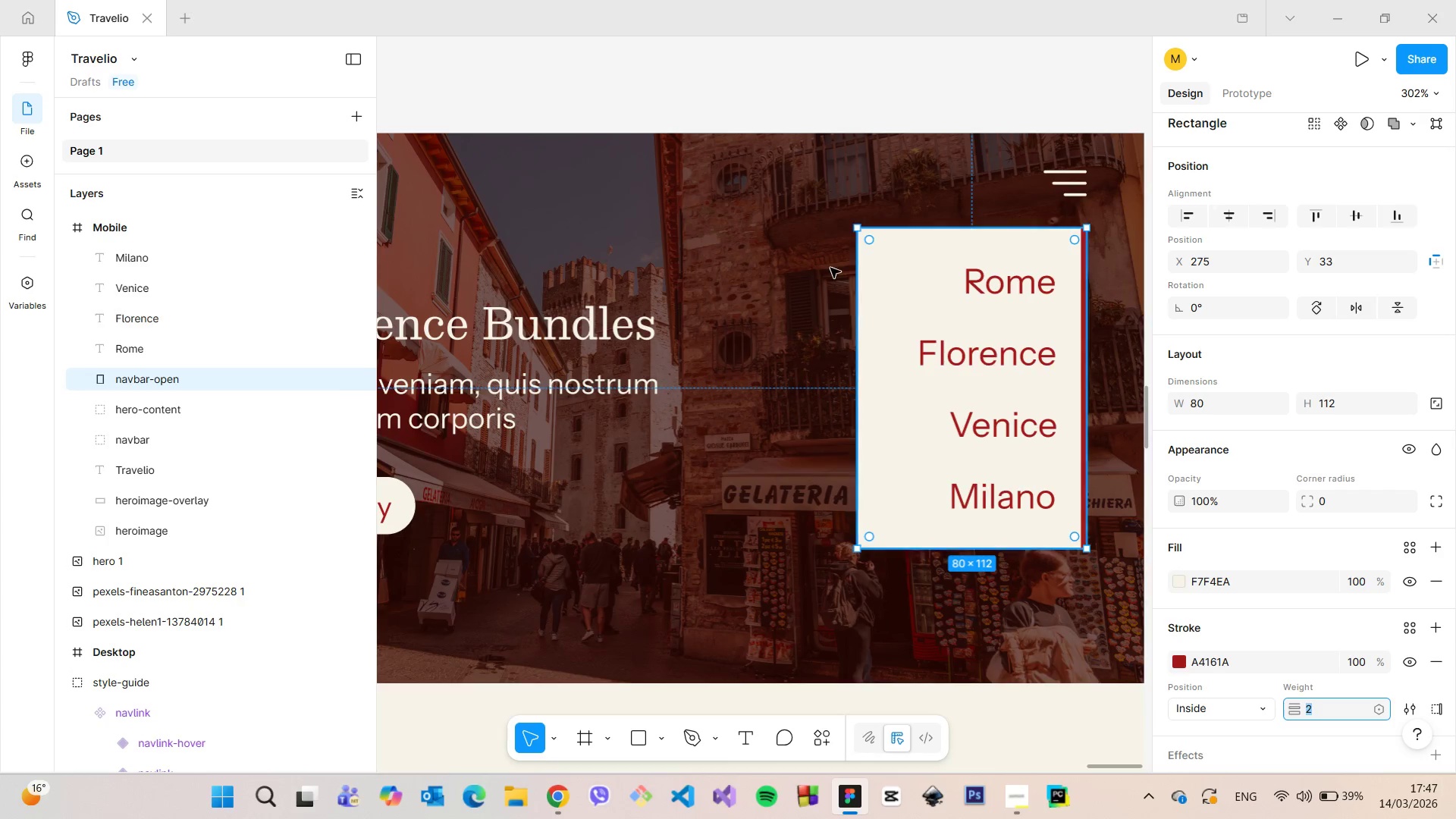 
left_click([819, 268])
 